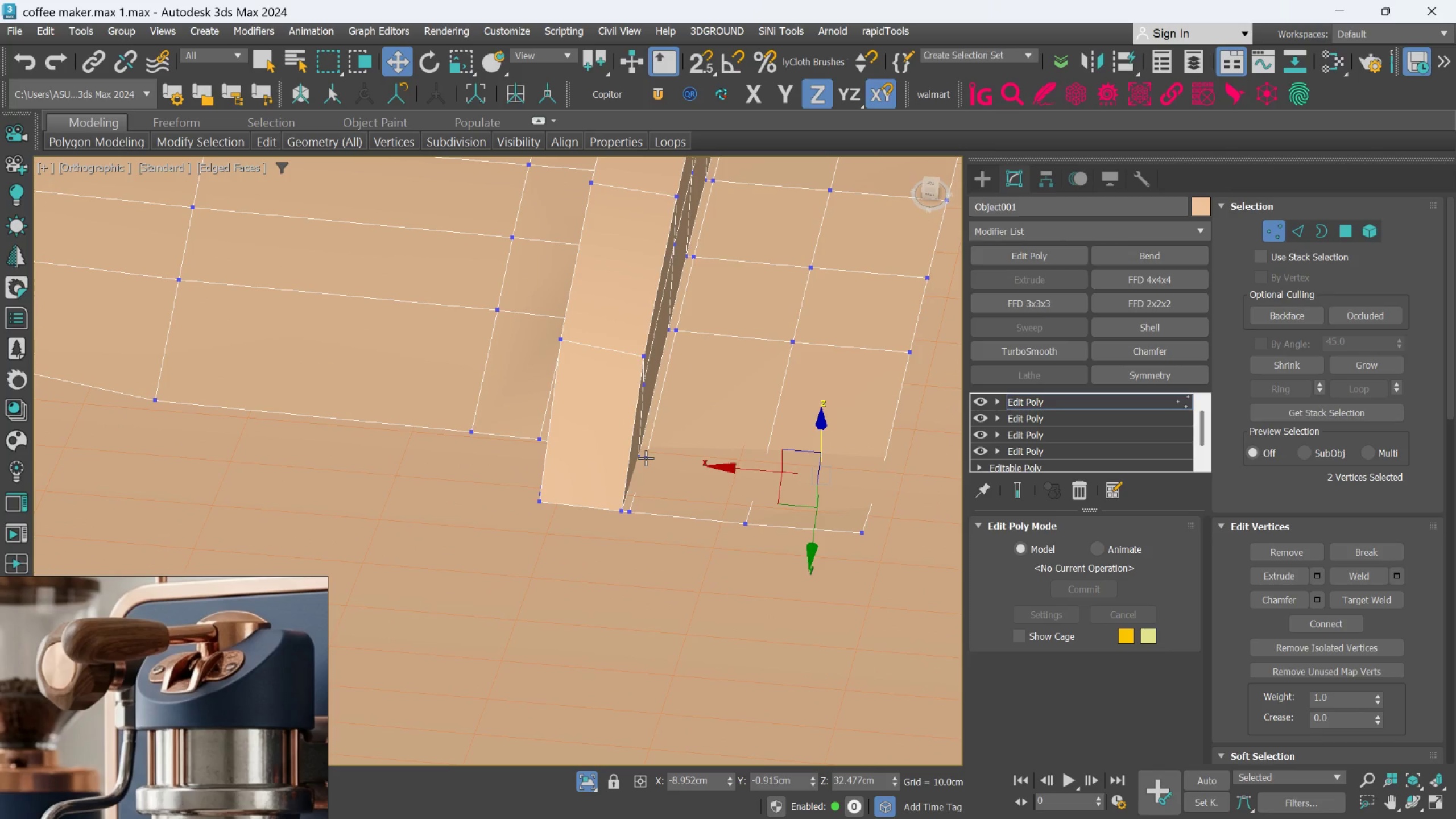 
hold_key(key=ControlLeft, duration=0.39)
 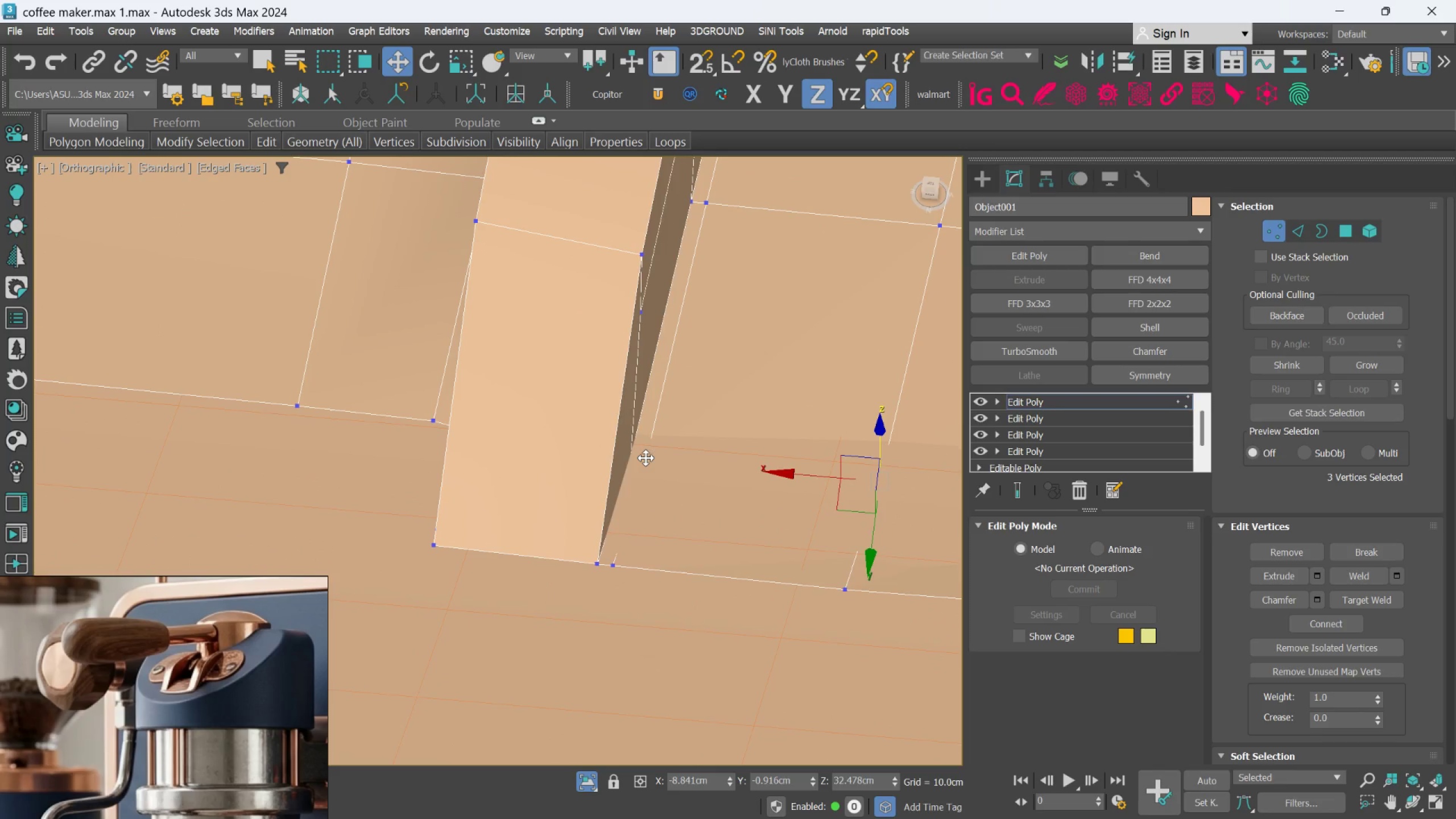 
scroll: coordinate [646, 458], scroll_direction: none, amount: 0.0
 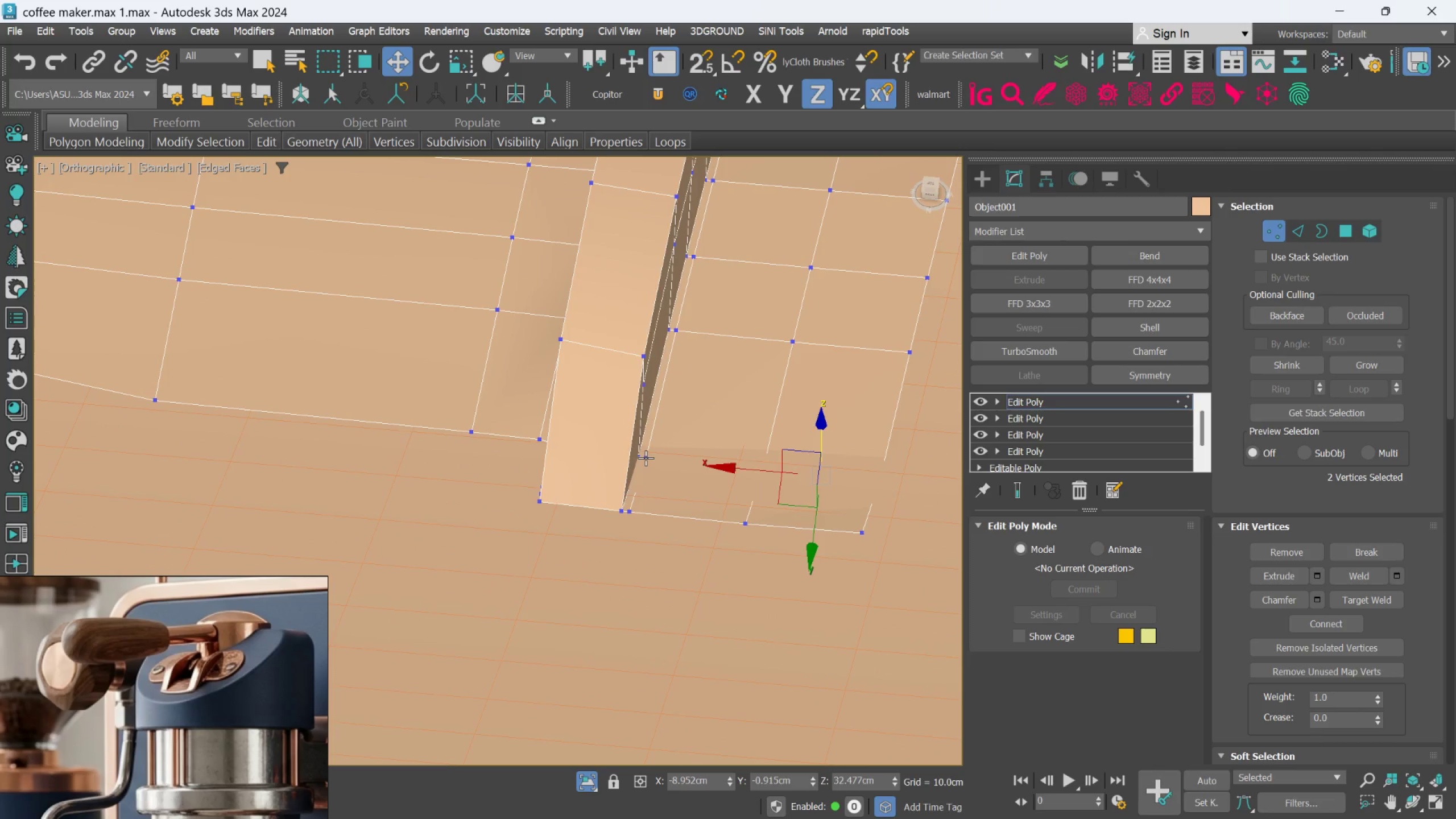 
left_click([646, 458])
 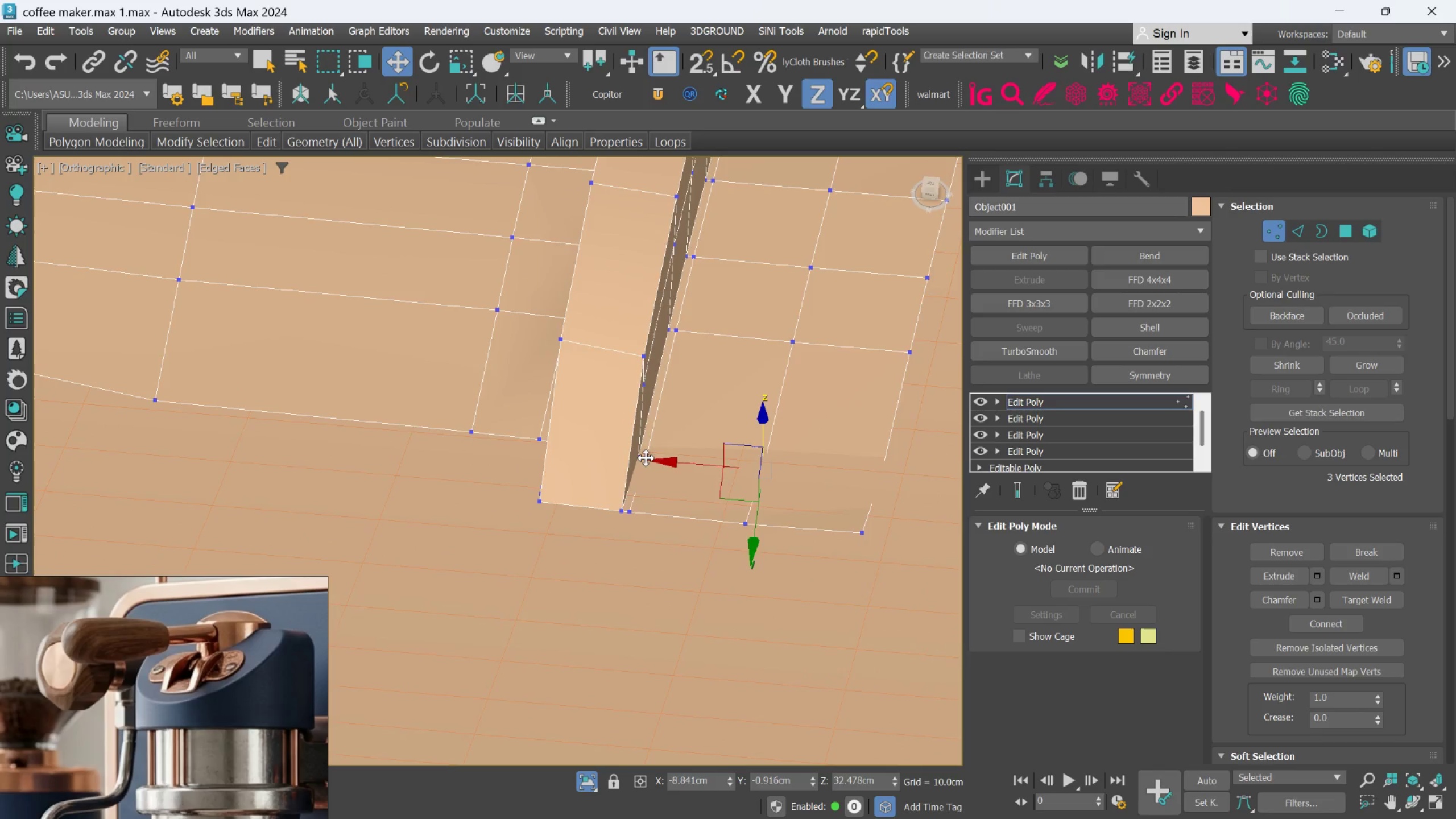 
key(Control+ControlLeft)
 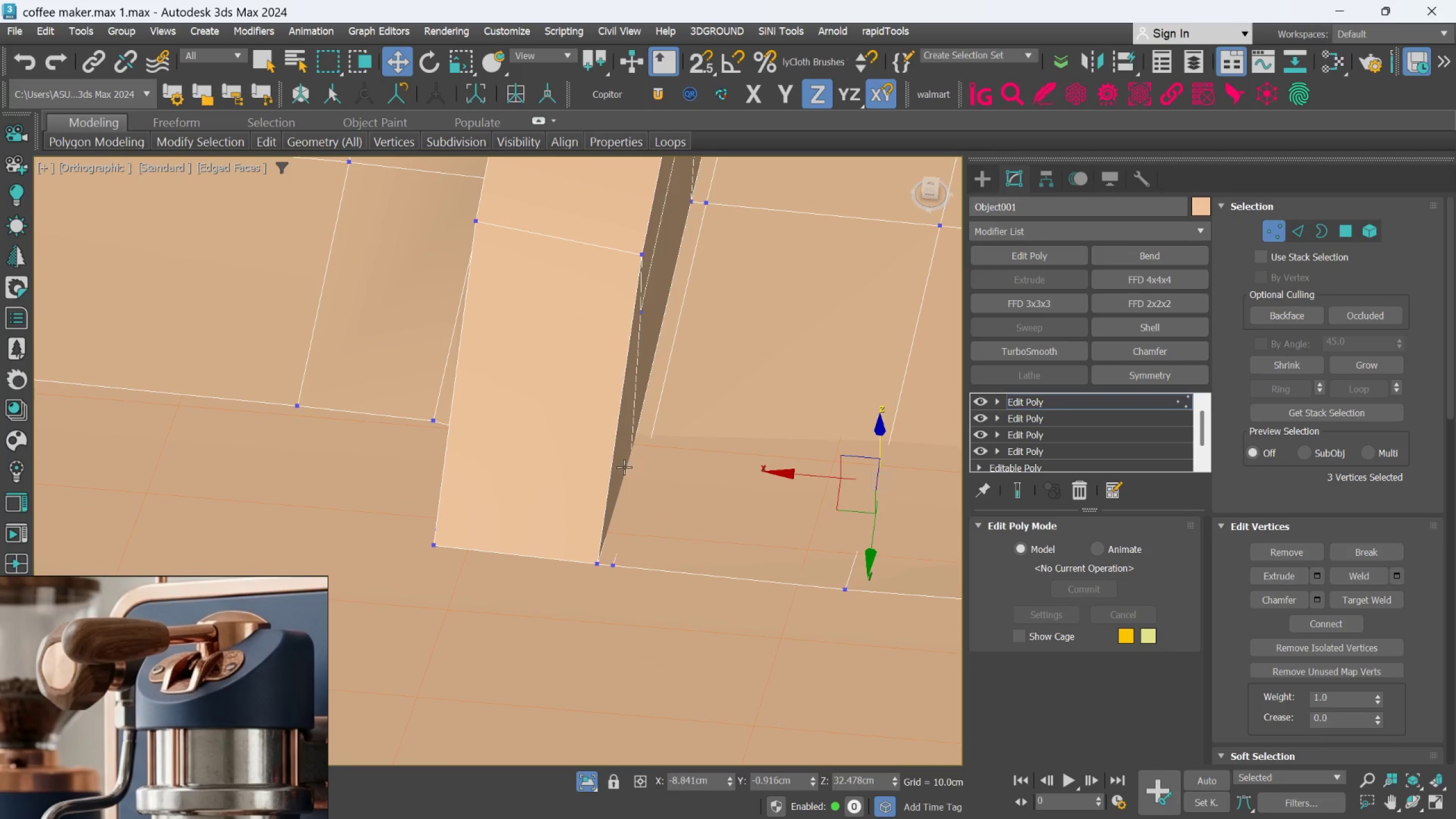 
scroll: coordinate [646, 458], scroll_direction: up, amount: 2.0
 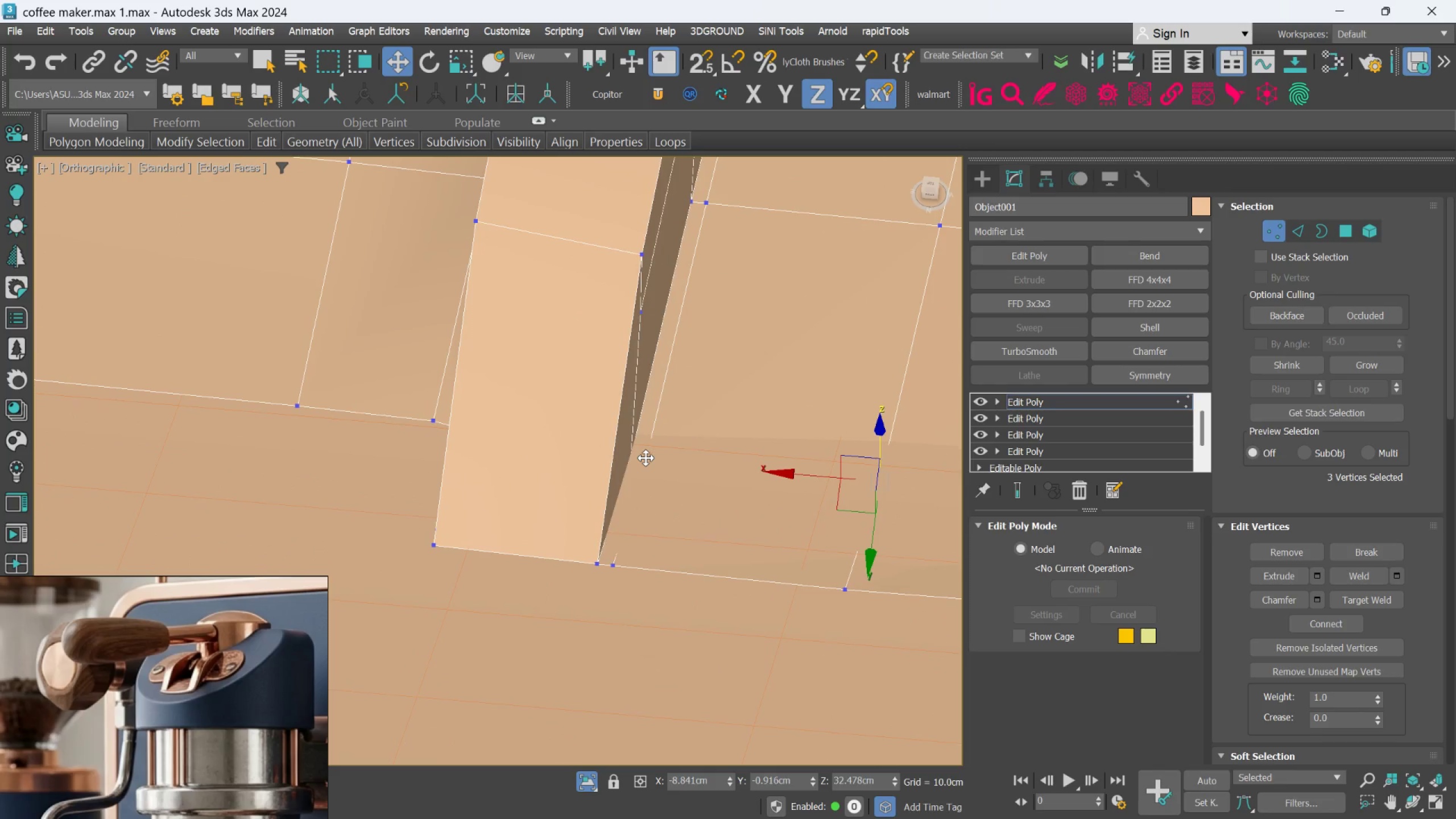 
scroll: coordinate [624, 467], scroll_direction: down, amount: 1.0
 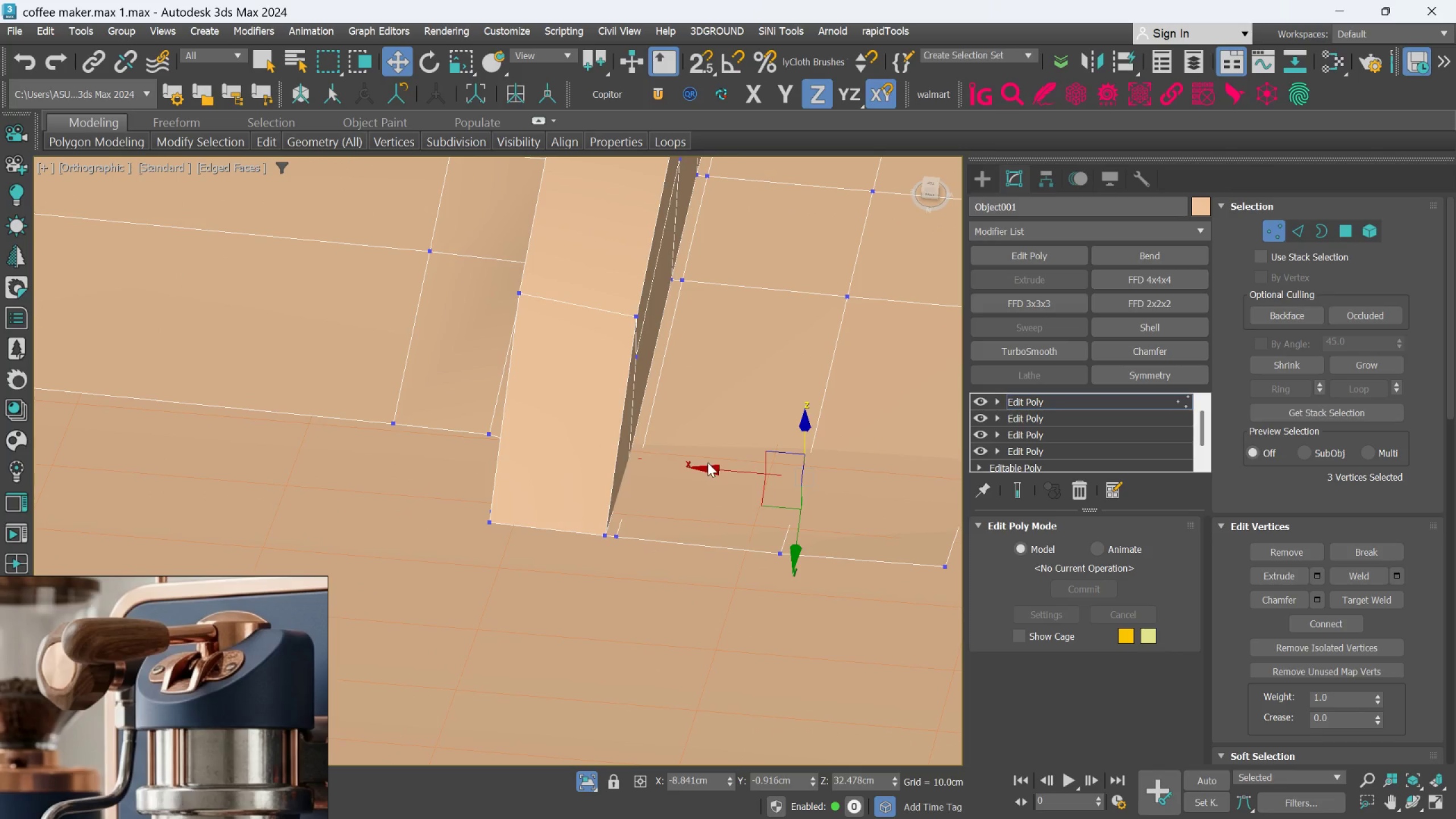 
key(Control+Z)
 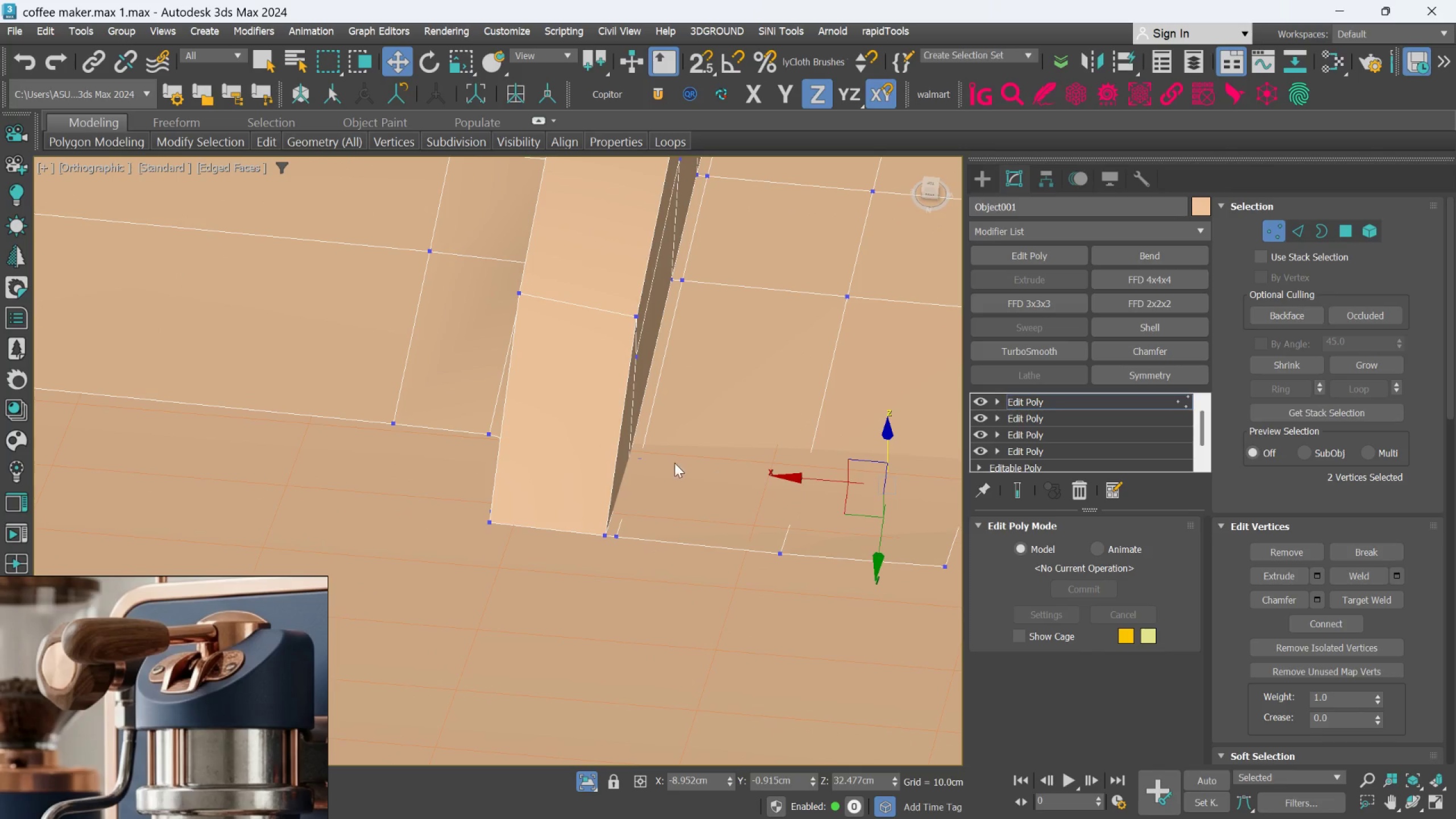 
hold_key(key=ControlLeft, duration=0.59)
left_click([643, 458])
 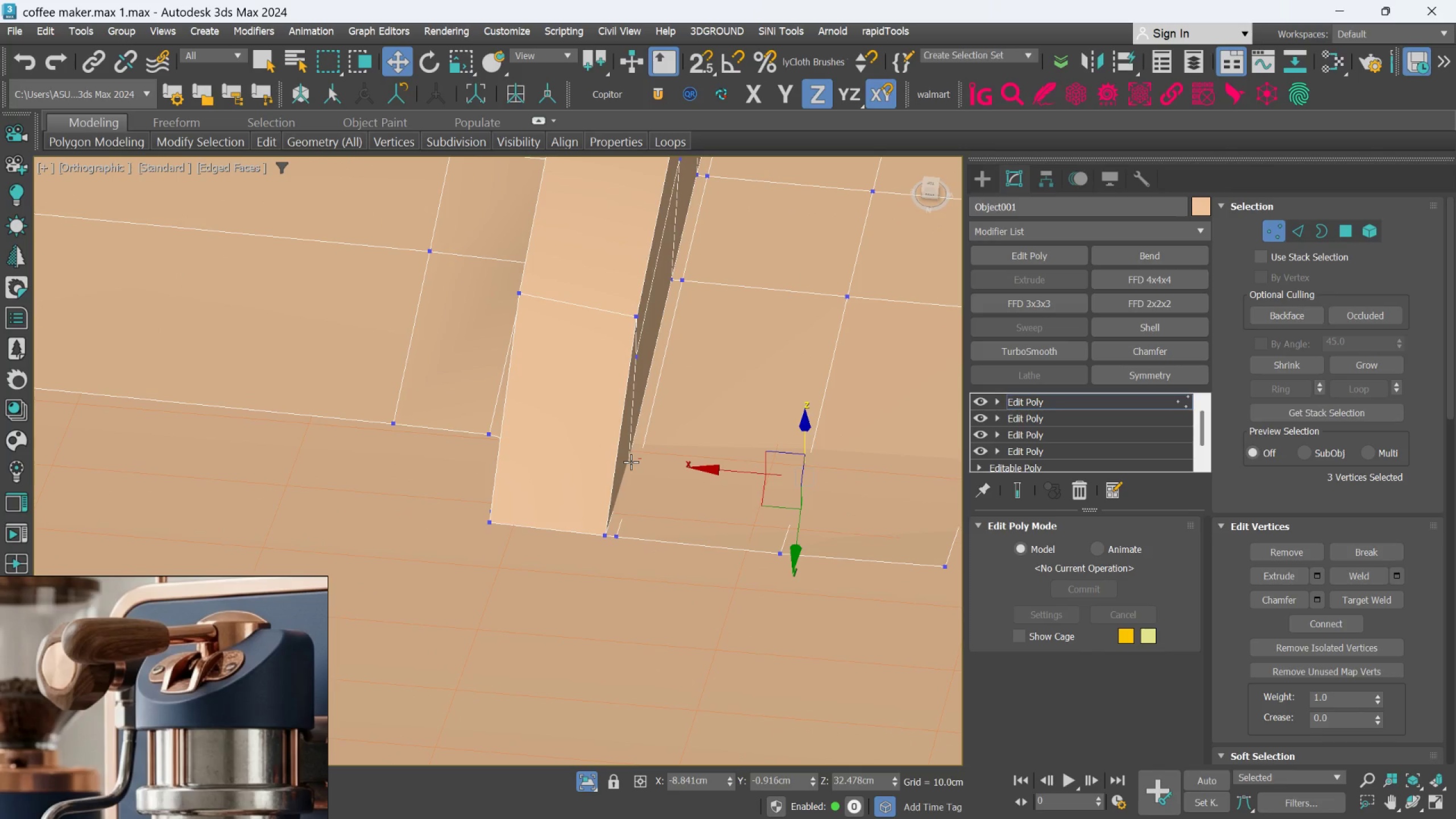 
hold_key(key=ControlLeft, duration=1.02)
 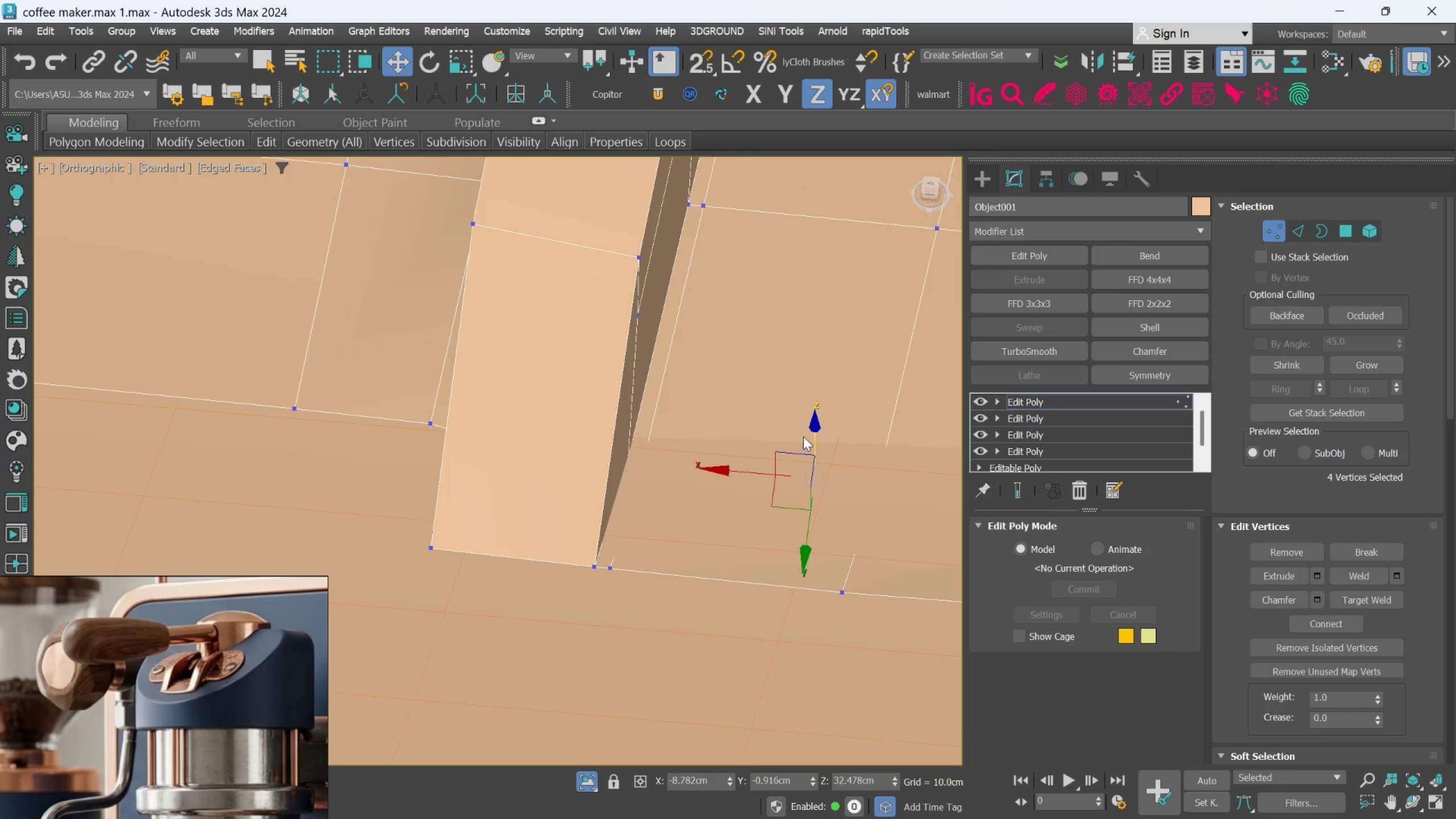 
scroll: coordinate [631, 460], scroll_direction: up, amount: 1.0
 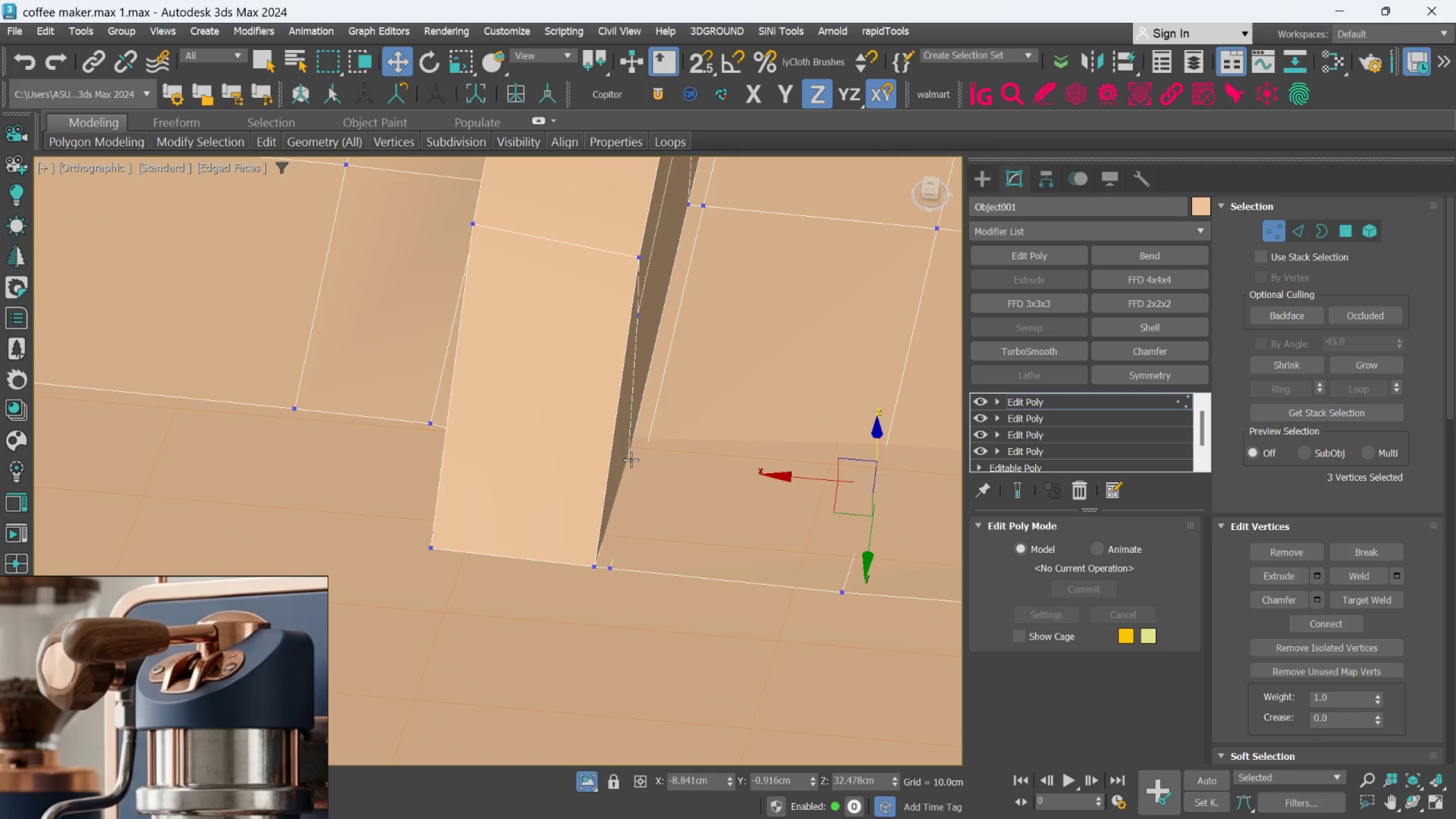 
left_click([632, 455])
 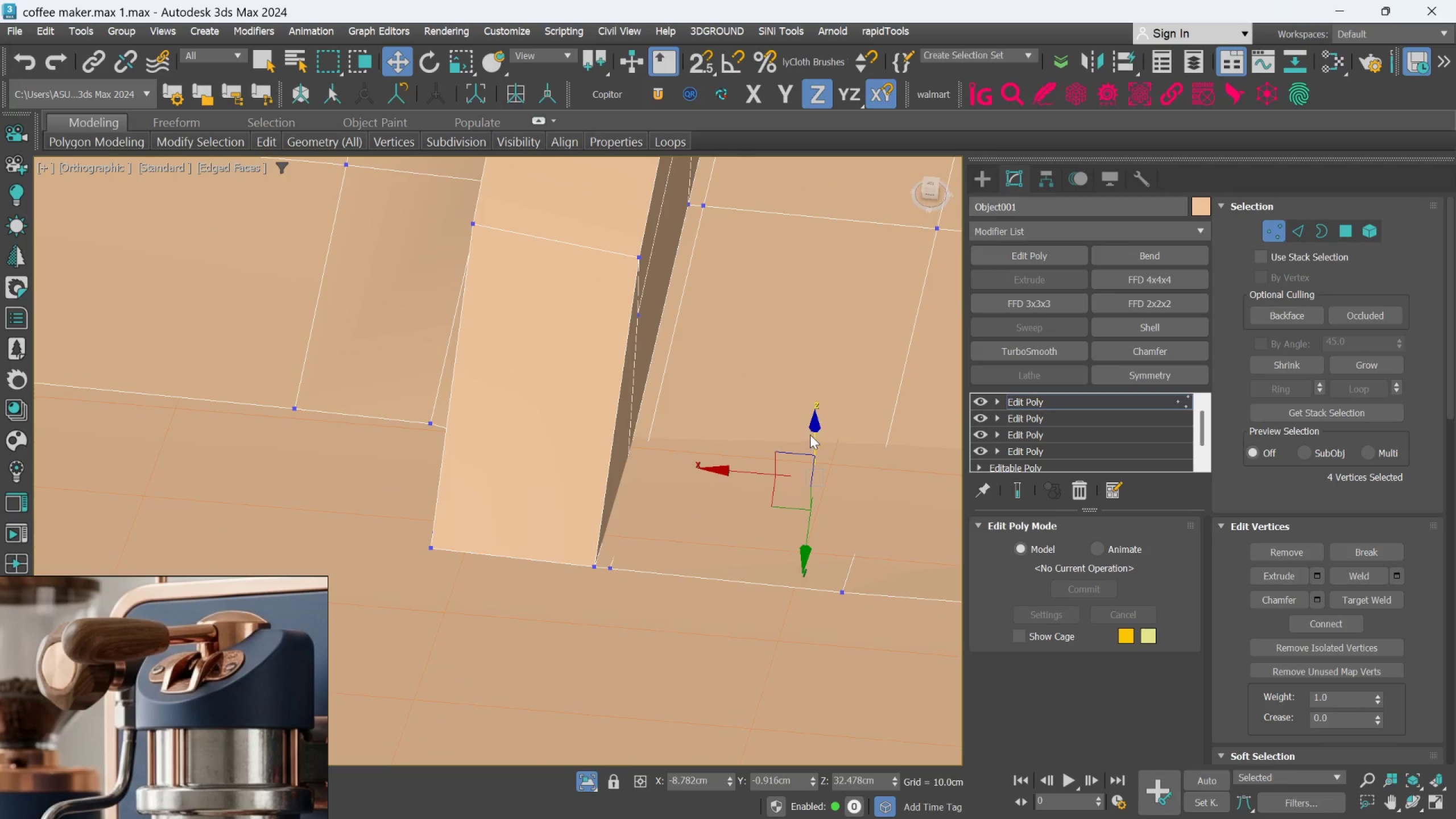 
left_click_drag(start_coordinate=[814, 433], to_coordinate=[815, 427])
 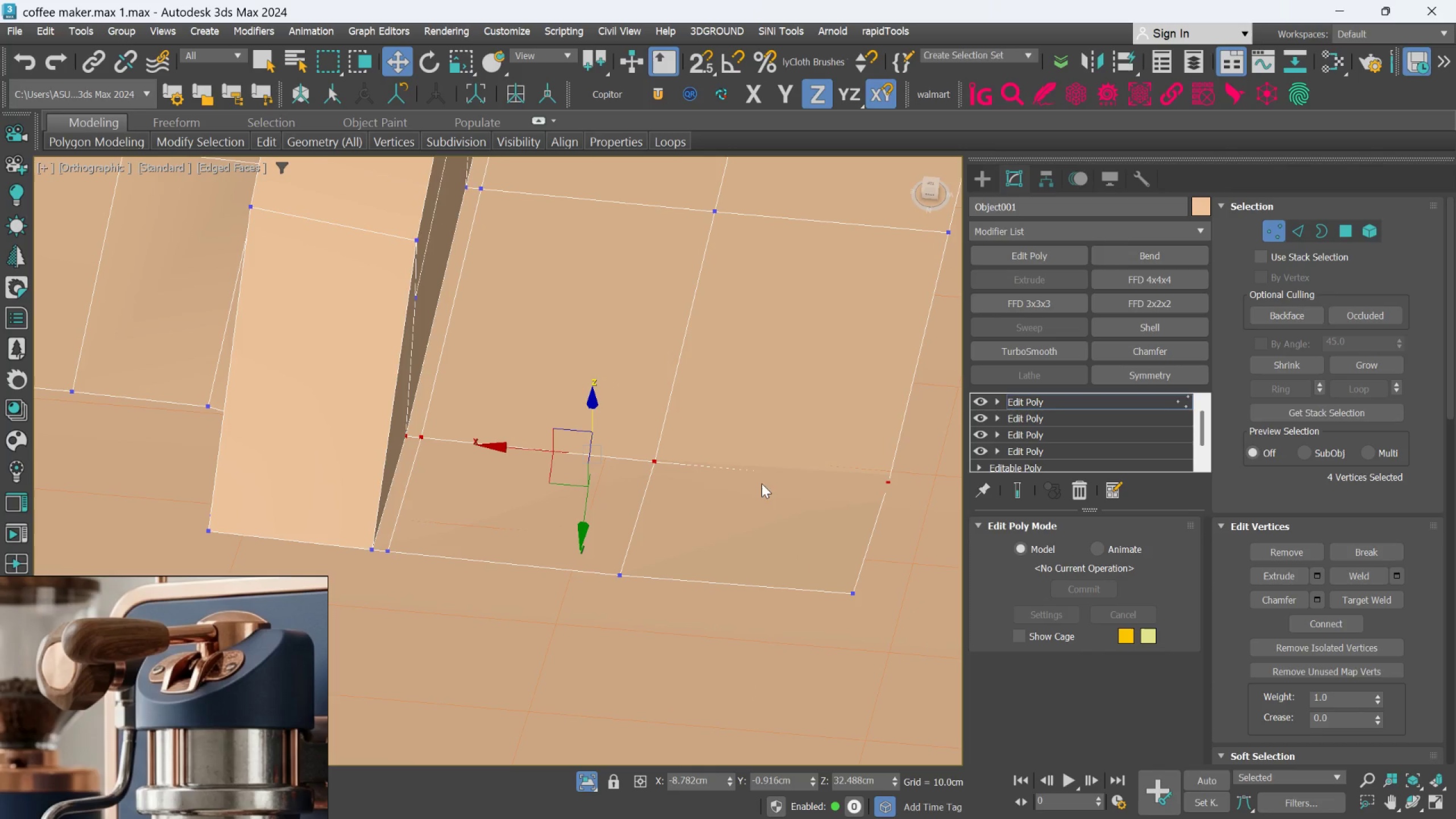 
left_click([886, 479])
 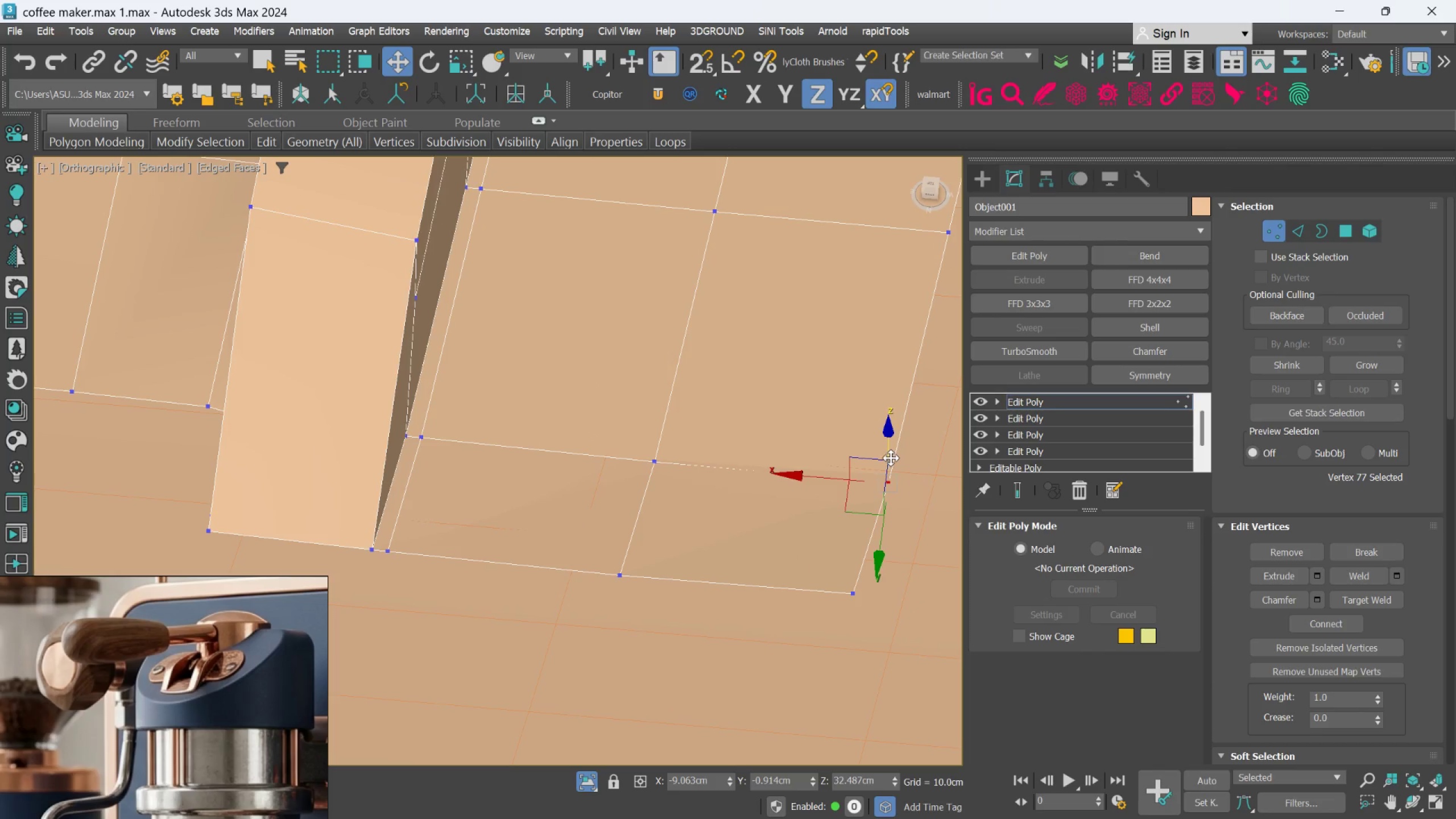 
left_click_drag(start_coordinate=[891, 458], to_coordinate=[890, 455])
 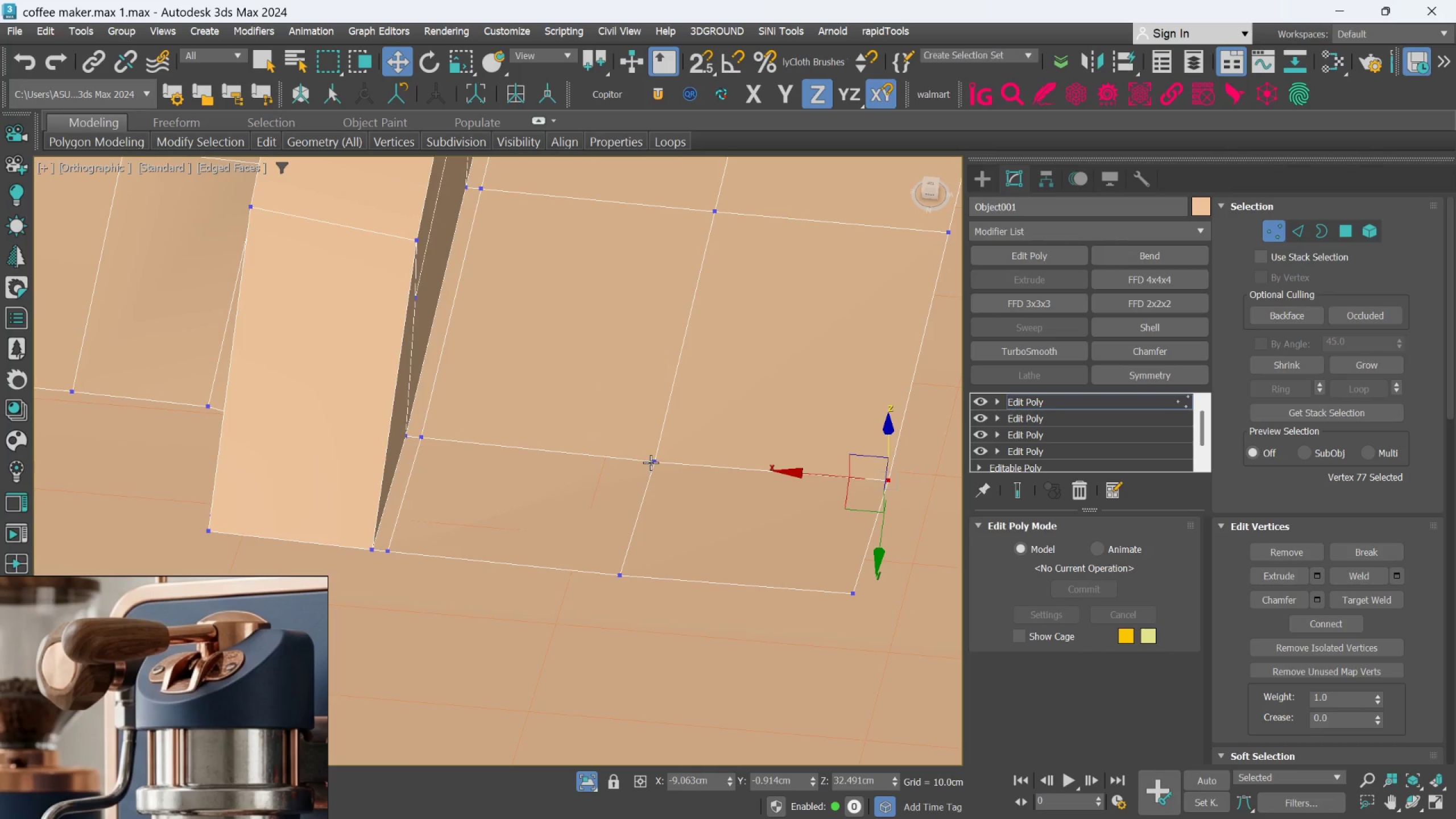 
left_click([651, 462])
 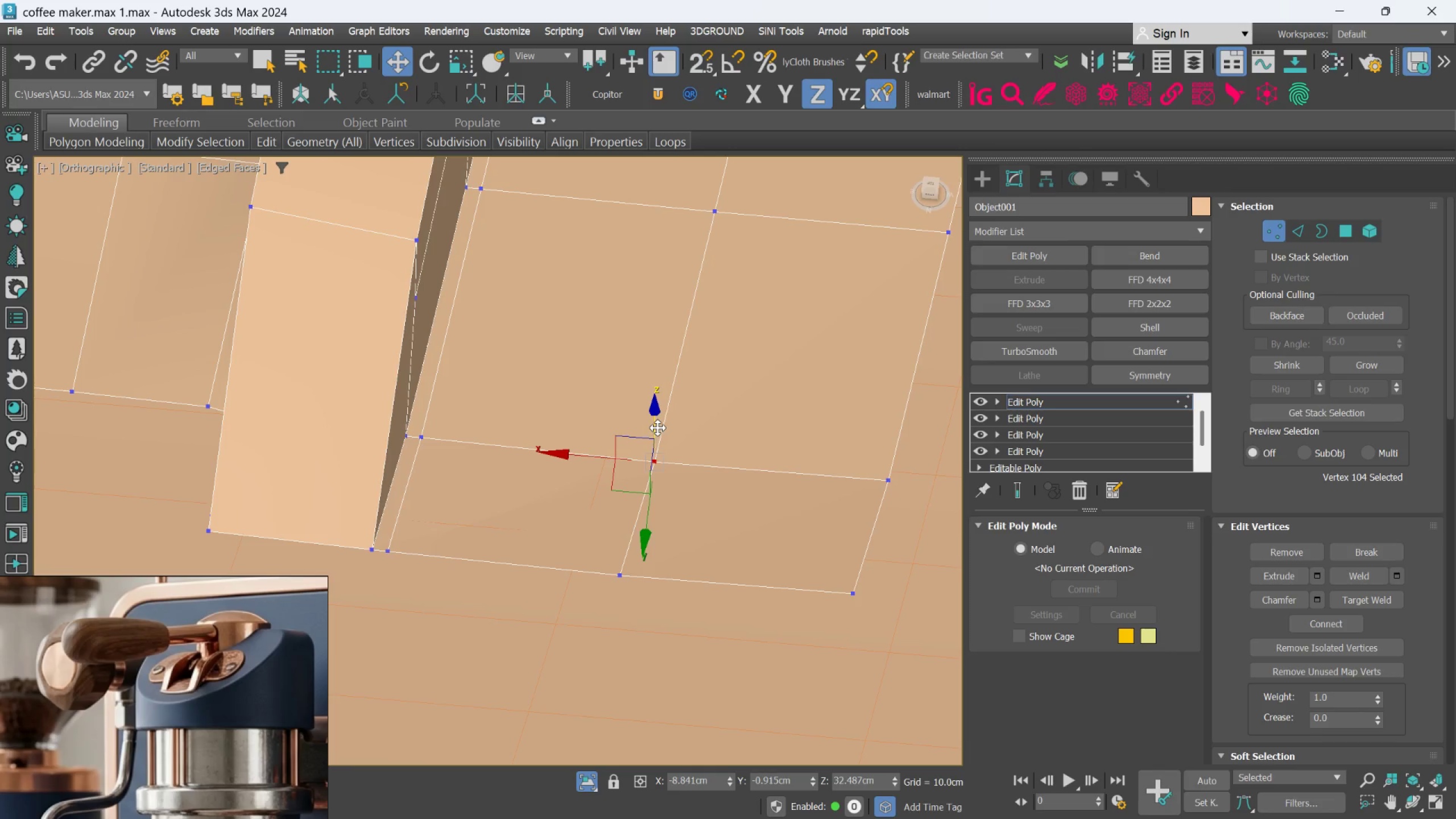 
left_click_drag(start_coordinate=[657, 427], to_coordinate=[655, 424])
 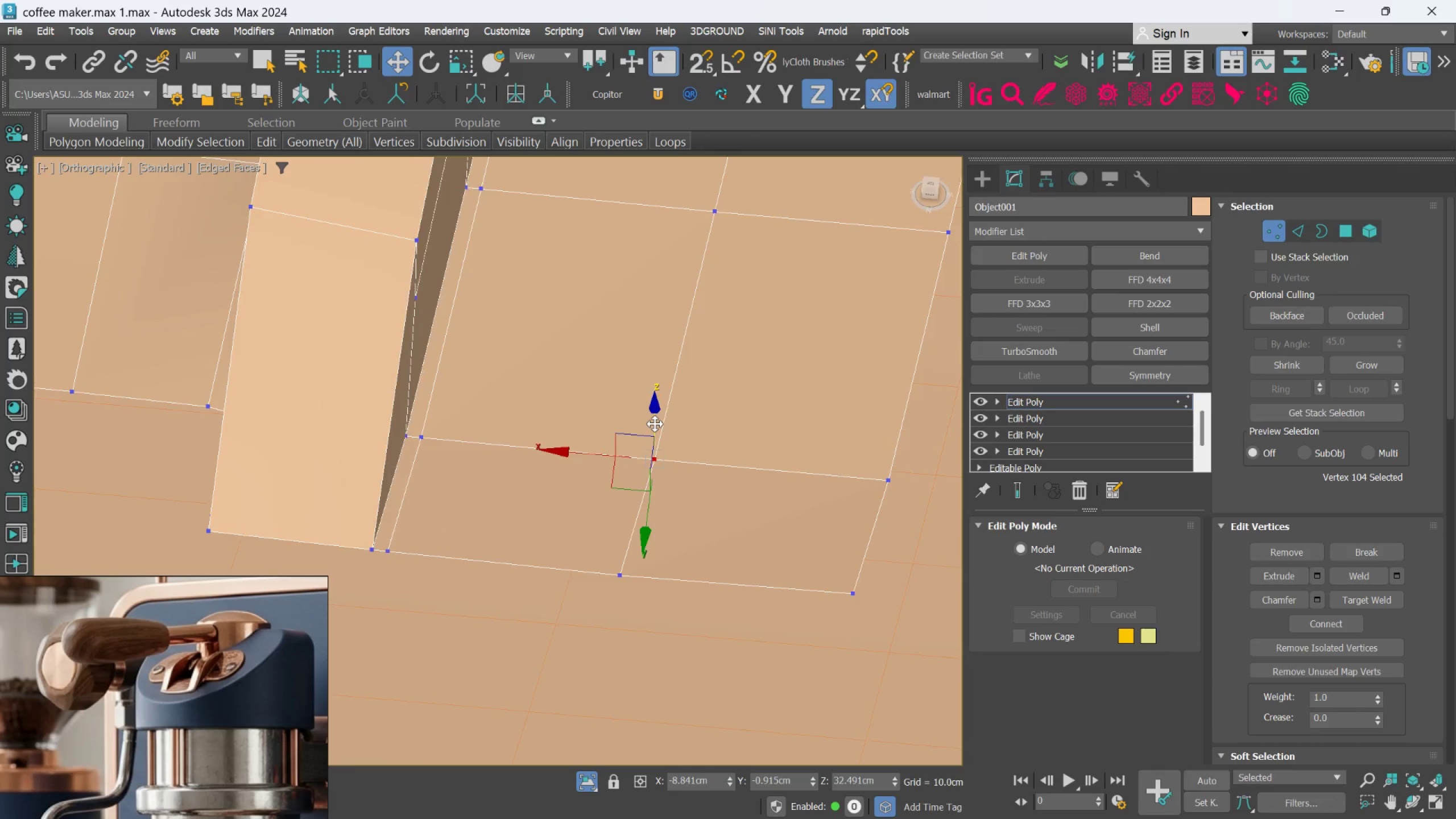 
hold_key(key=AltLeft, duration=0.88)
 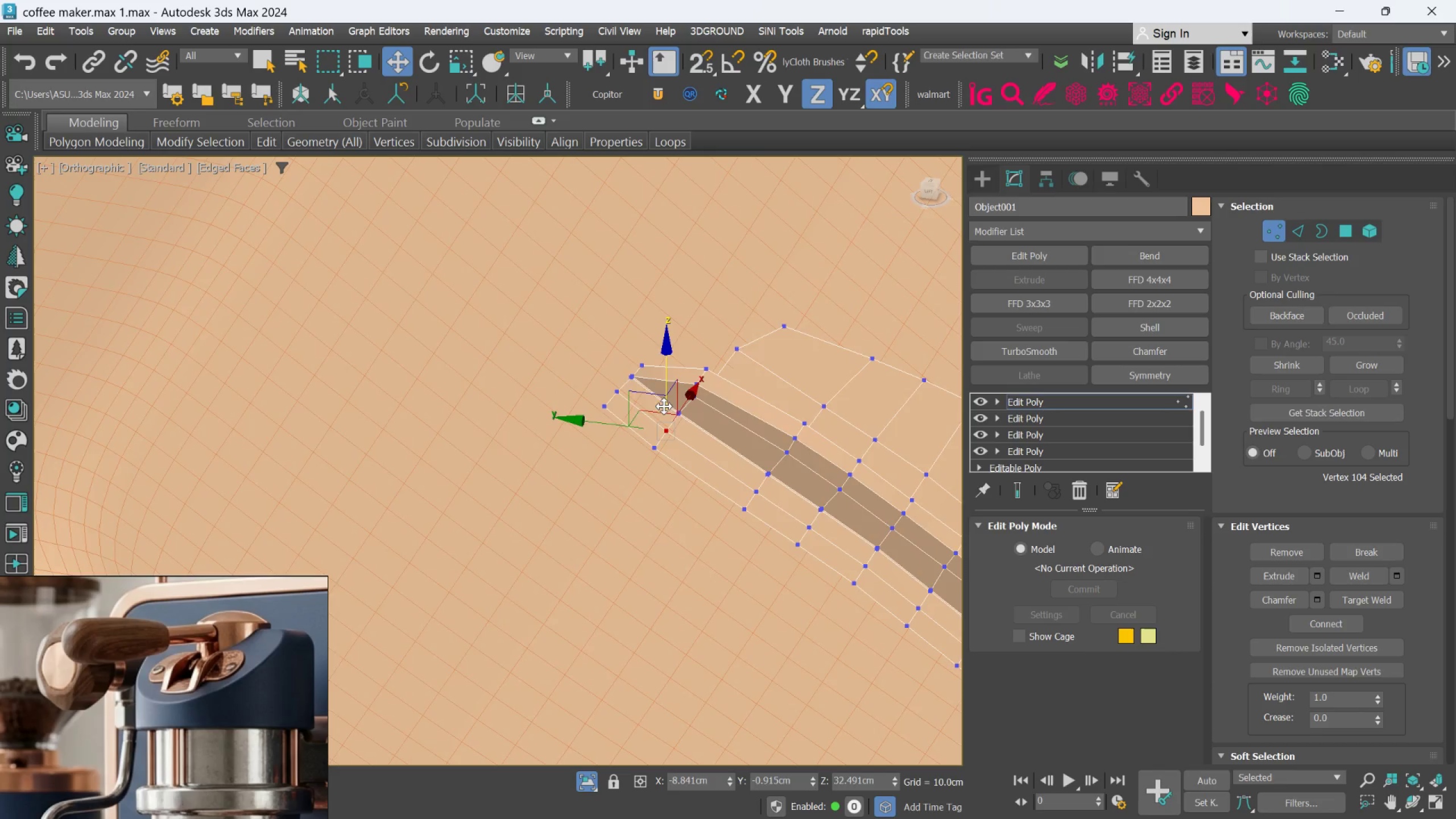 
scroll: coordinate [678, 425], scroll_direction: down, amount: 5.0
 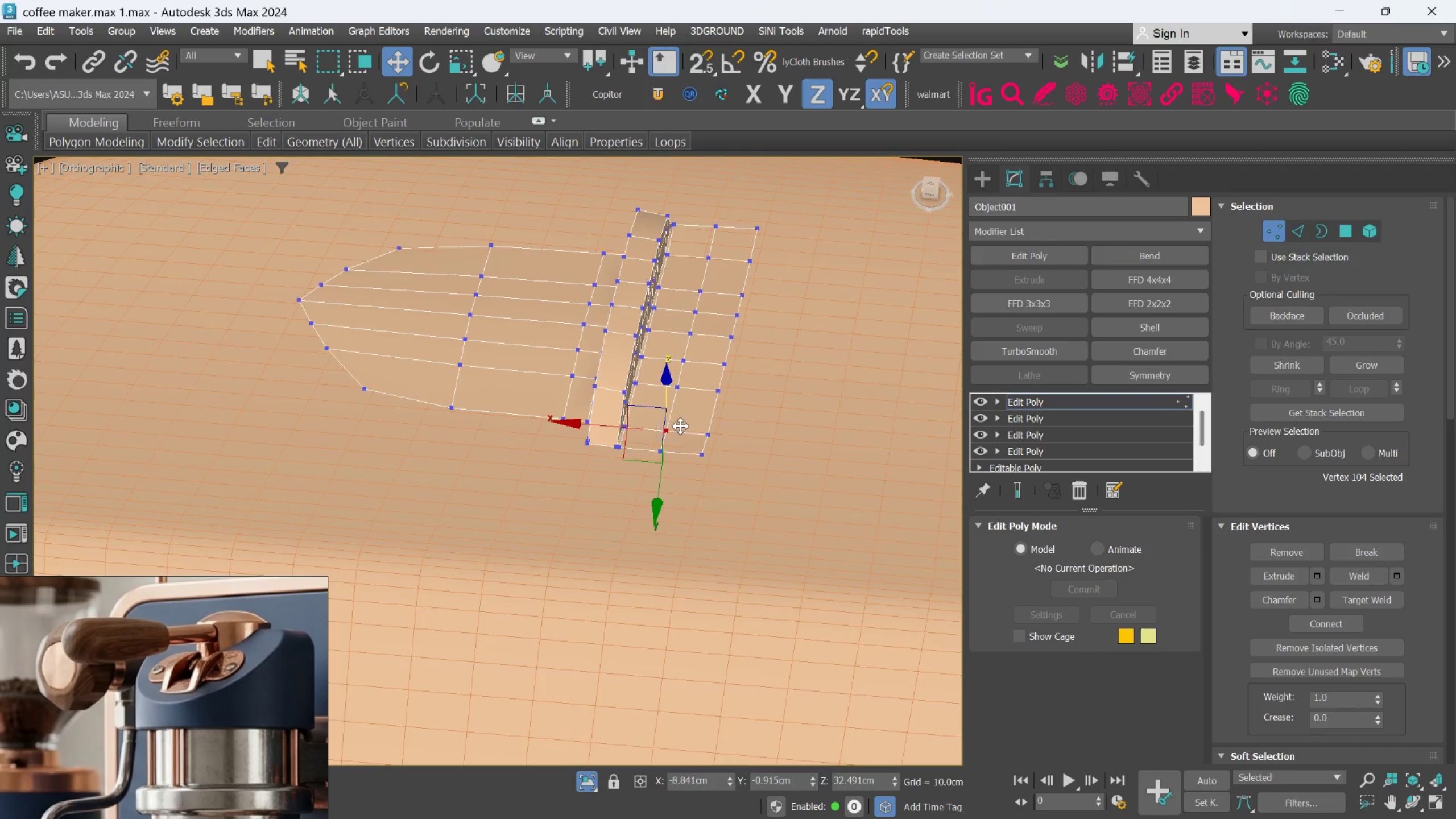 
hold_key(key=AltLeft, duration=0.64)
 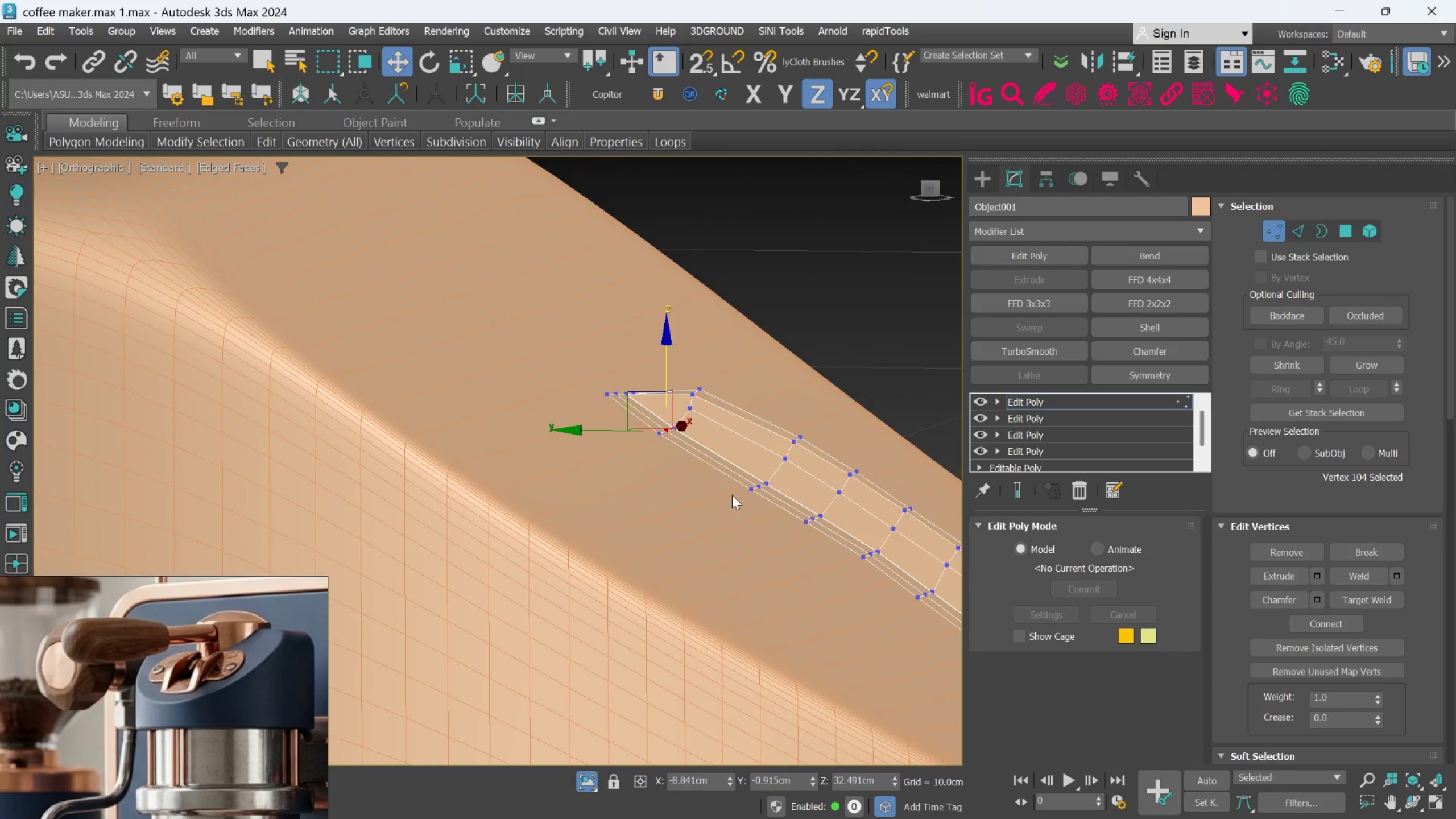 
hold_key(key=AltLeft, duration=1.05)
 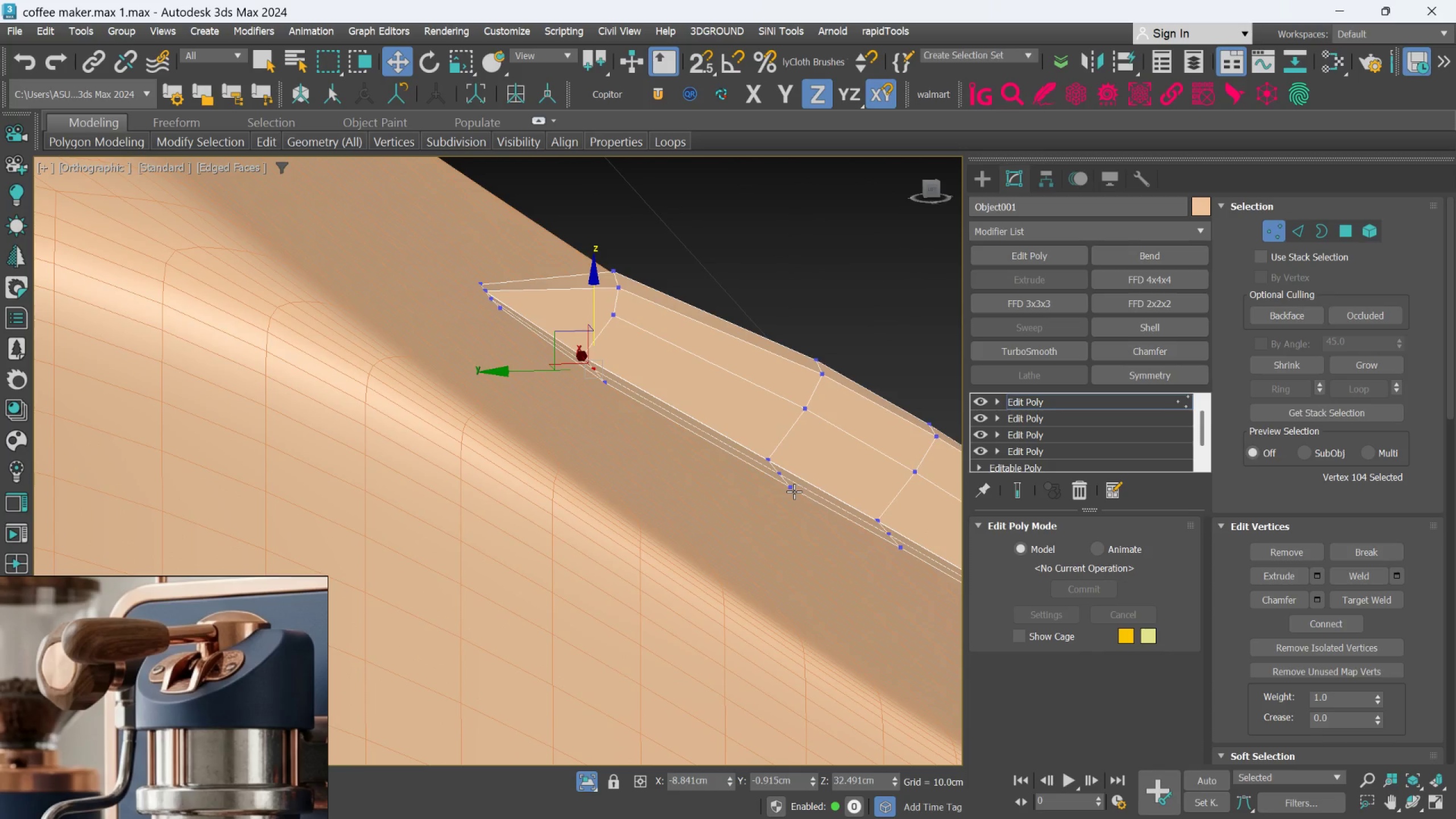 
scroll: coordinate [794, 491], scroll_direction: up, amount: 3.0
 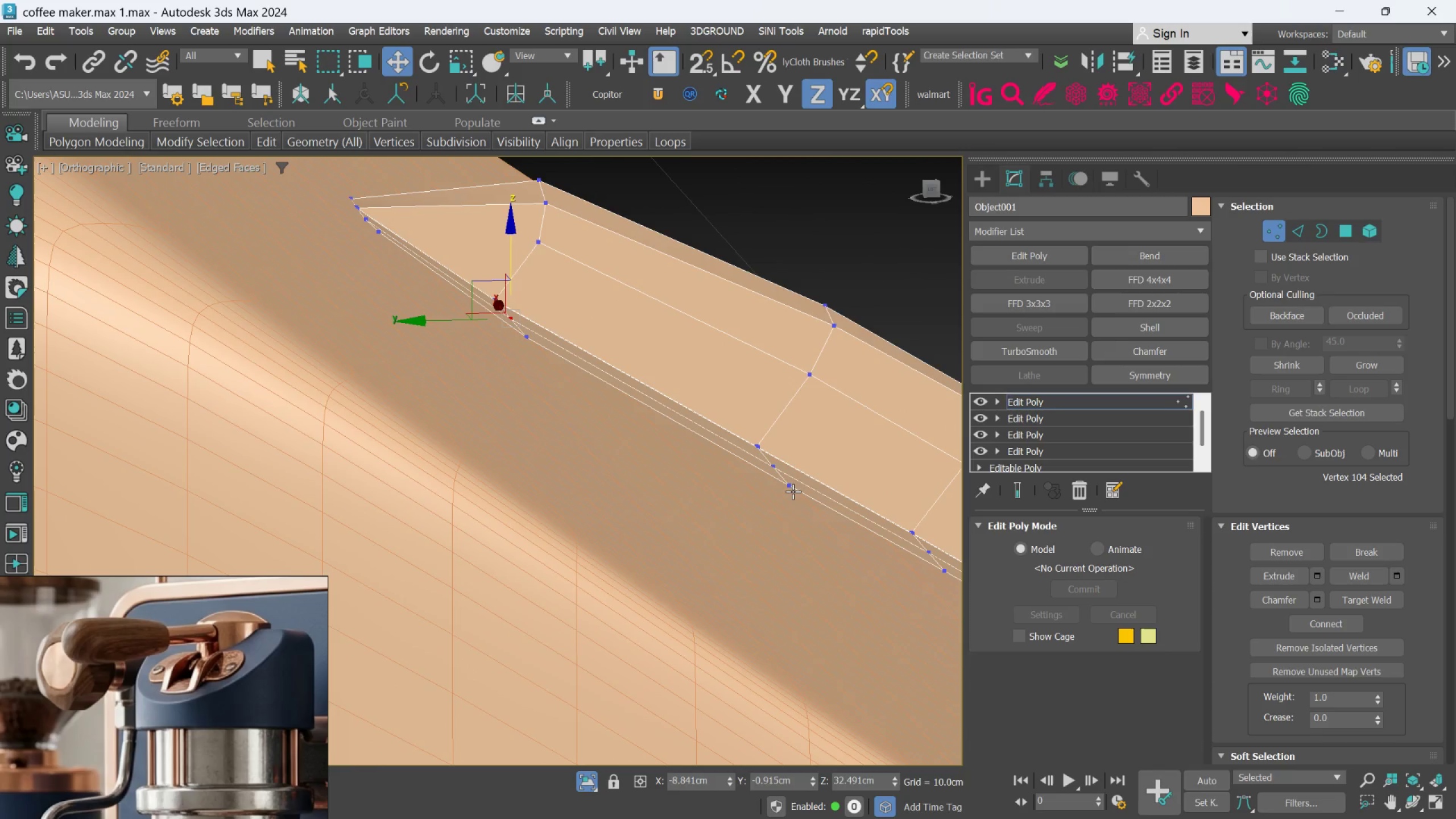 
left_click([793, 491])
 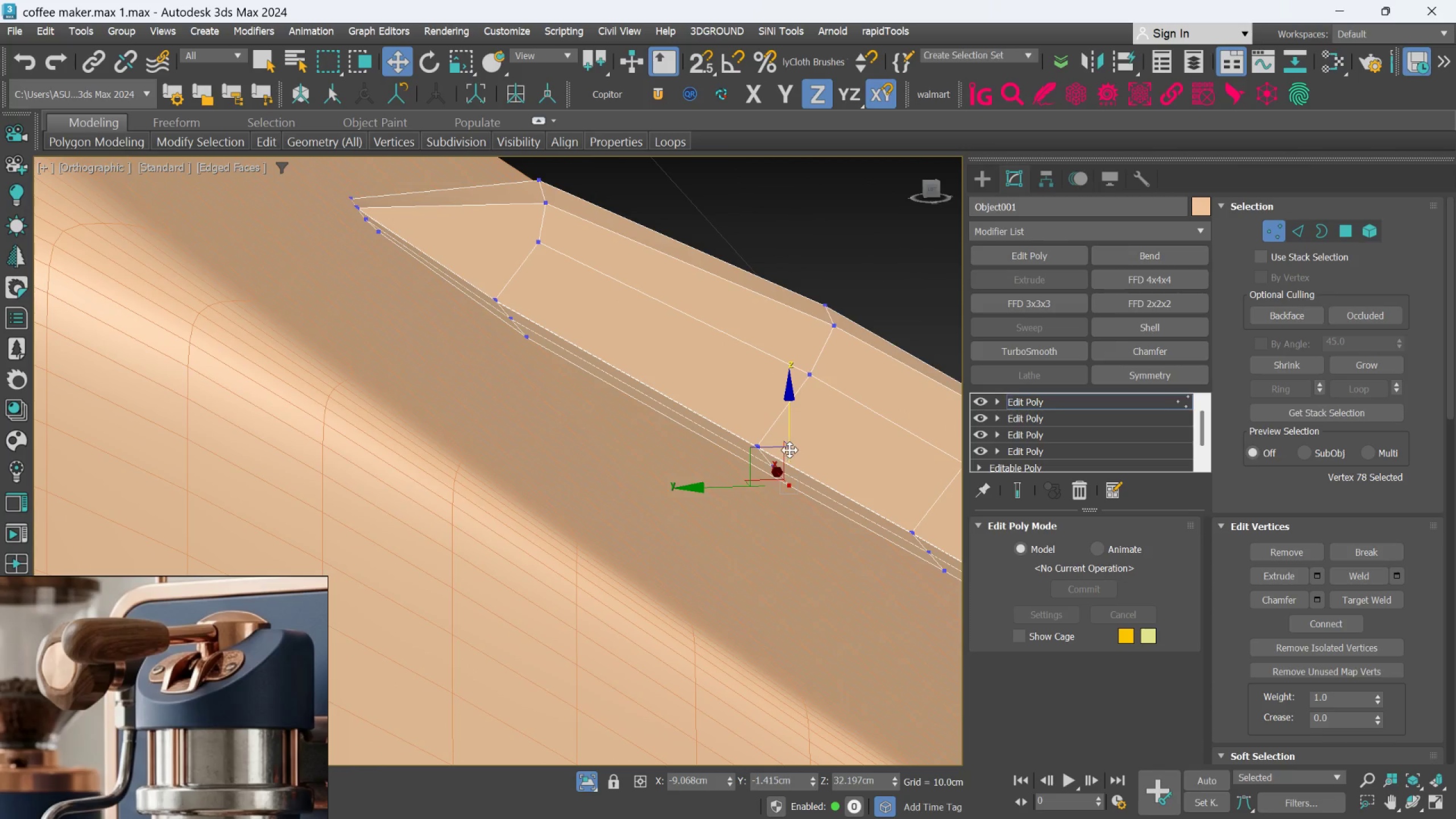 
left_click_drag(start_coordinate=[789, 448], to_coordinate=[788, 454])
 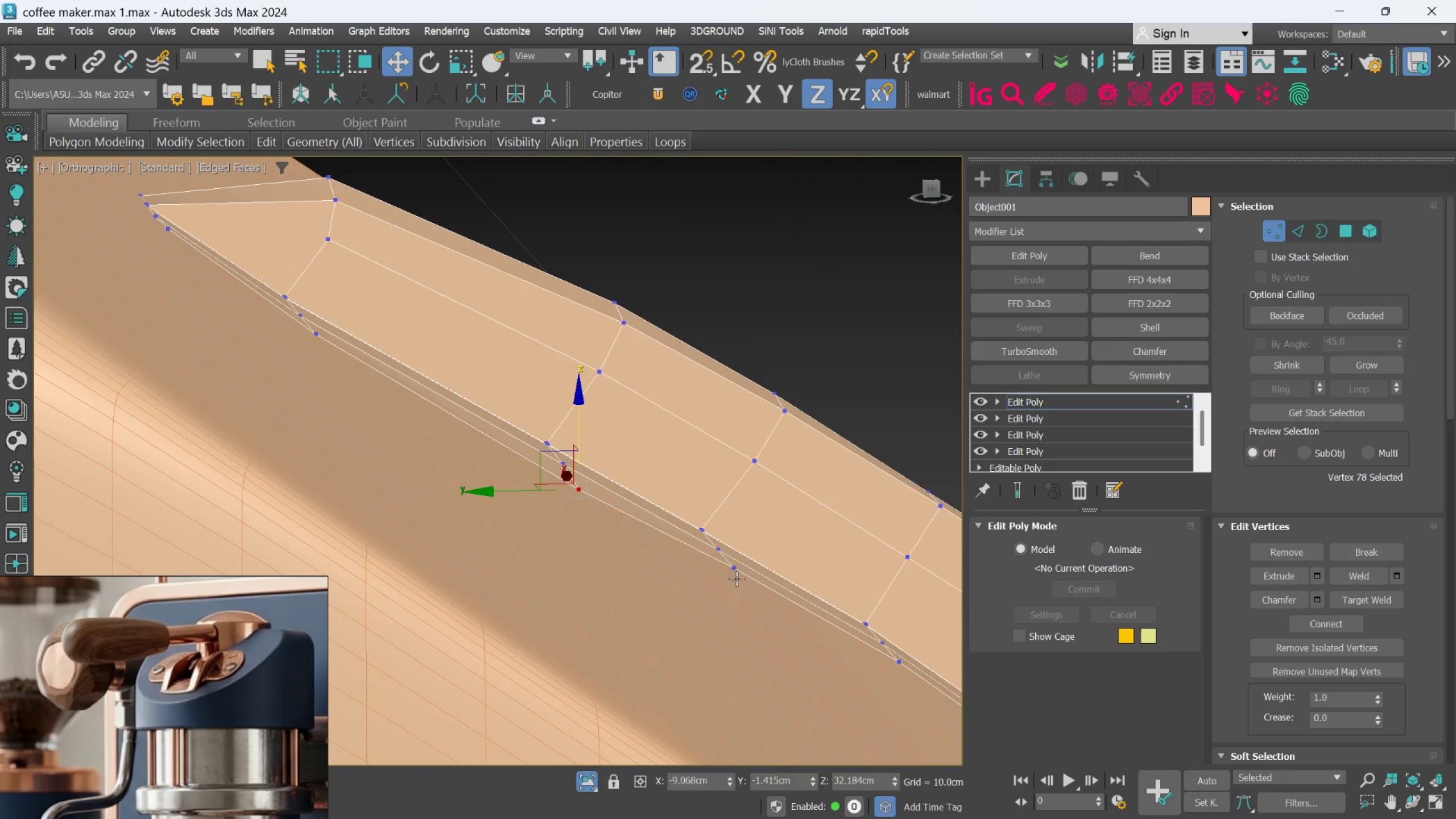 
left_click([739, 570])
 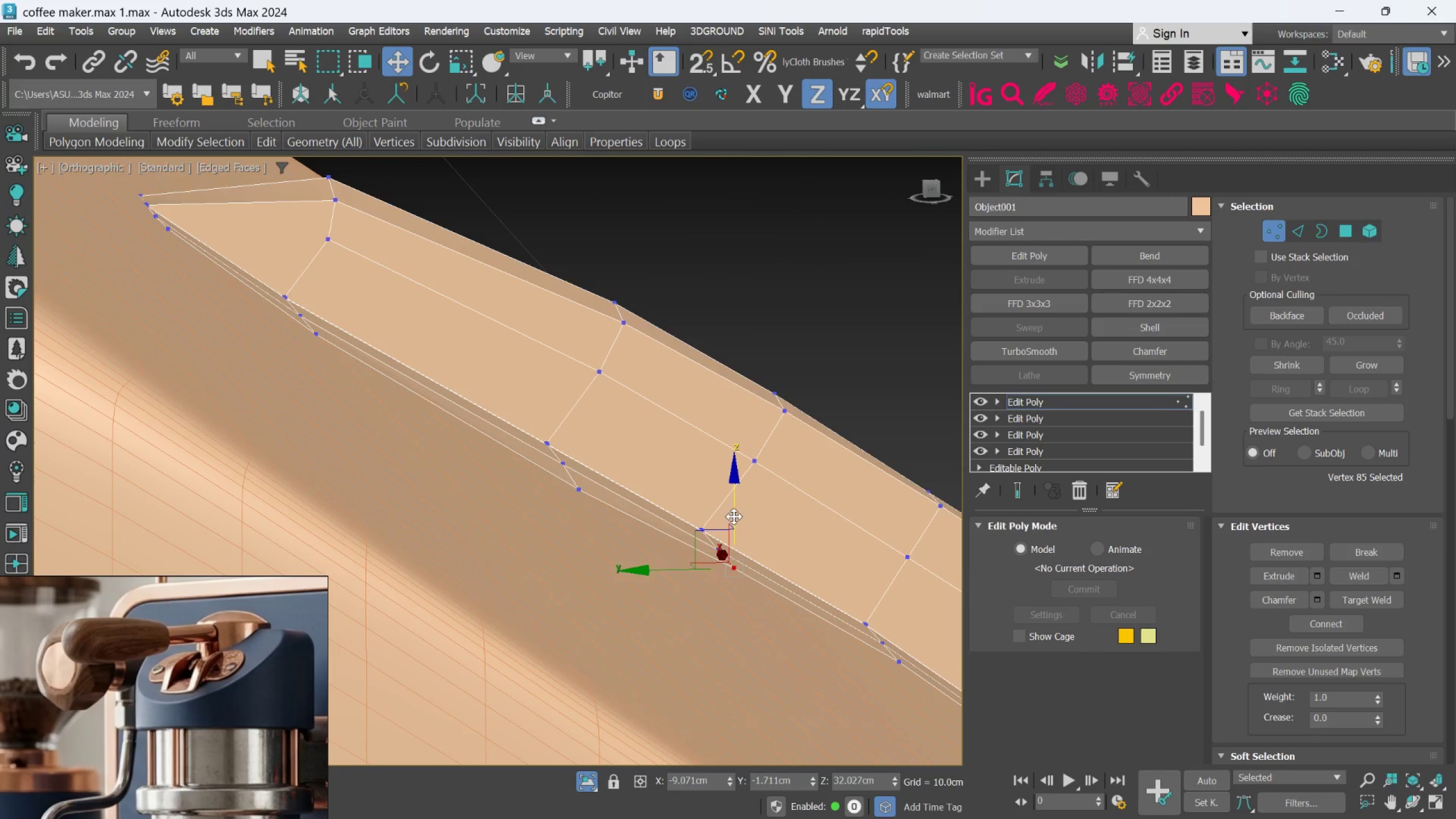 
left_click_drag(start_coordinate=[734, 516], to_coordinate=[733, 523])
 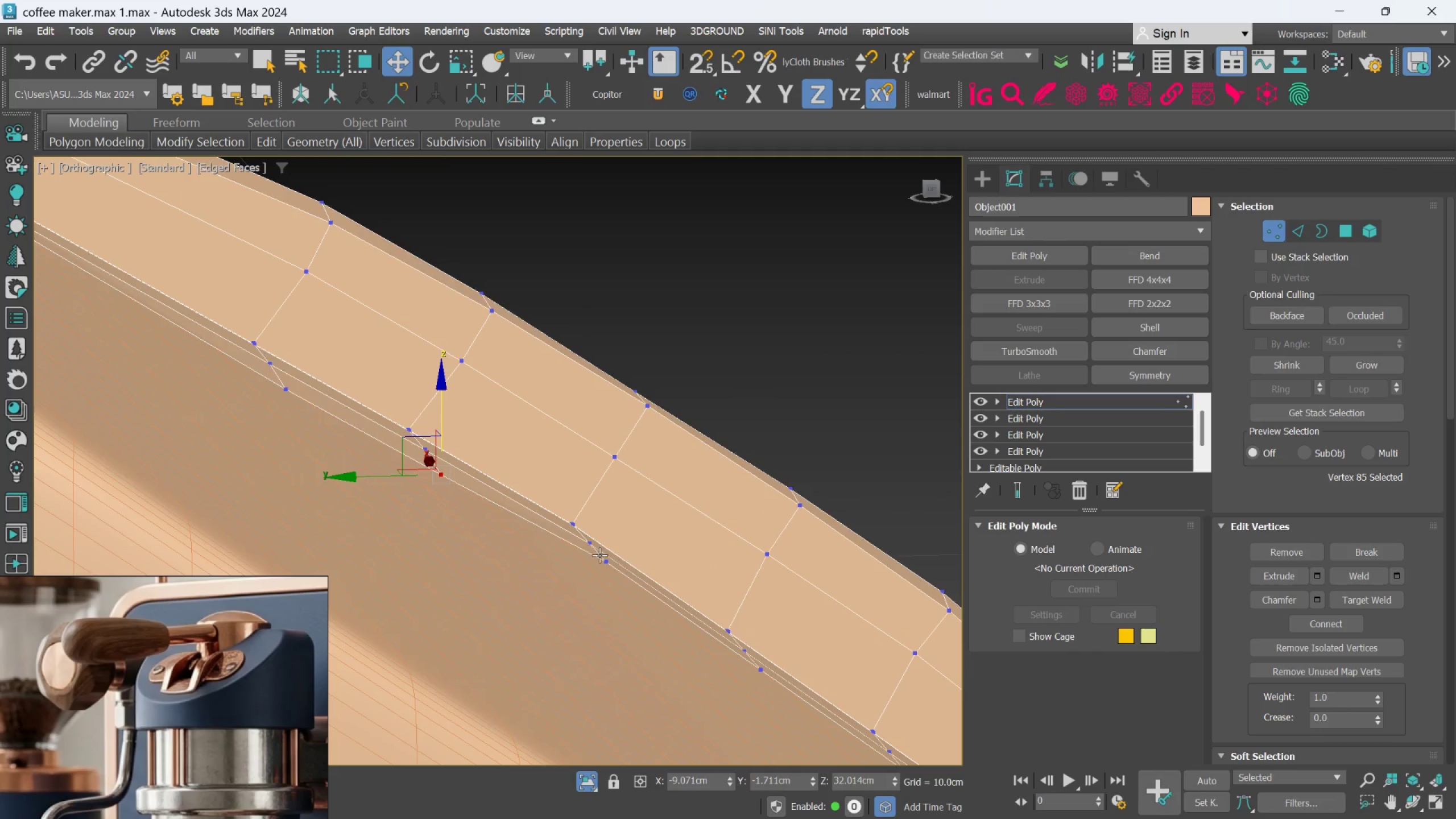 
left_click([605, 559])
 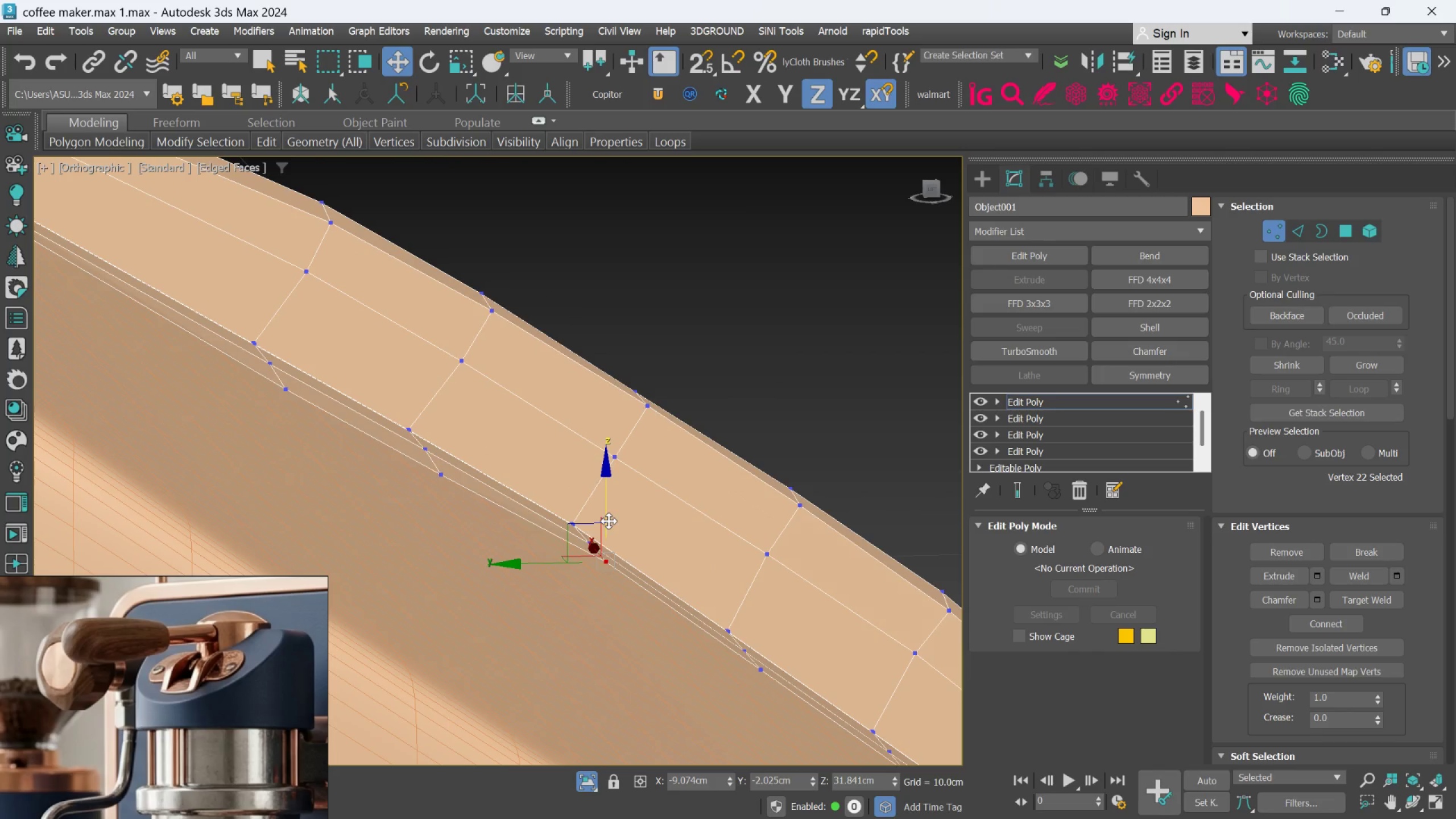 
left_click_drag(start_coordinate=[606, 522], to_coordinate=[604, 533])
 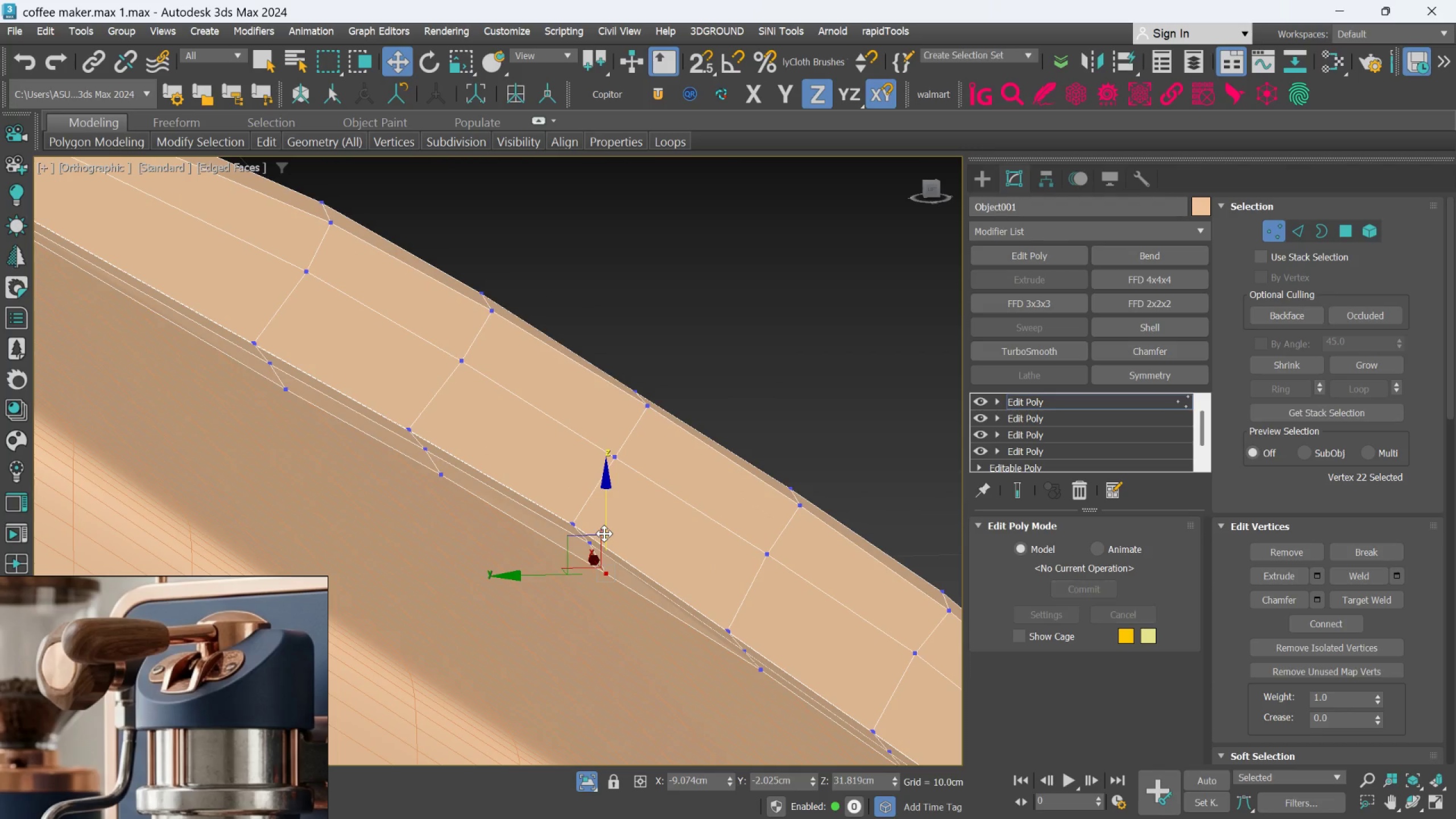 
hold_key(key=AltLeft, duration=0.47)
 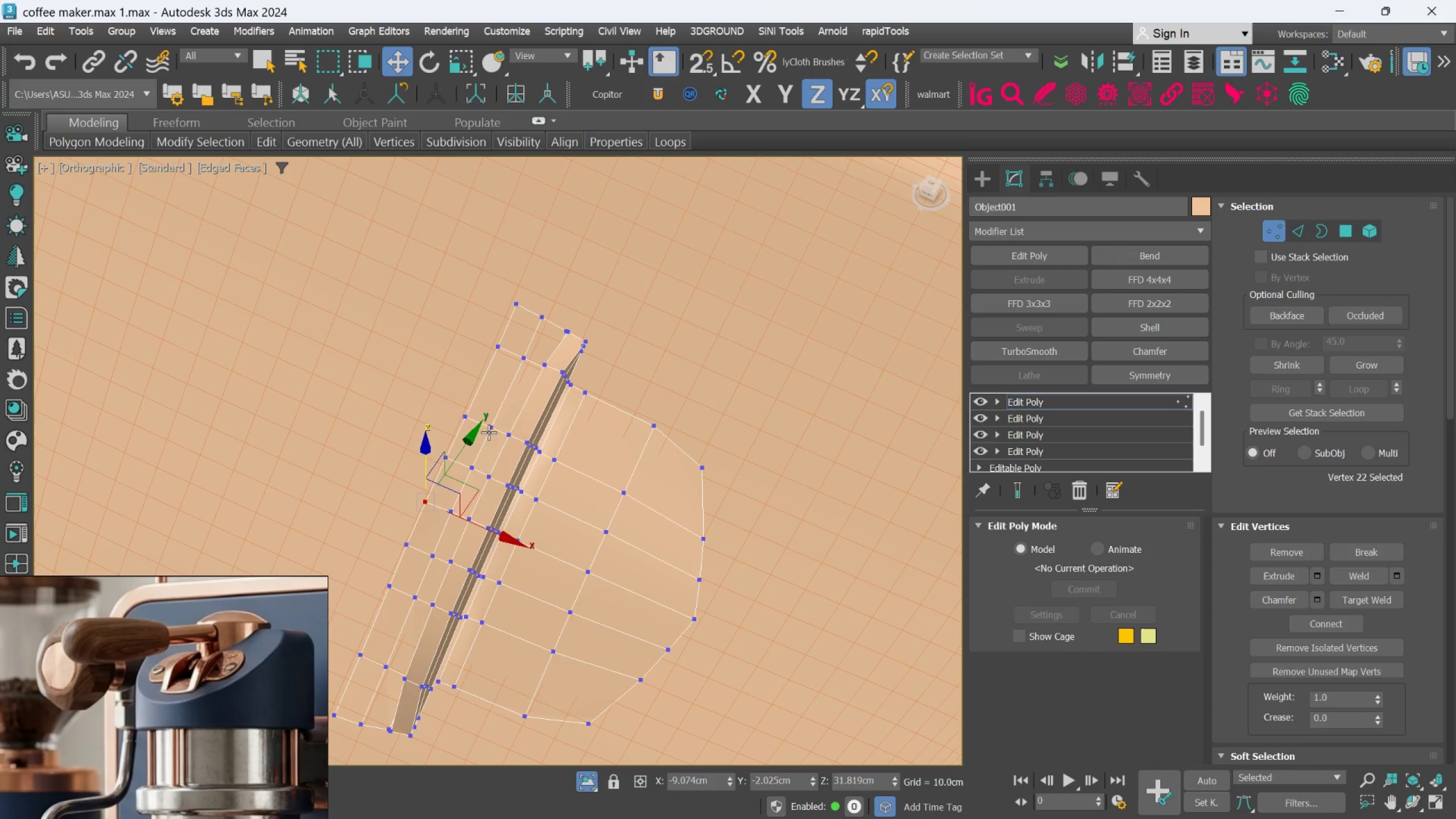 
scroll: coordinate [604, 533], scroll_direction: down, amount: 5.0
 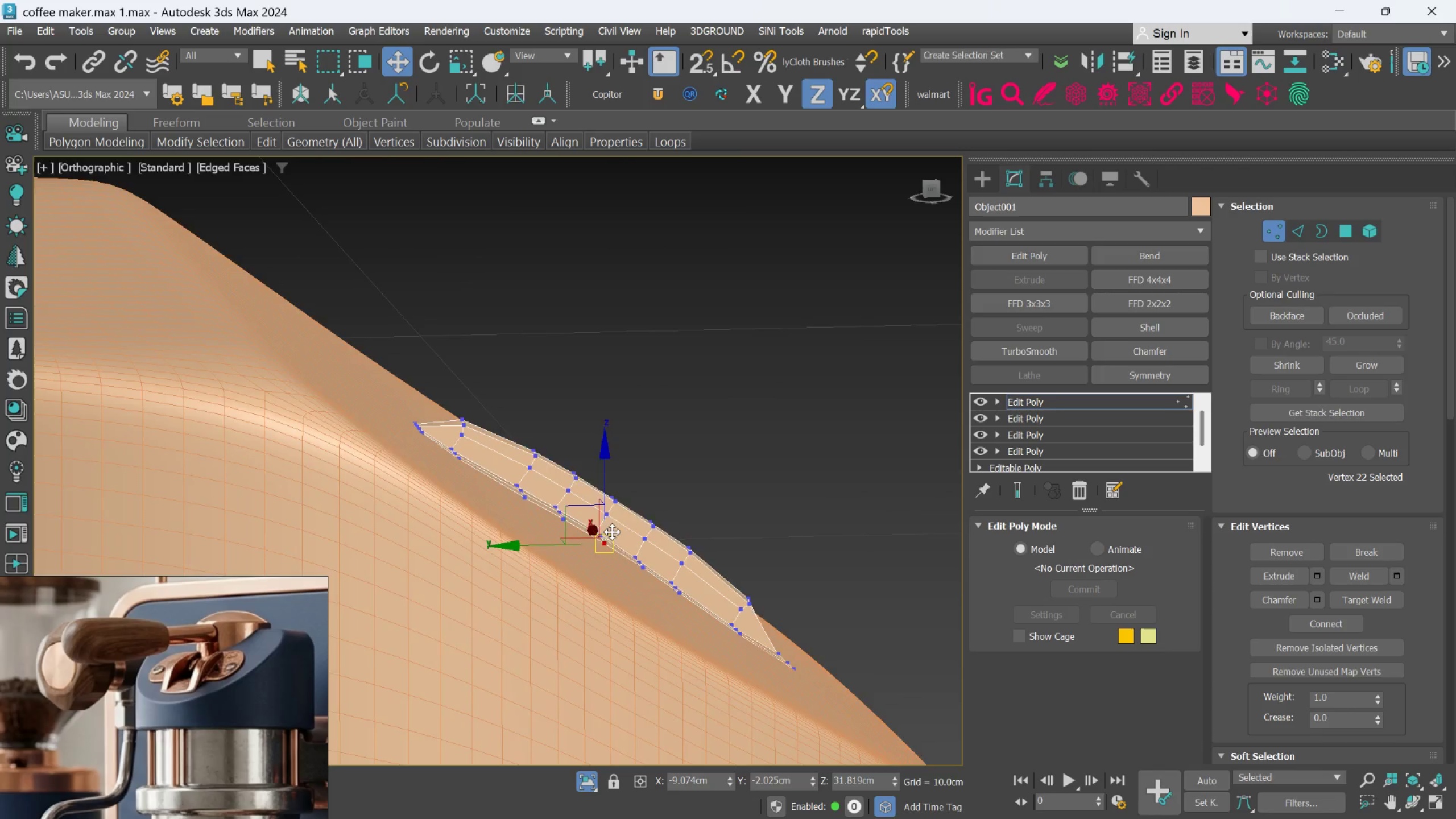 
scroll: coordinate [539, 431], scroll_direction: up, amount: 2.0
 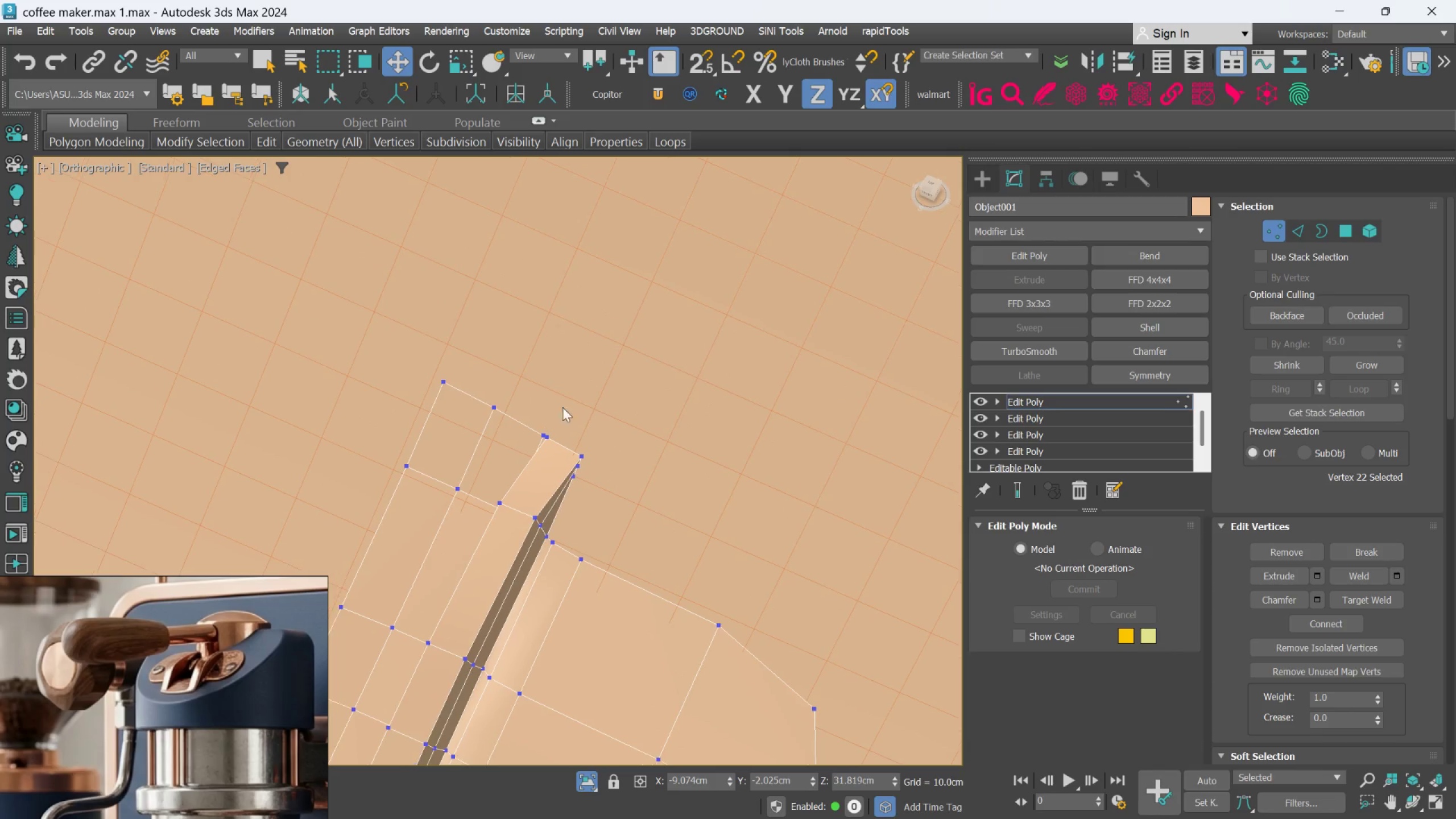 
scroll: coordinate [568, 403], scroll_direction: down, amount: 2.0
 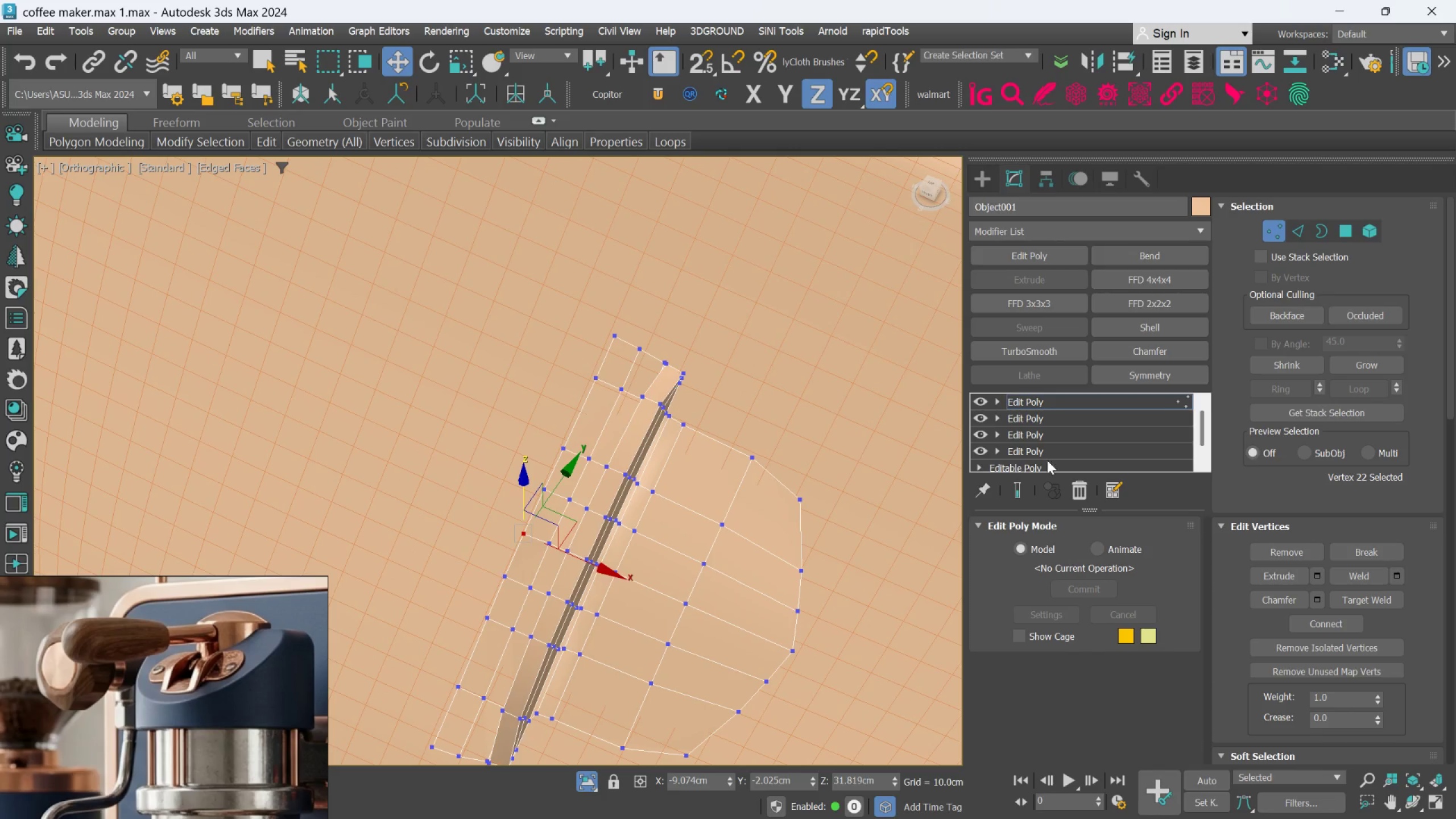 
left_click([1095, 399])
 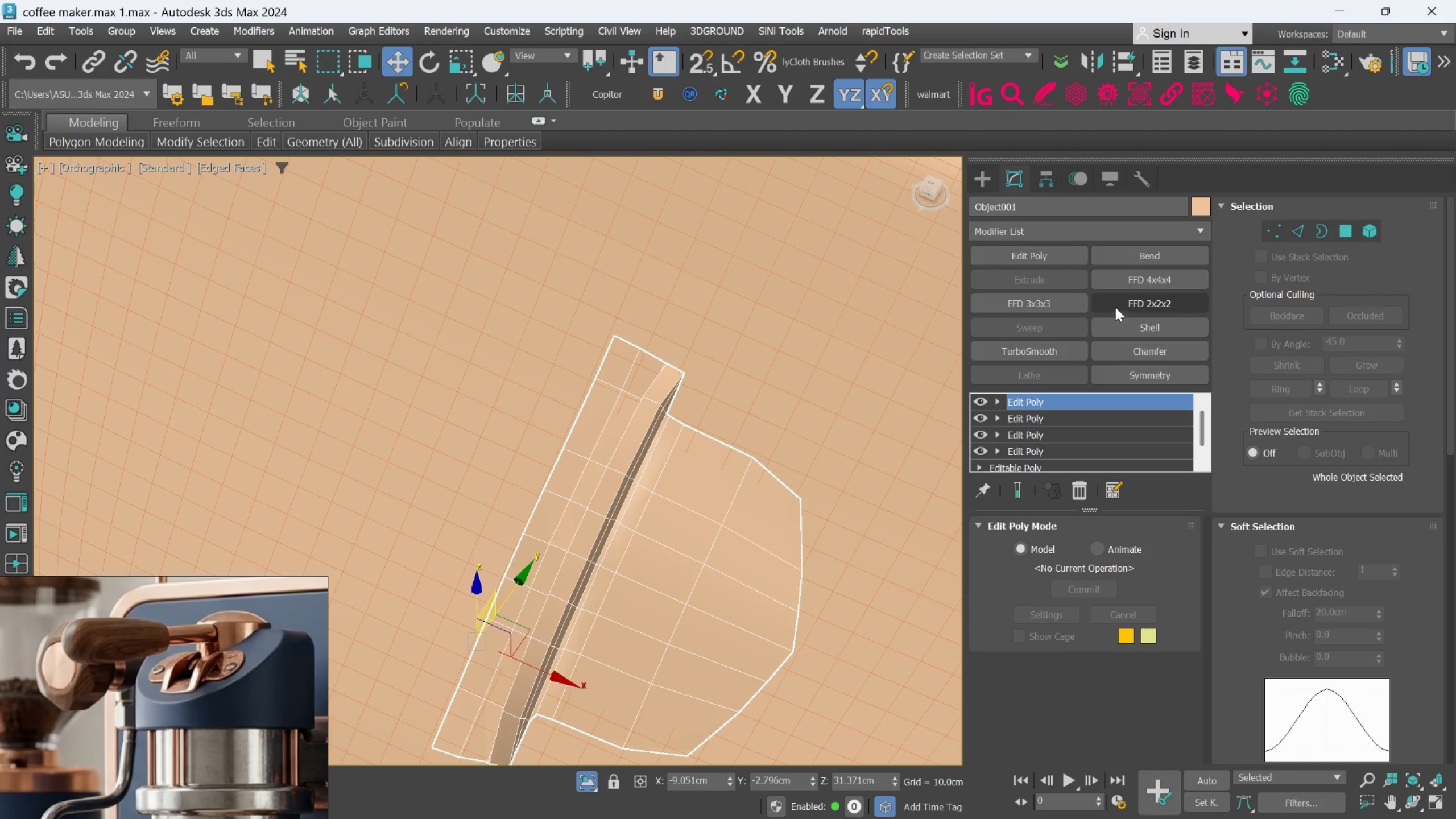 
left_click([1144, 330])
 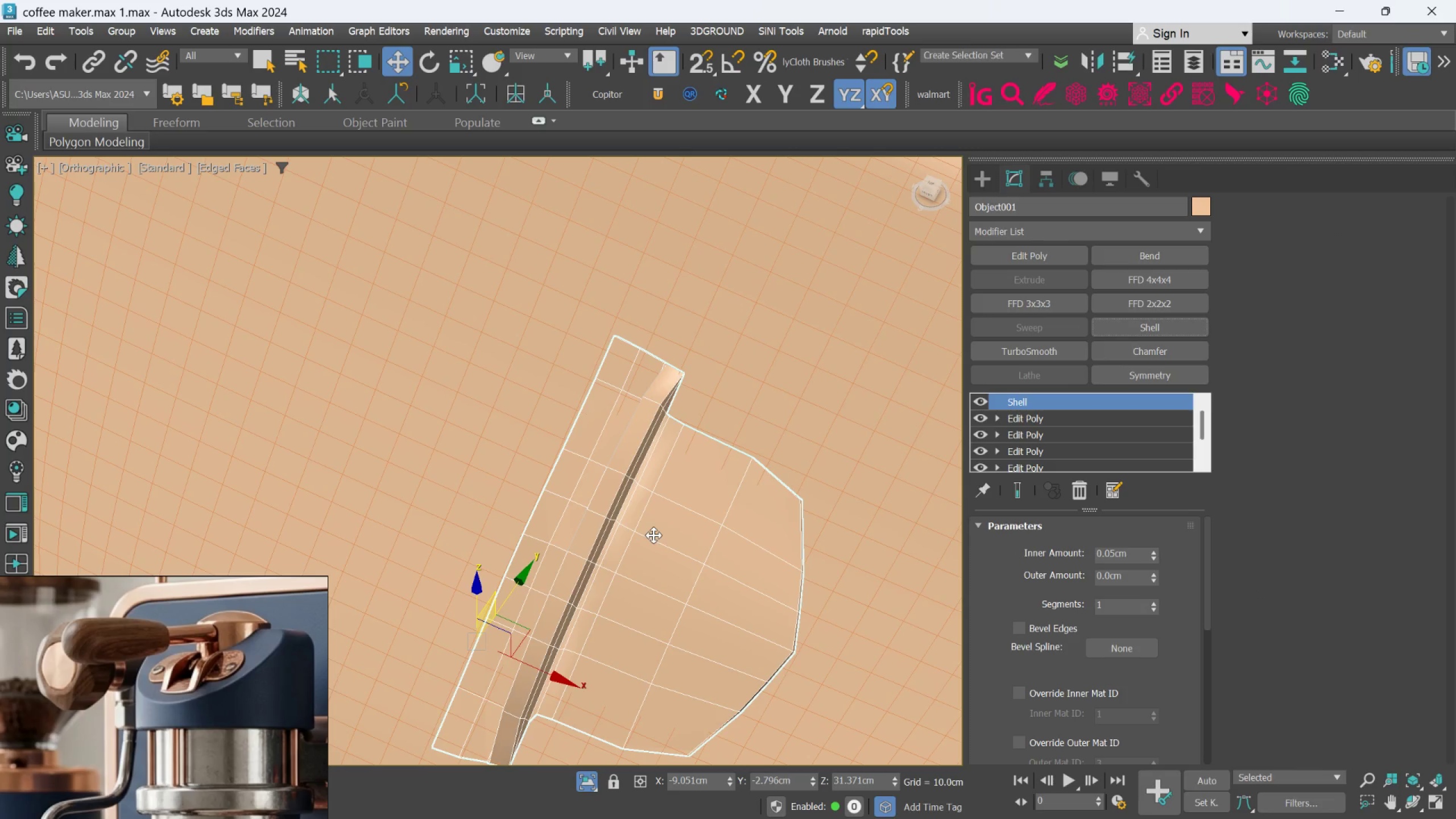 
hold_key(key=AltLeft, duration=0.67)
 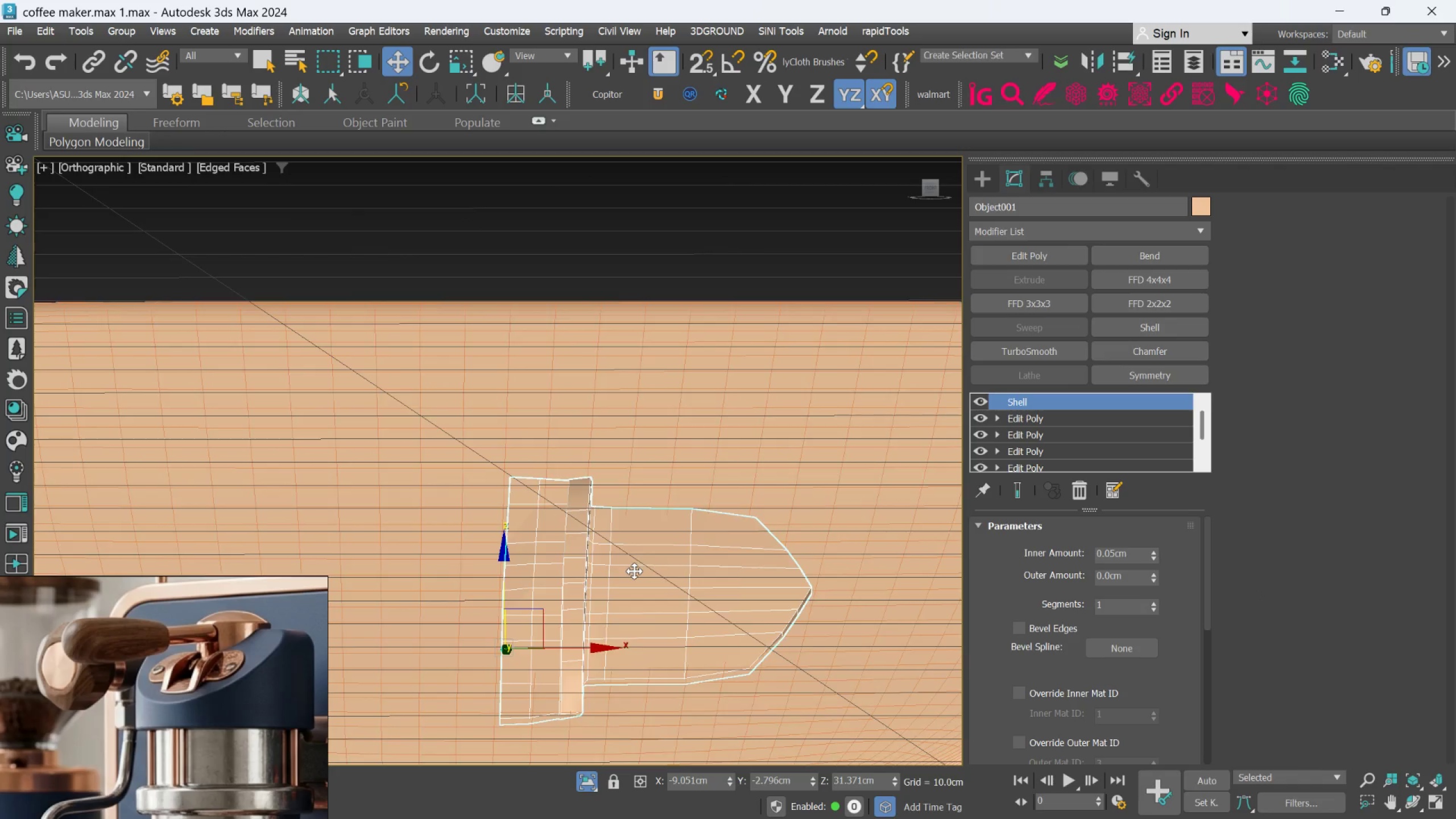 
hold_key(key=AltLeft, duration=0.64)
 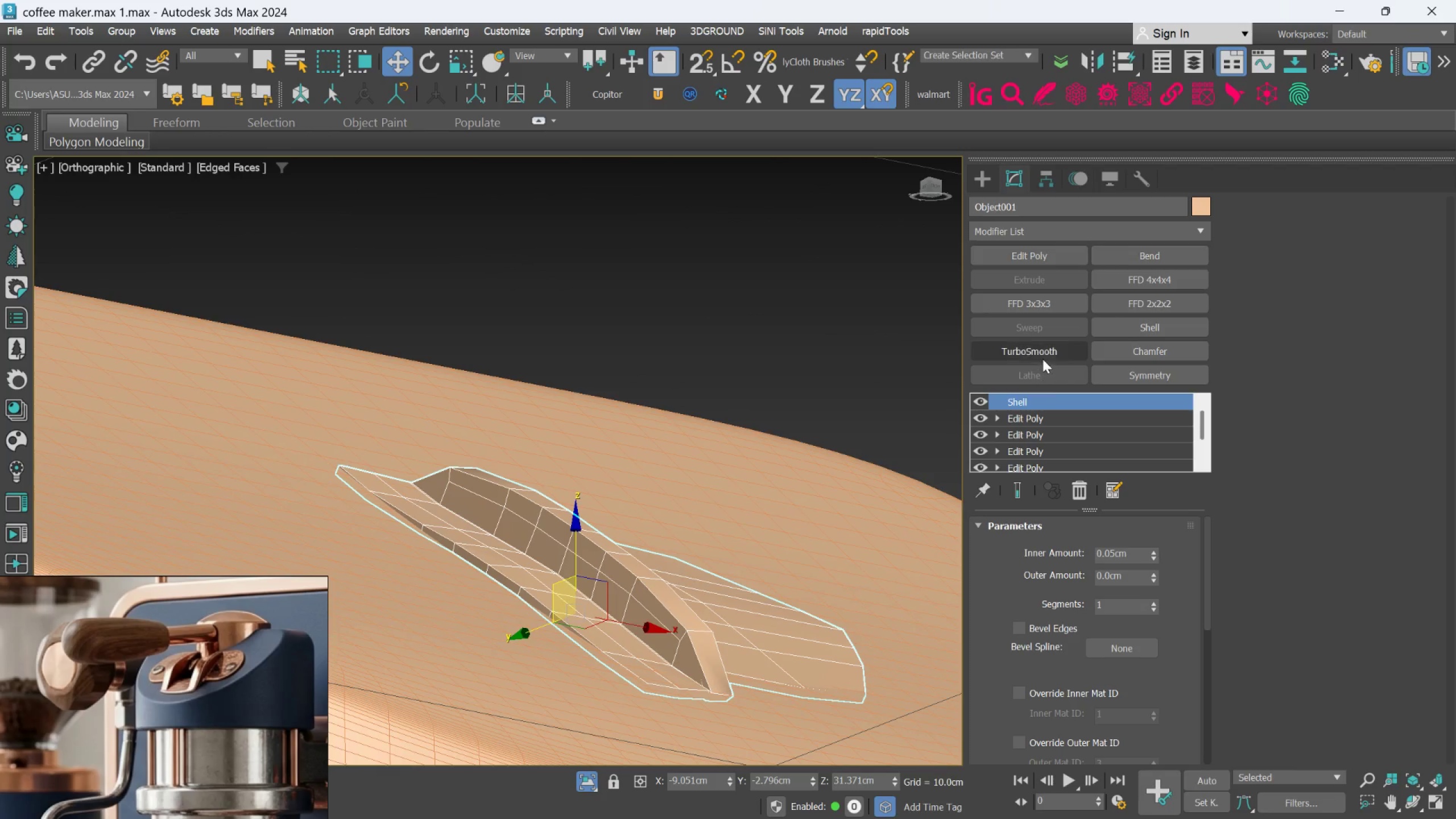 
scroll: coordinate [634, 571], scroll_direction: up, amount: 1.0
 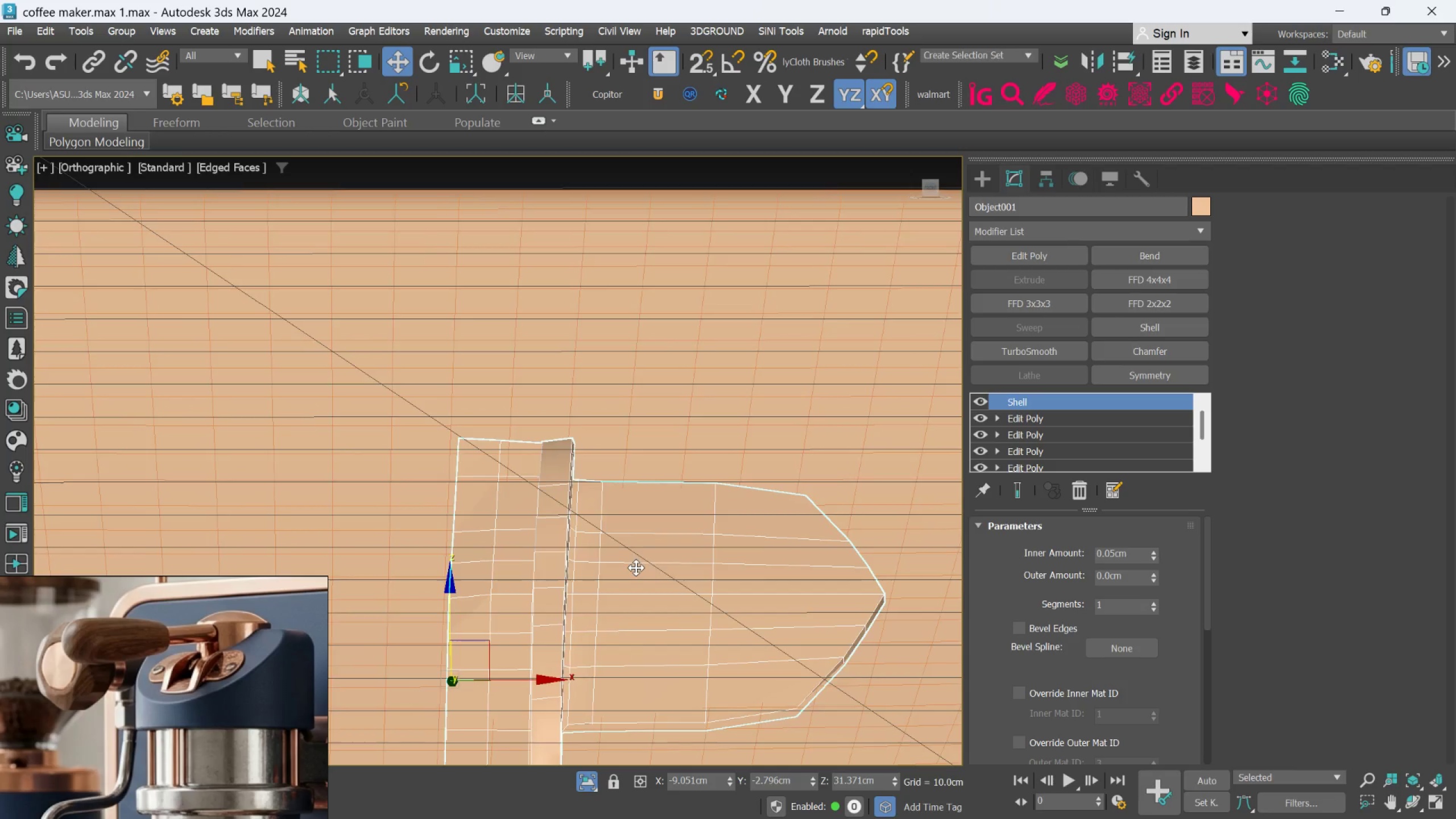 
left_click([1040, 348])
 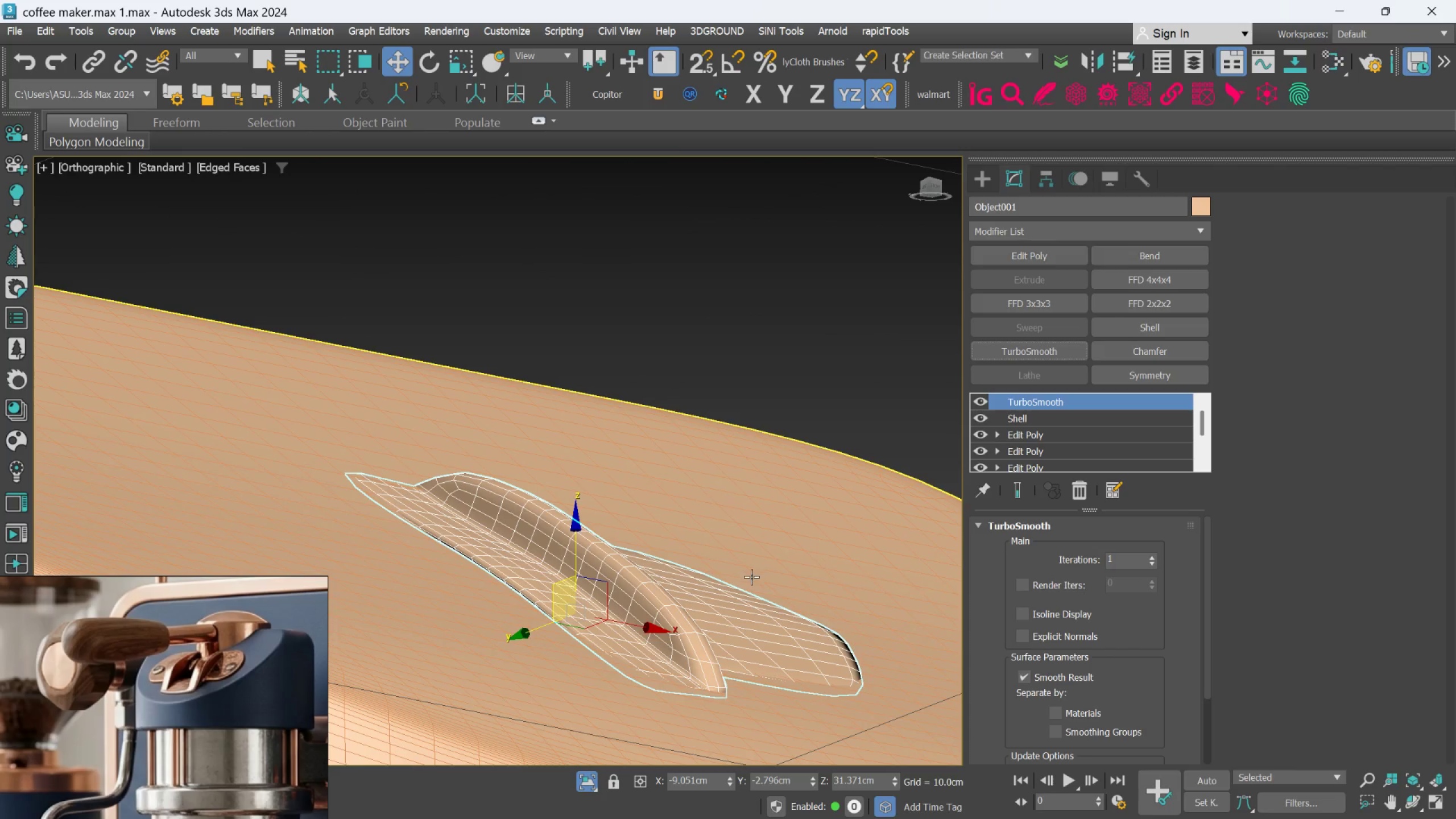 
hold_key(key=AltLeft, duration=0.61)
 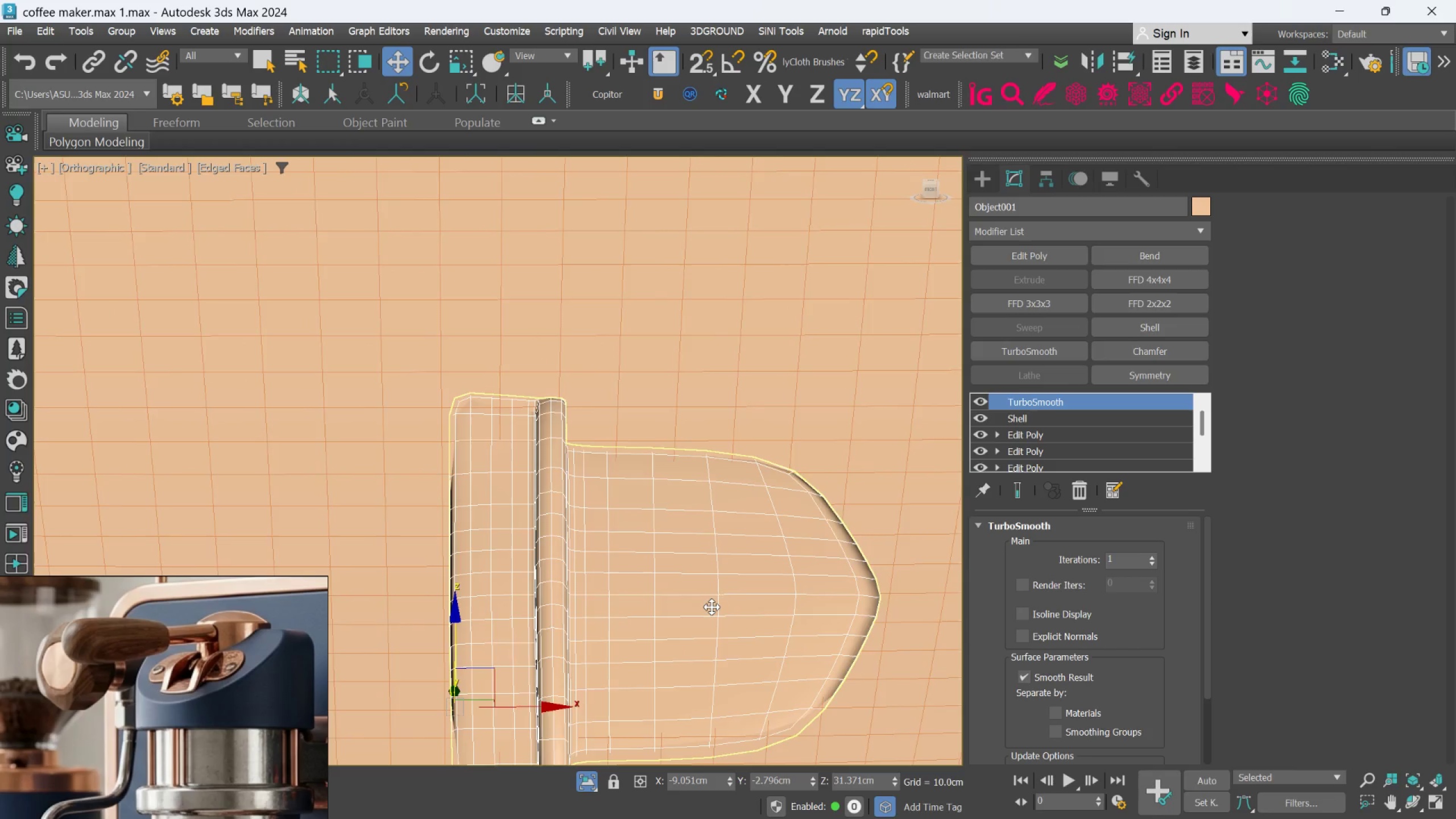 
hold_key(key=AltLeft, duration=0.88)
 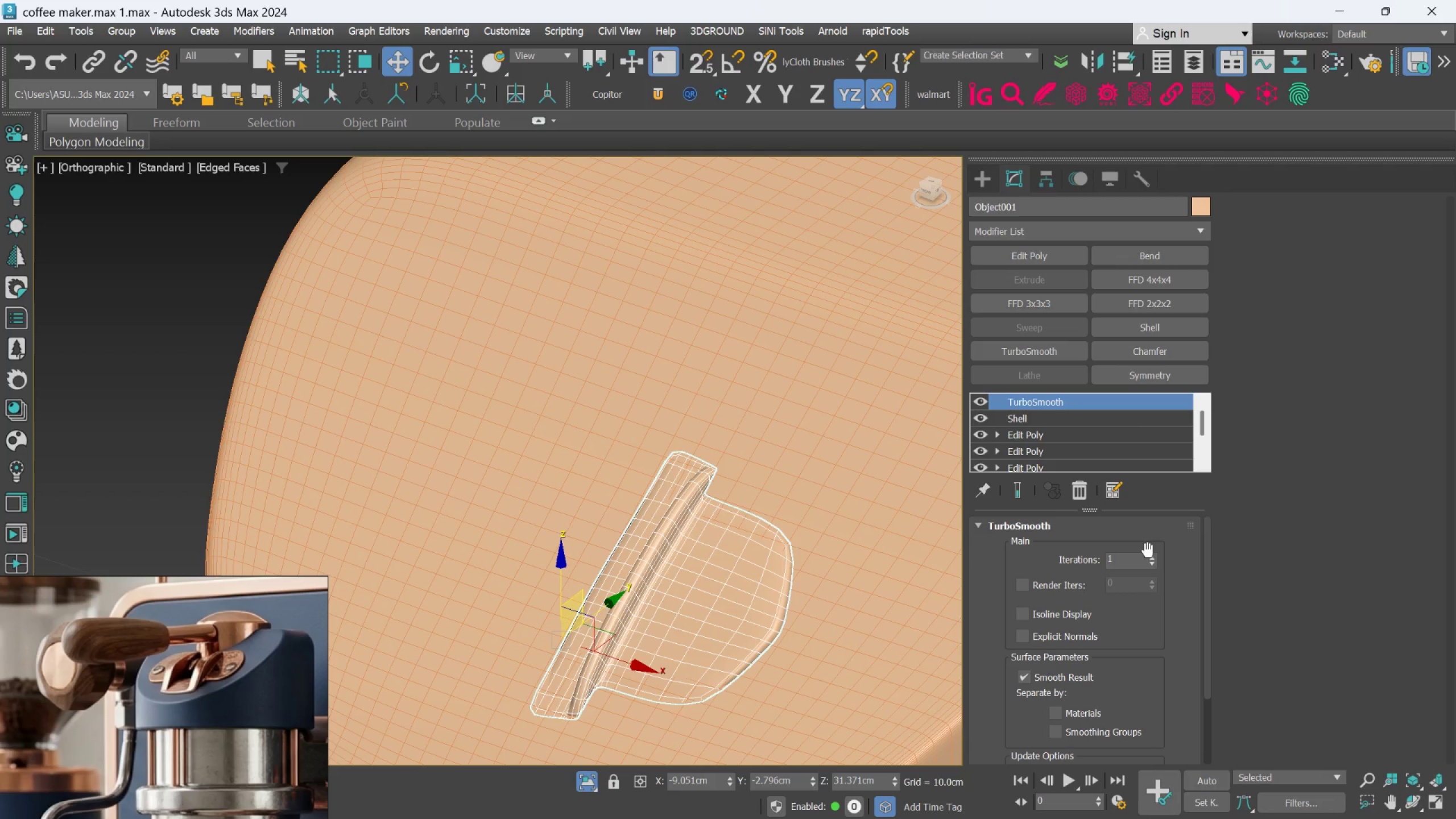 
scroll: coordinate [712, 607], scroll_direction: down, amount: 2.0
 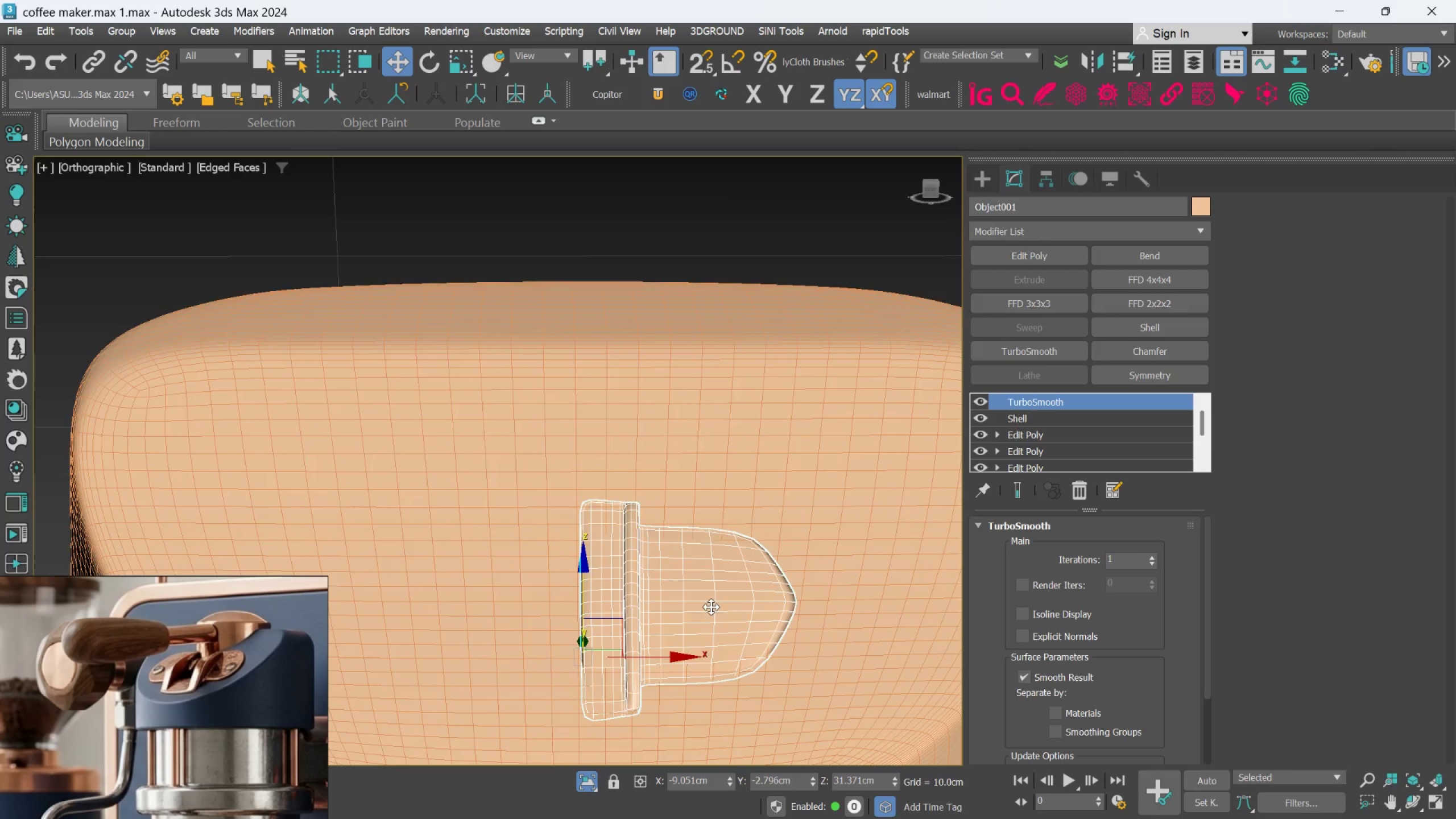 
left_click([1150, 559])
 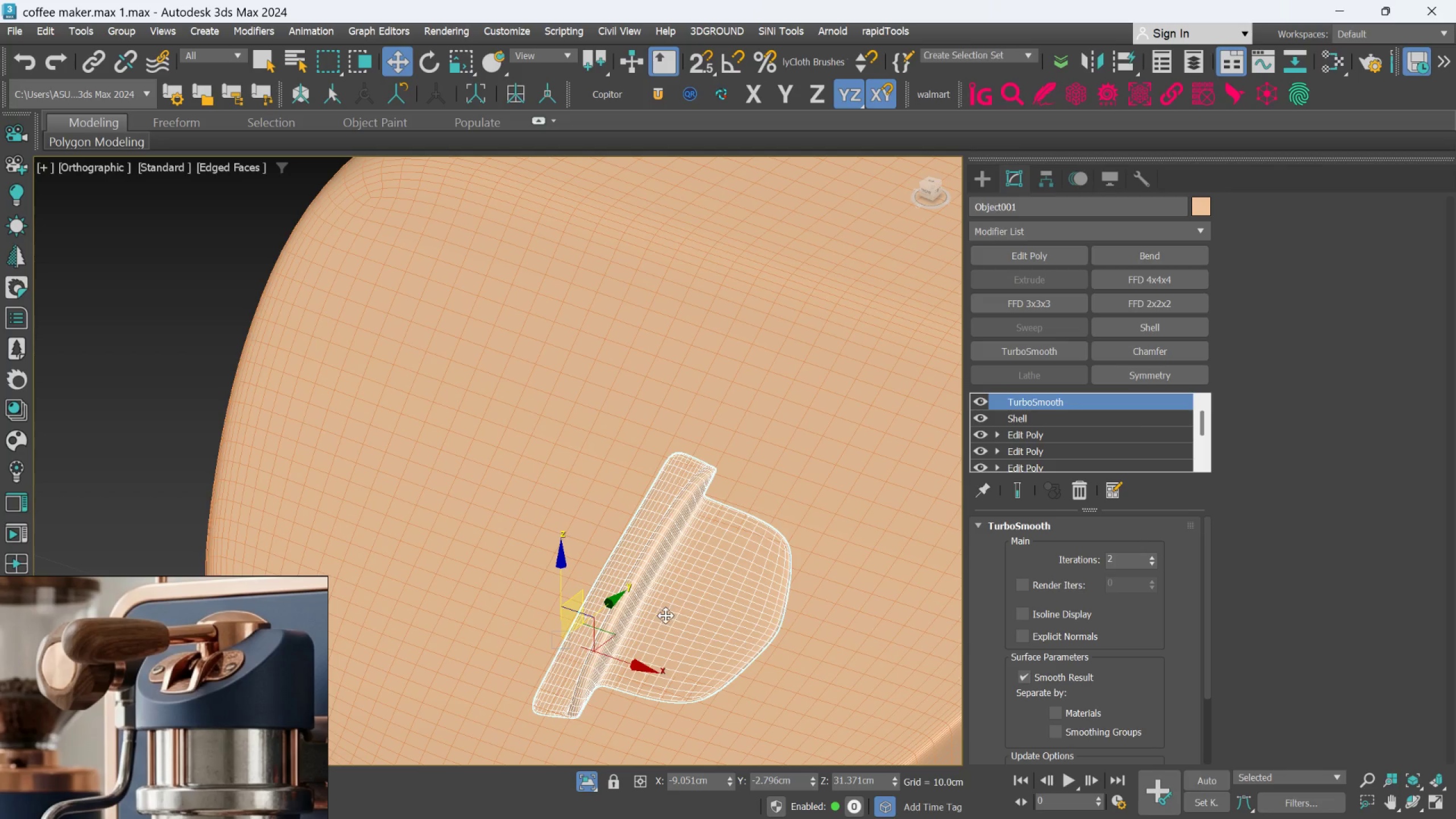 
hold_key(key=AltLeft, duration=1.36)
 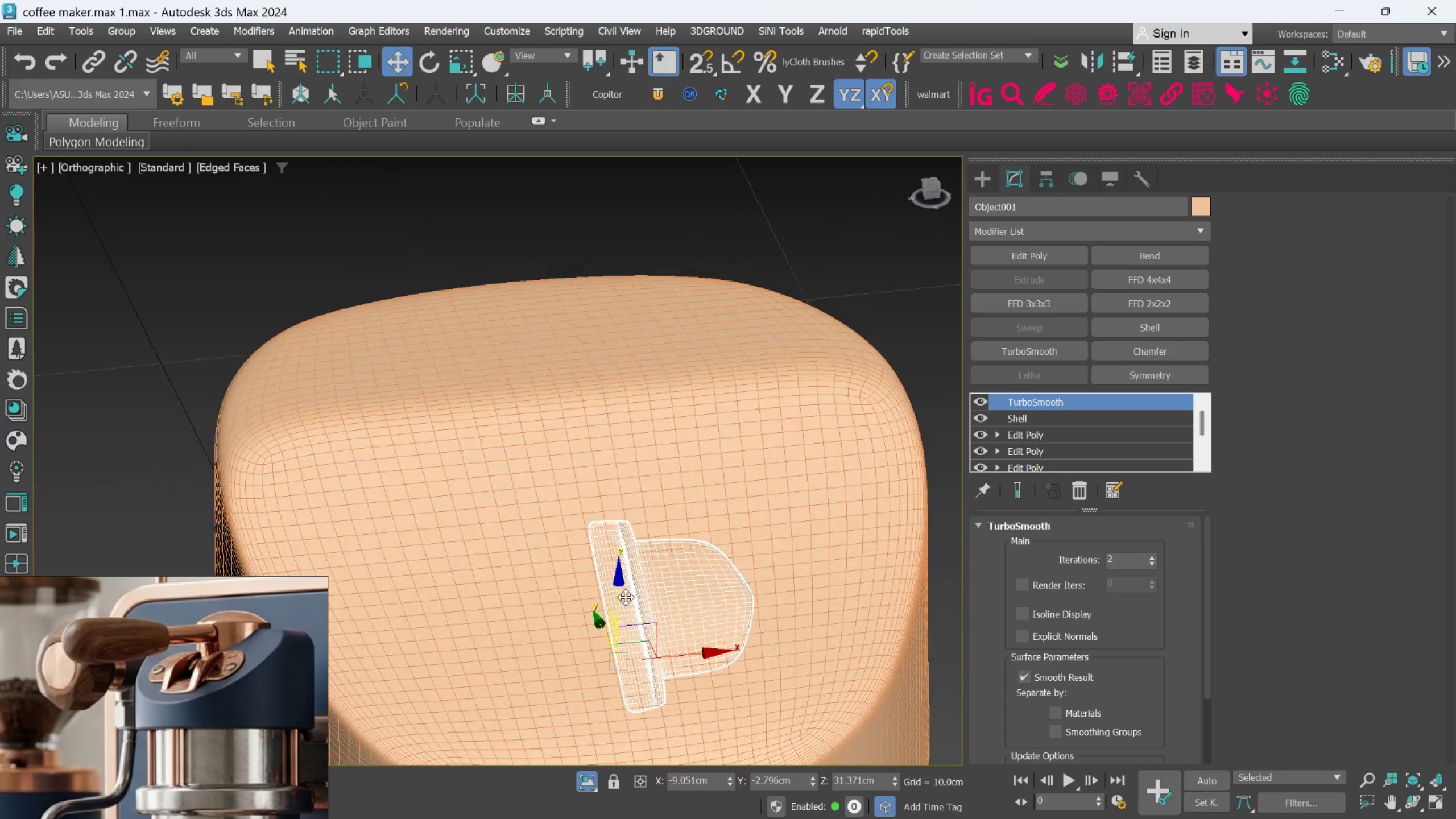 
scroll: coordinate [661, 614], scroll_direction: down, amount: 1.0
 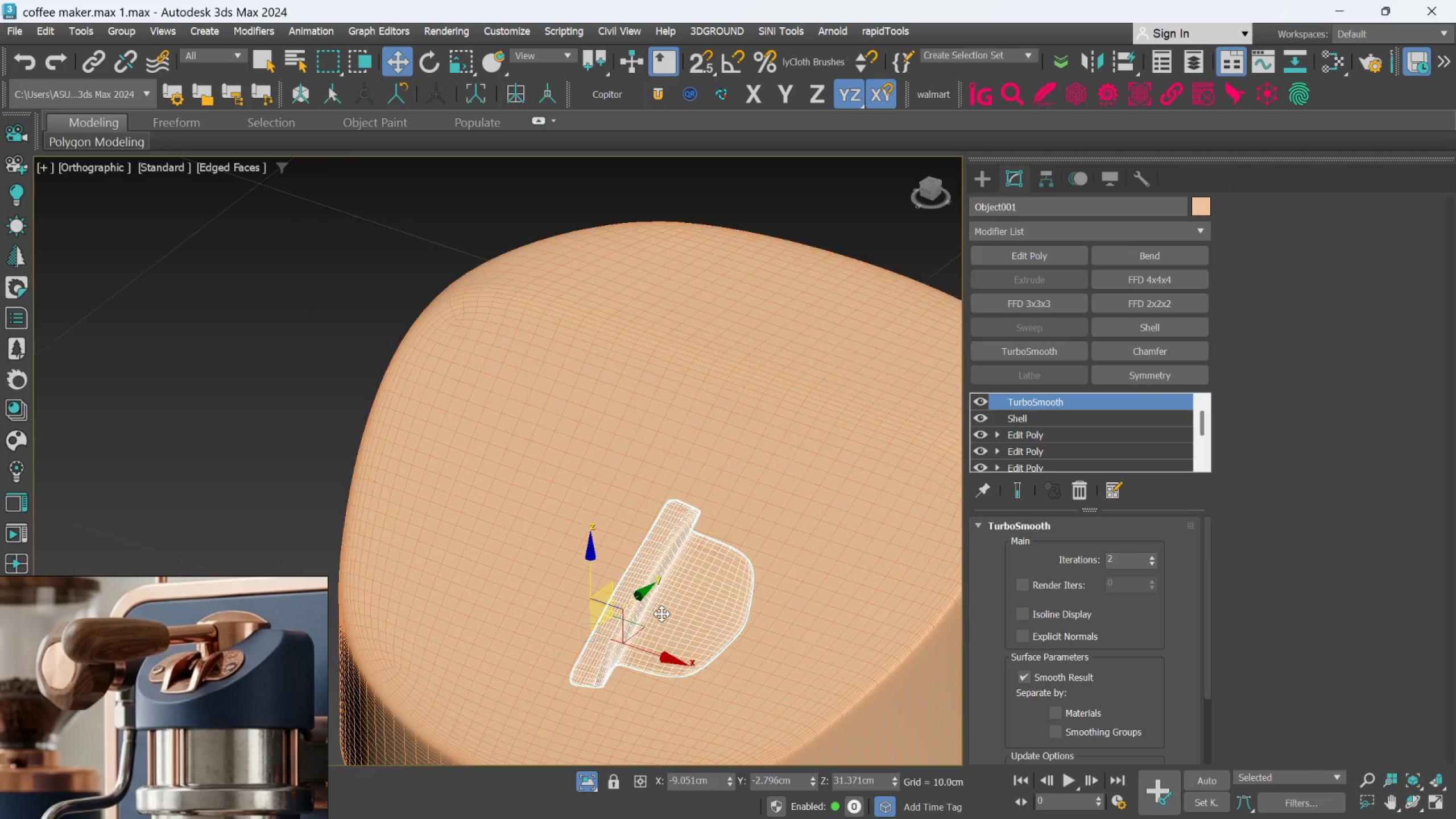 
hold_key(key=AltLeft, duration=1.36)
 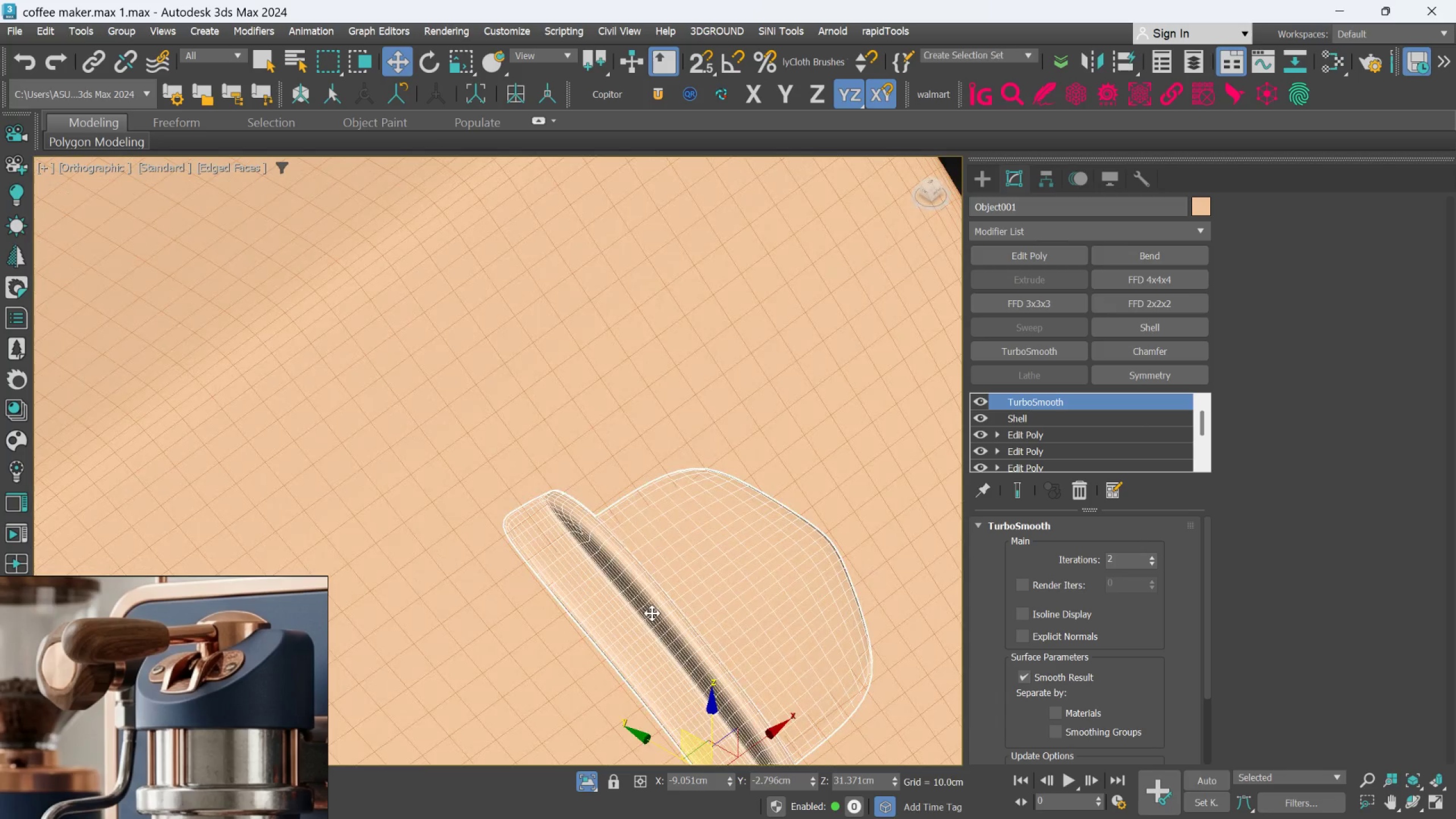 
scroll: coordinate [625, 597], scroll_direction: up, amount: 2.0
 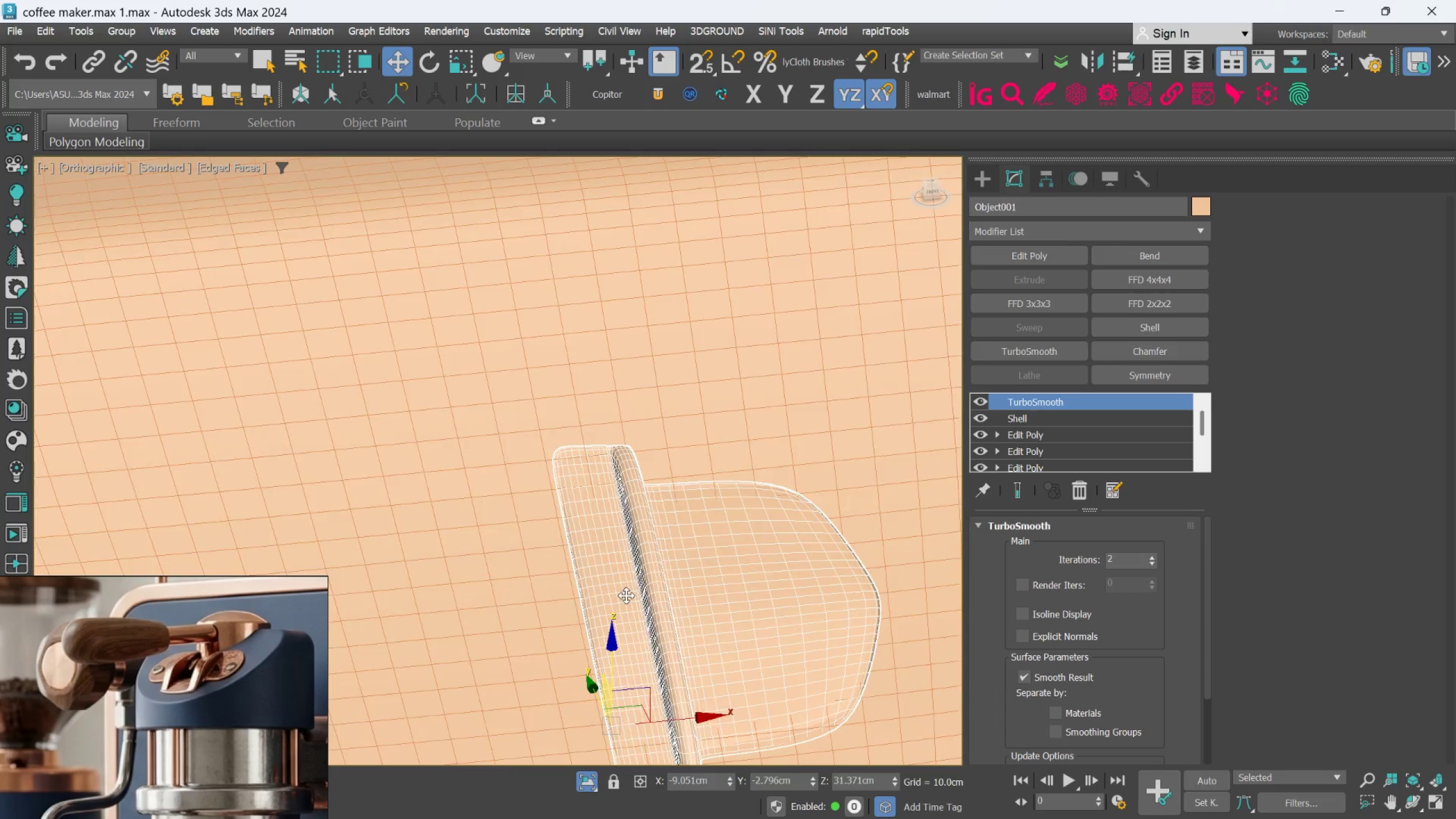 
hold_key(key=AltLeft, duration=0.59)
 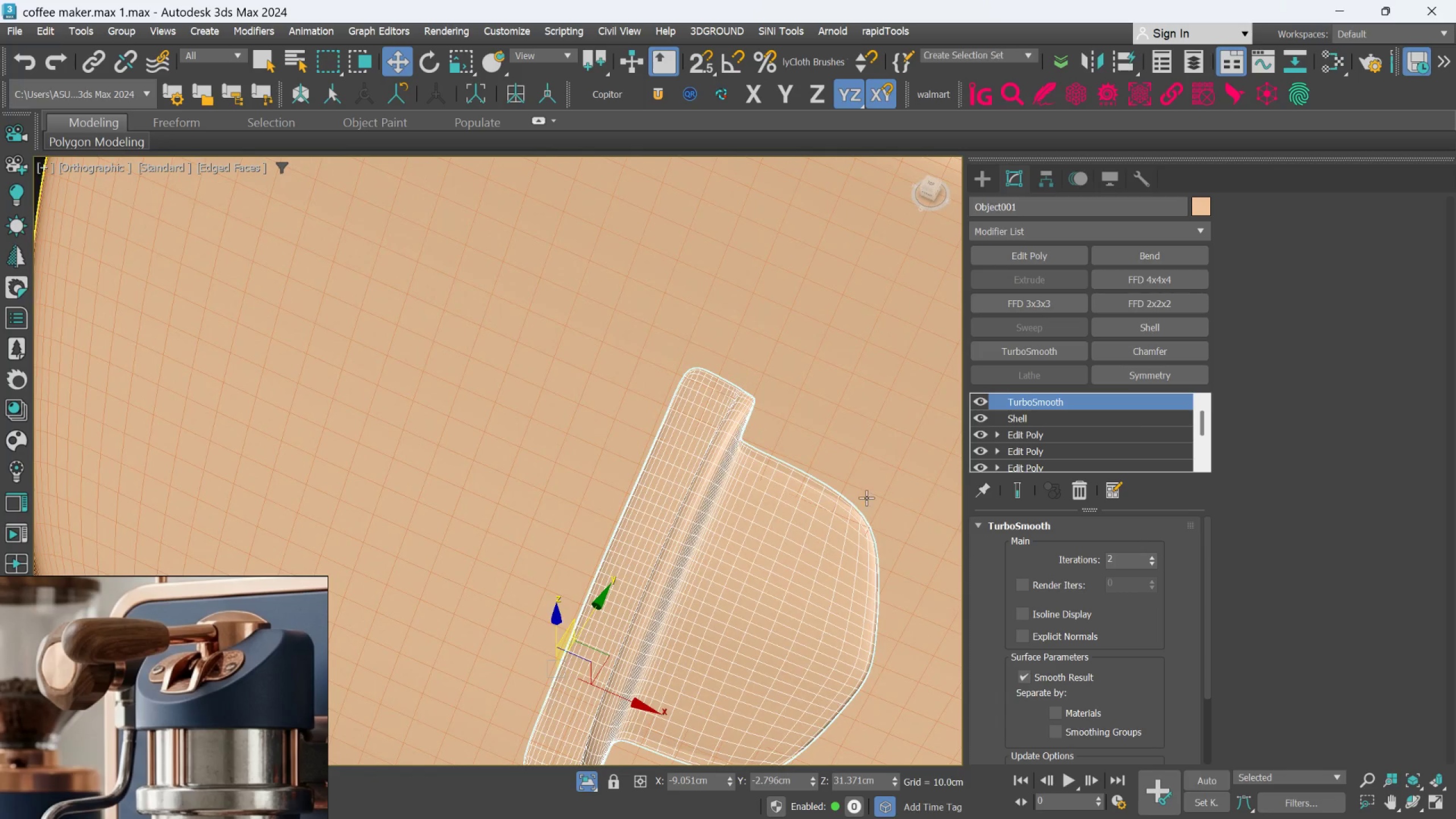 
scroll: coordinate [830, 518], scroll_direction: up, amount: 1.0
 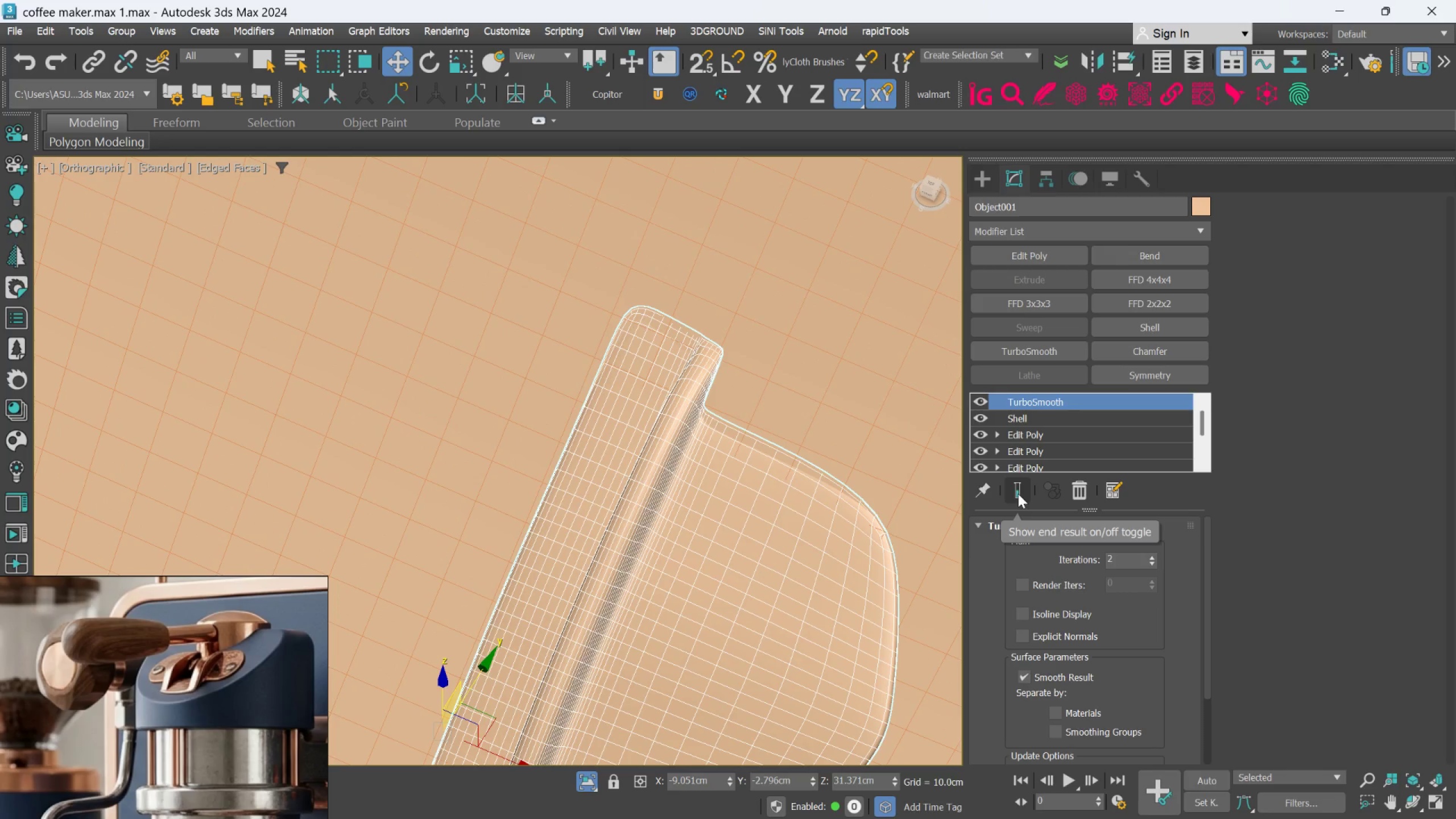 
hold_key(key=AltLeft, duration=0.47)
 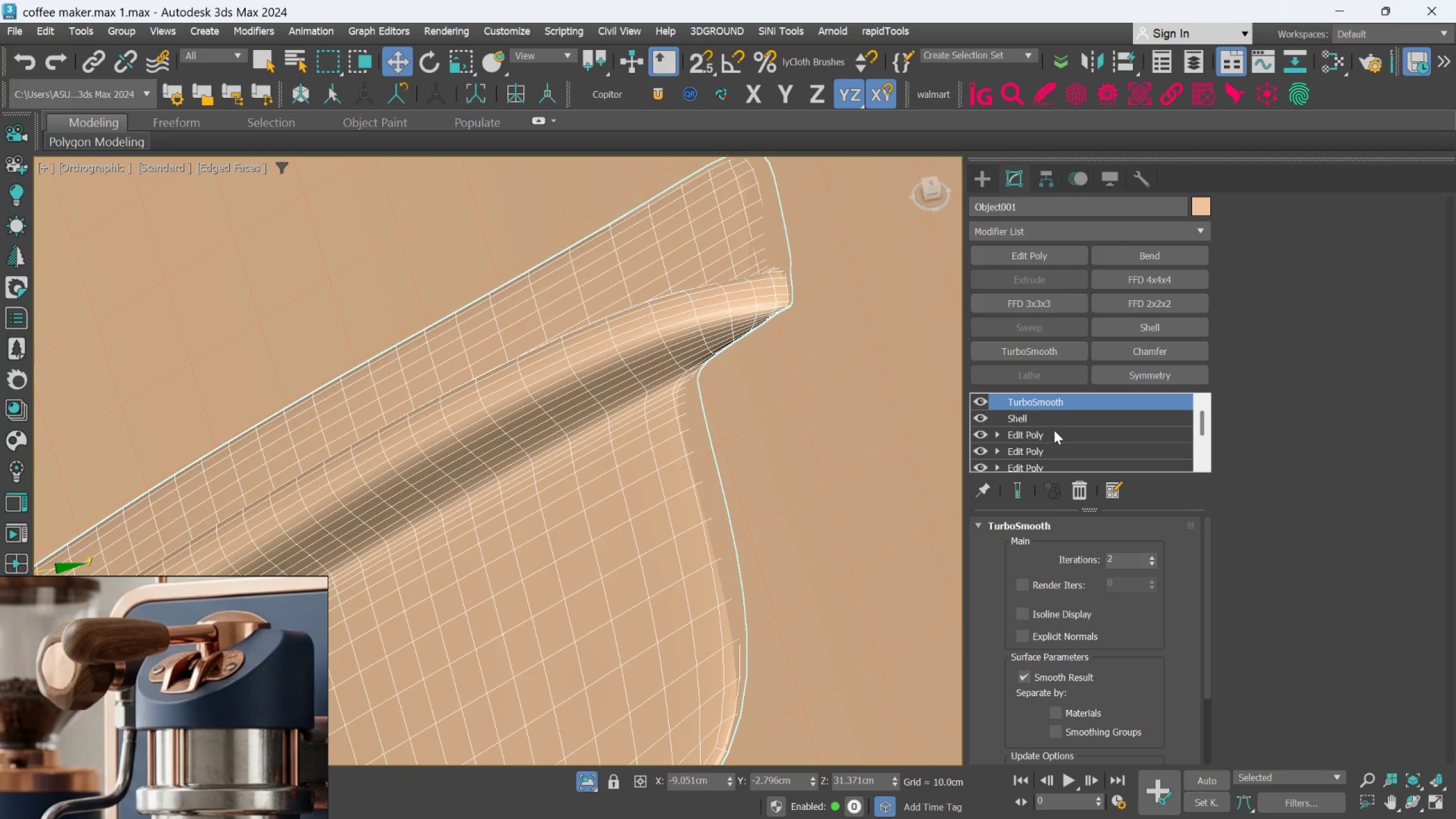 
scroll: coordinate [729, 511], scroll_direction: up, amount: 2.0
 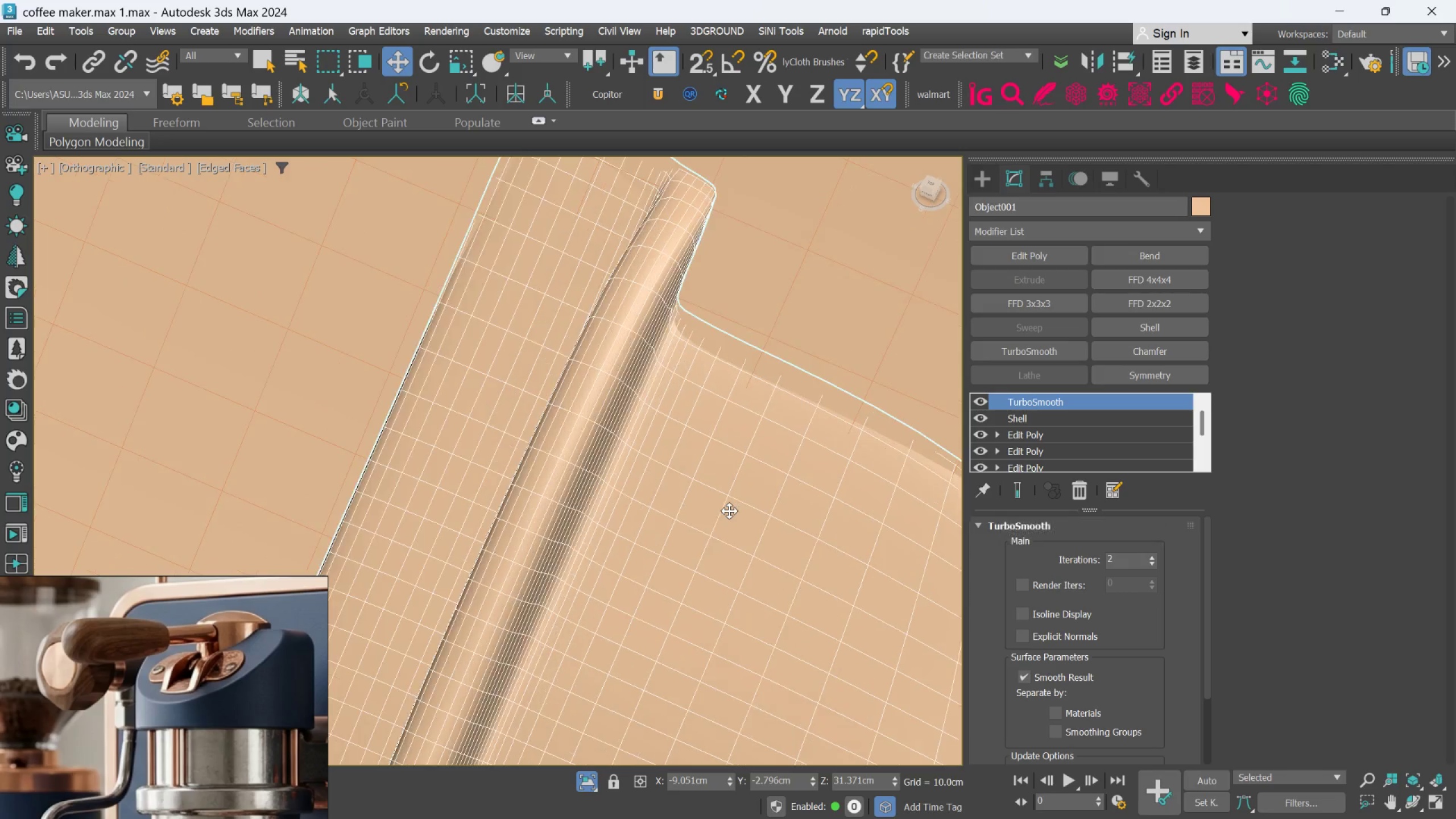 
left_click([1057, 419])
 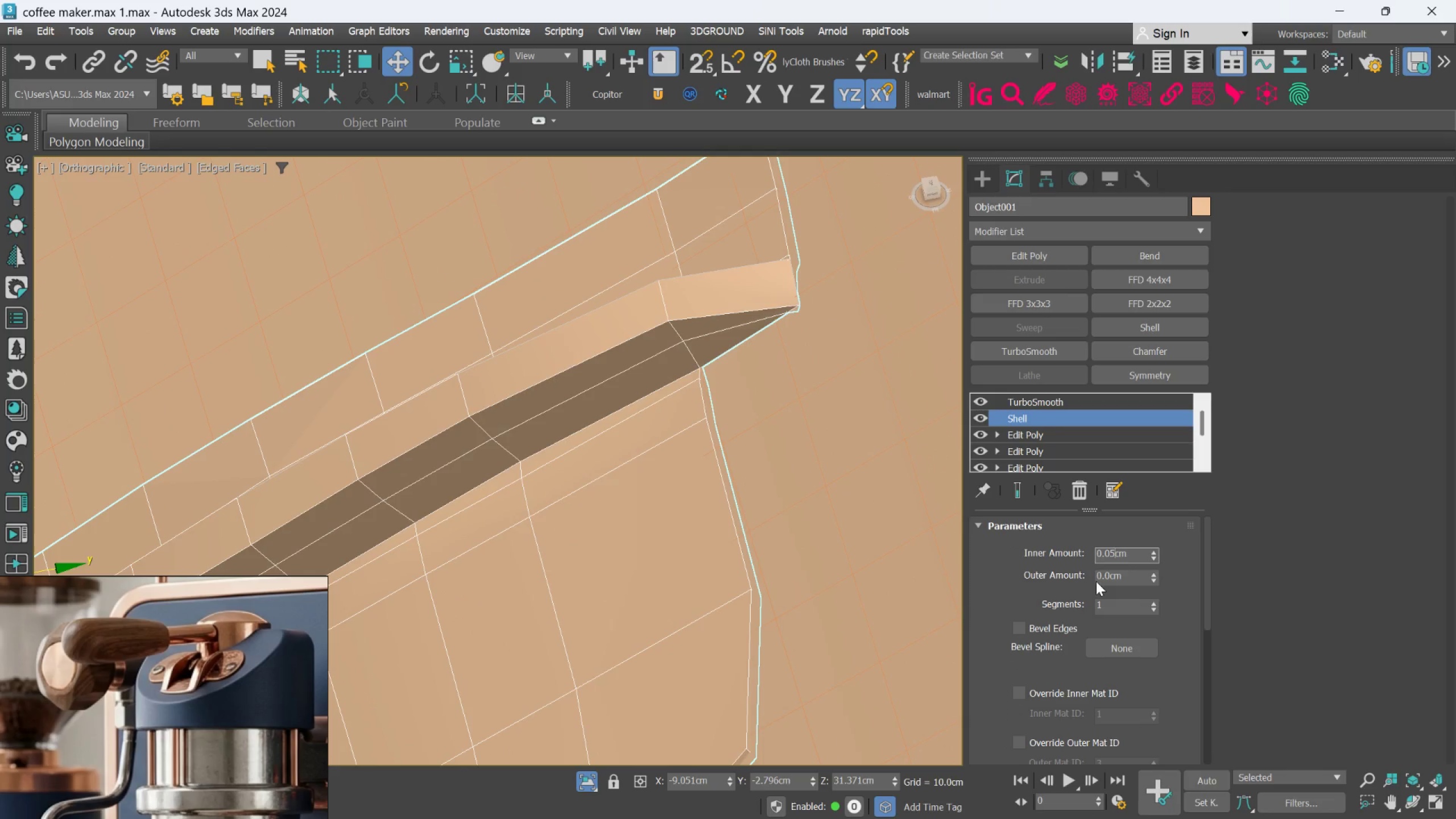 
key(Backspace)
 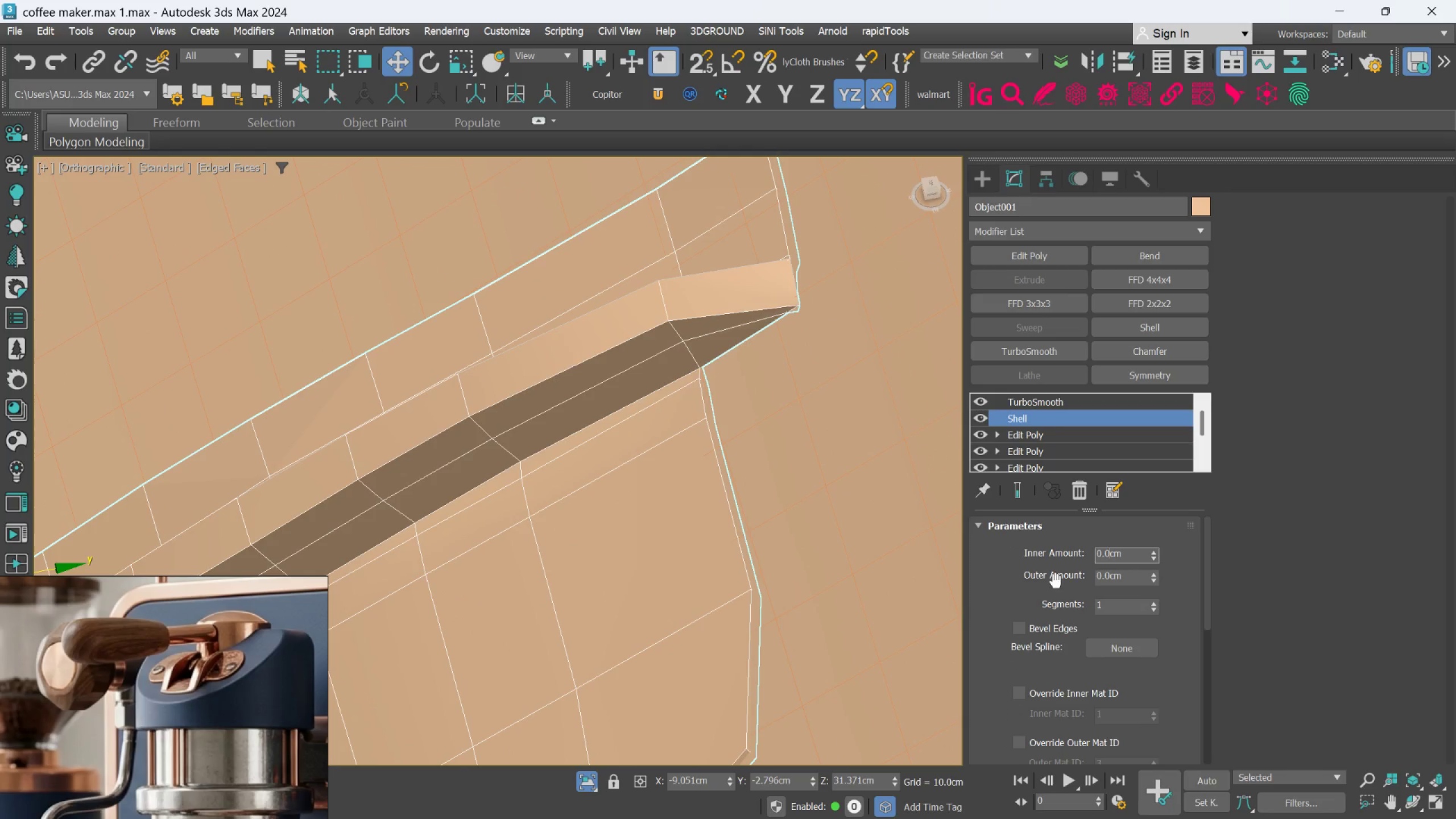 
key(8)
 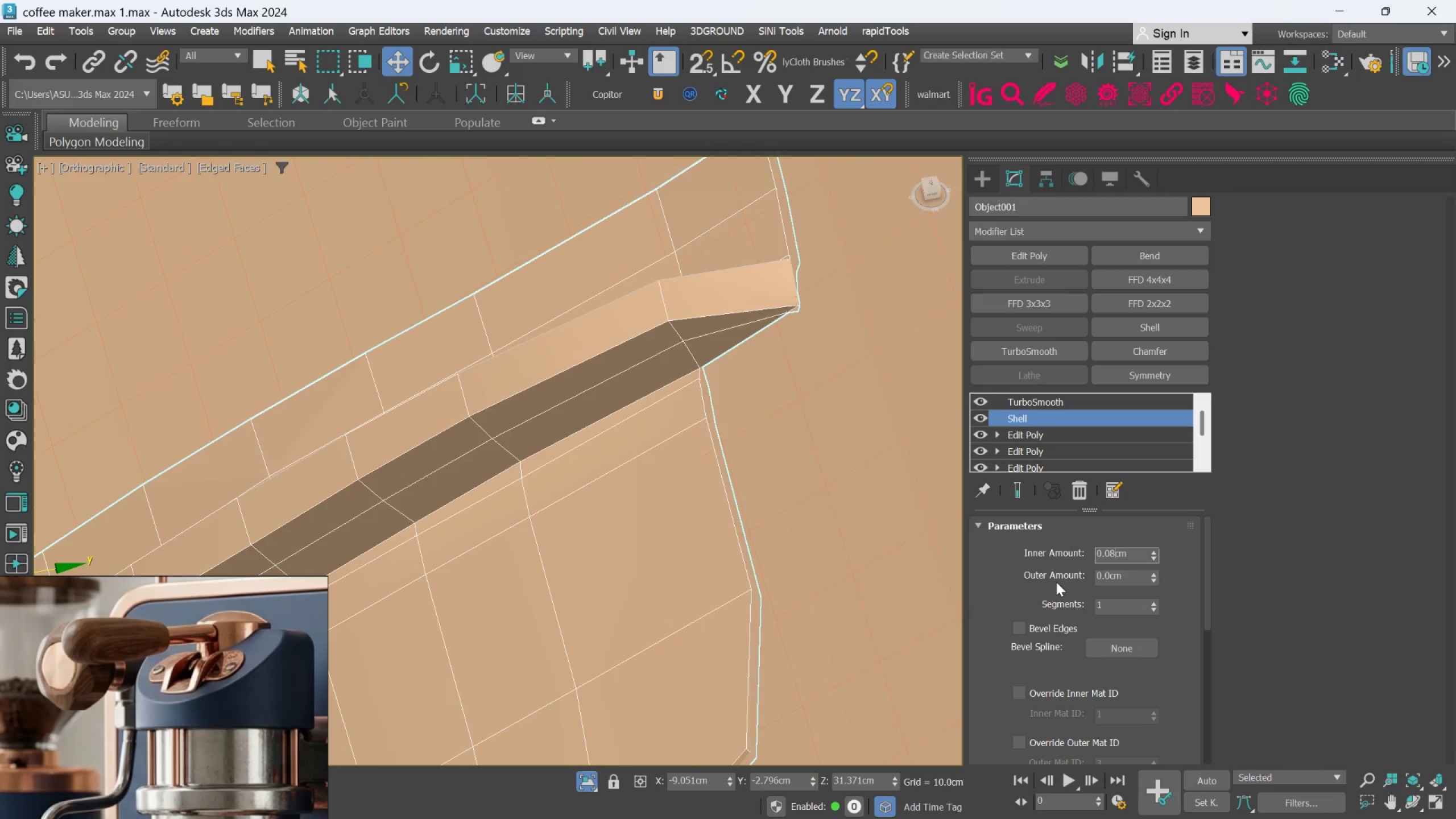 
key(Enter)
 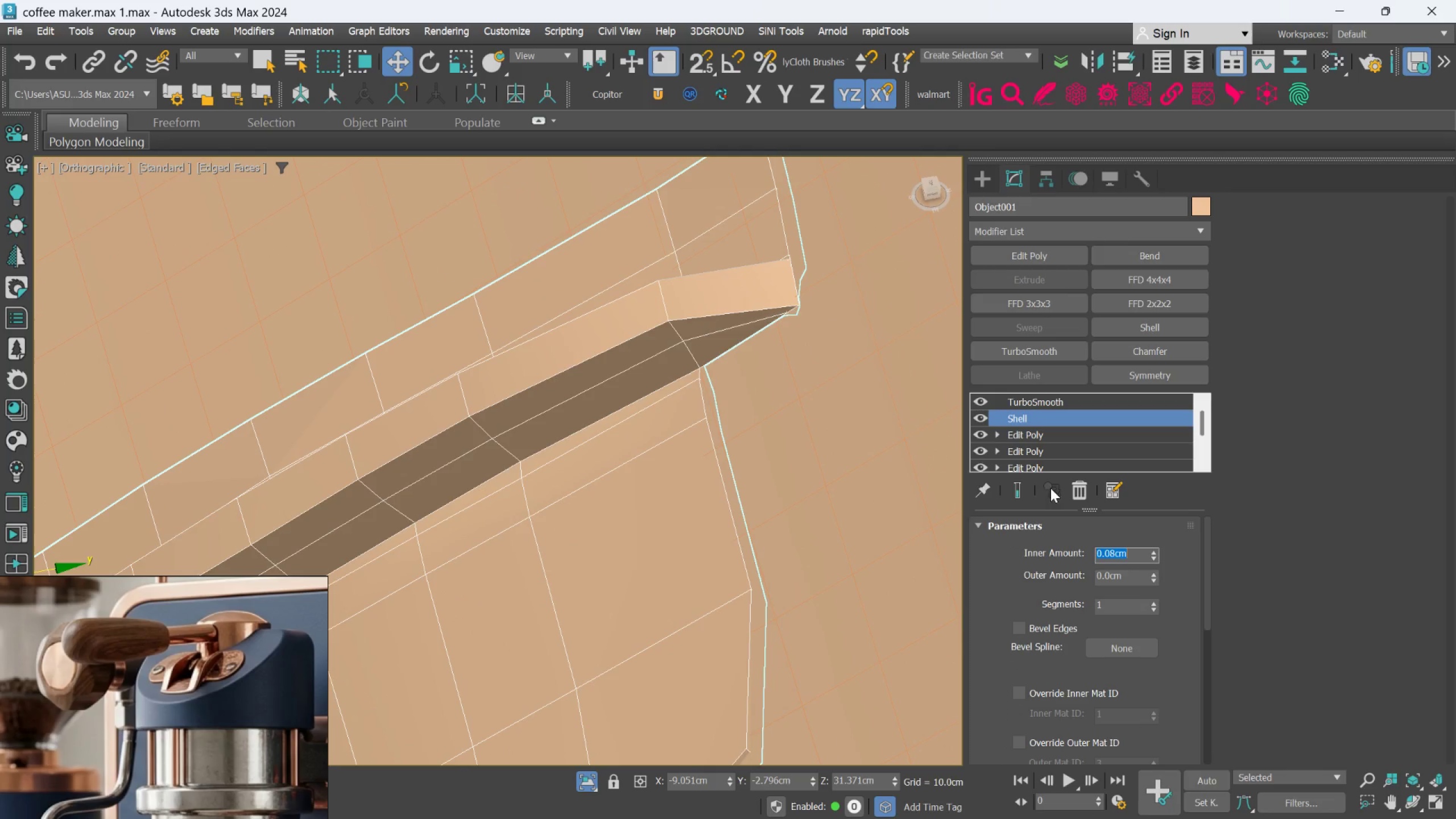 
left_click([1028, 490])
 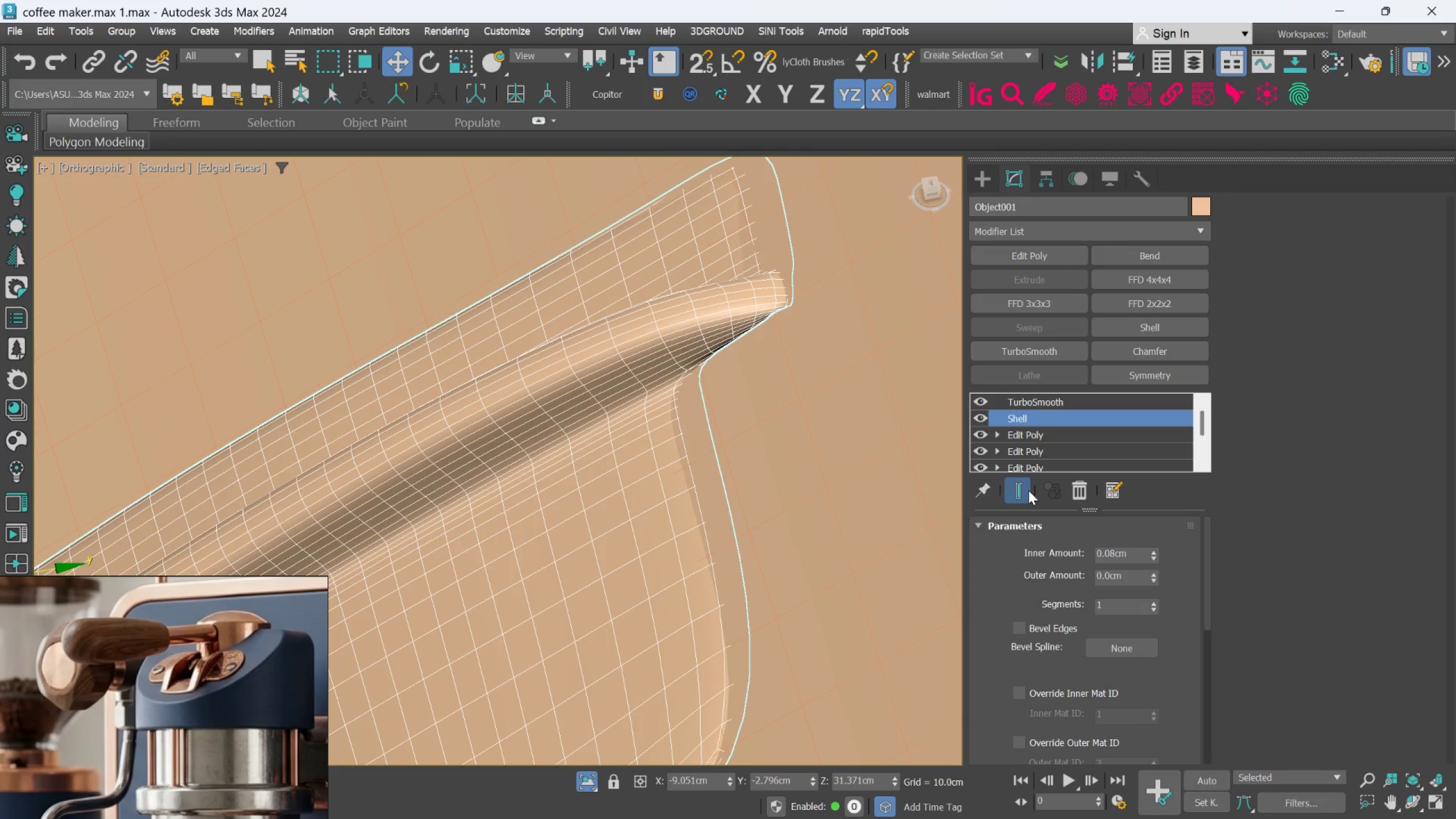 
left_click([1028, 490])
 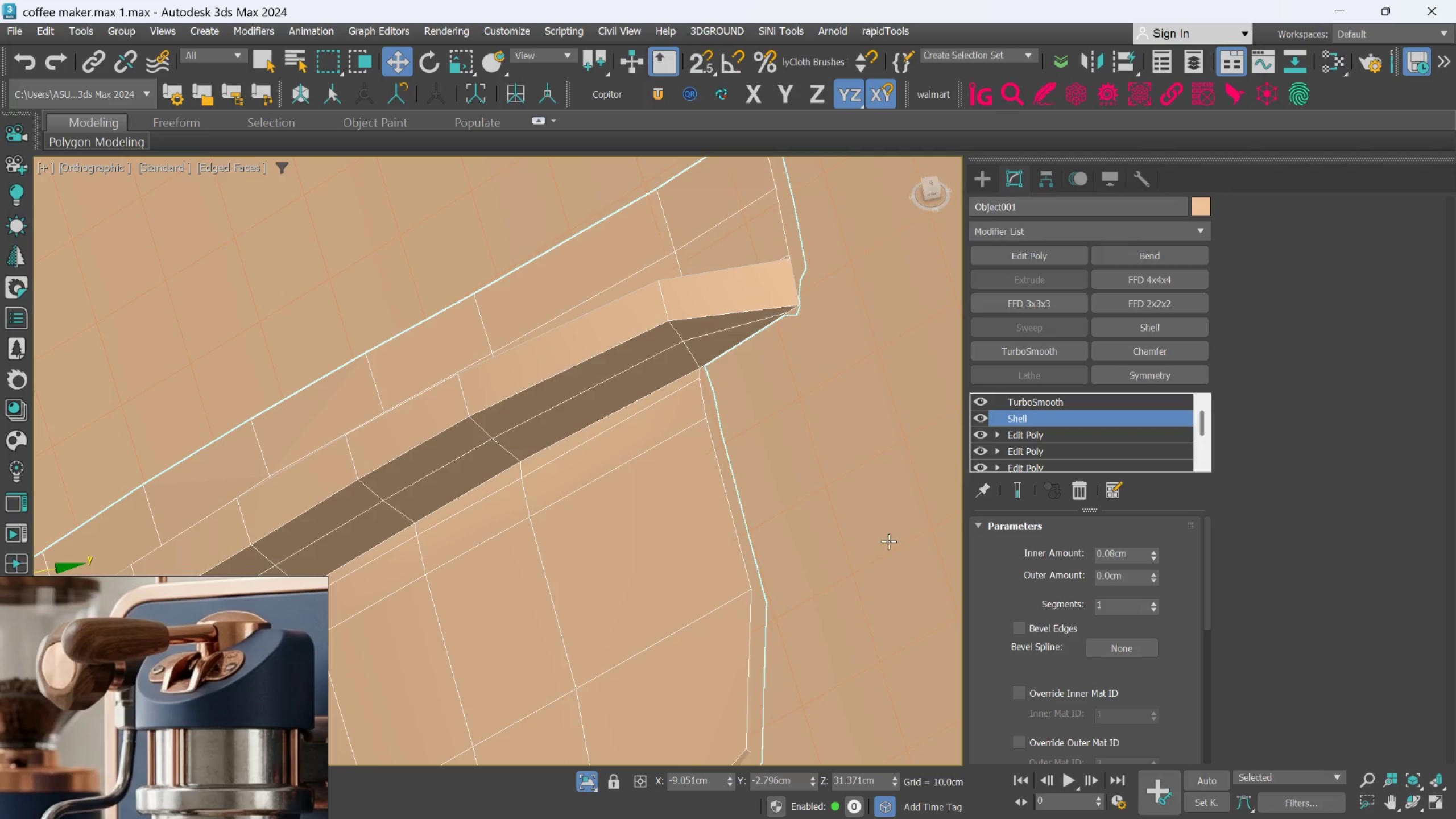 
hold_key(key=AltLeft, duration=0.62)
scroll: coordinate [884, 542], scroll_direction: down, amount: 2.0
 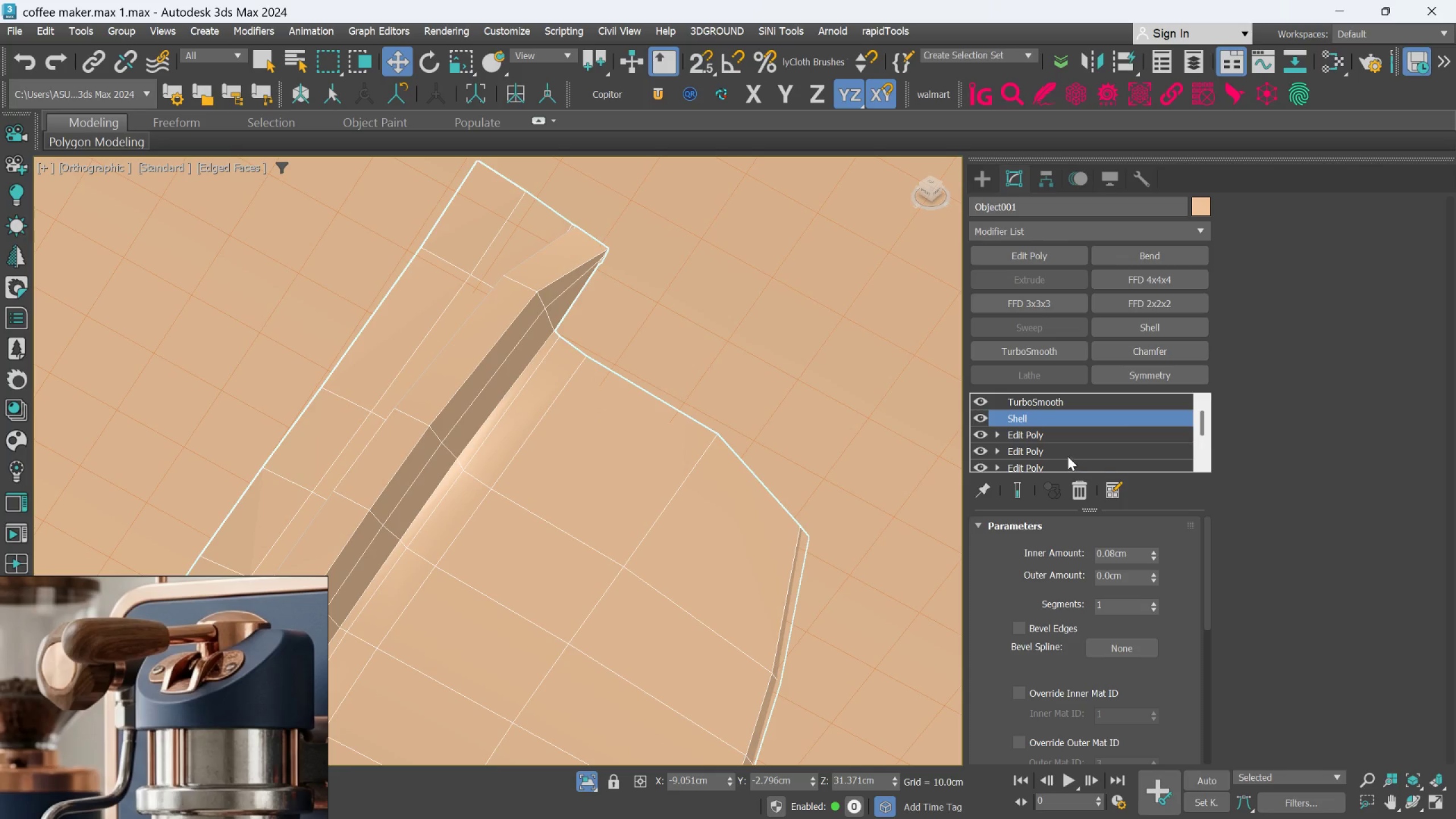 
left_click([1087, 490])
 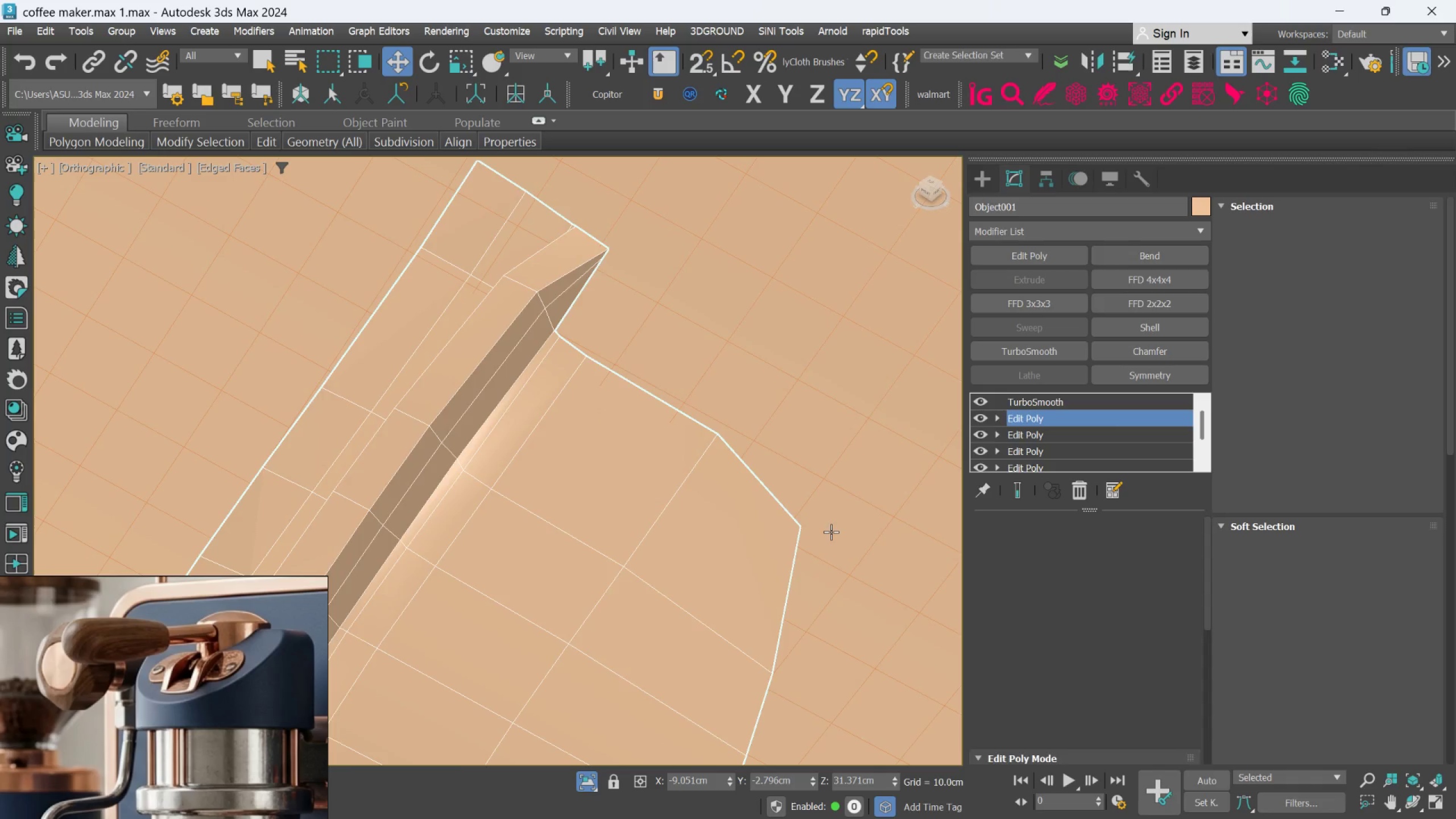 
scroll: coordinate [831, 532], scroll_direction: down, amount: 3.0
 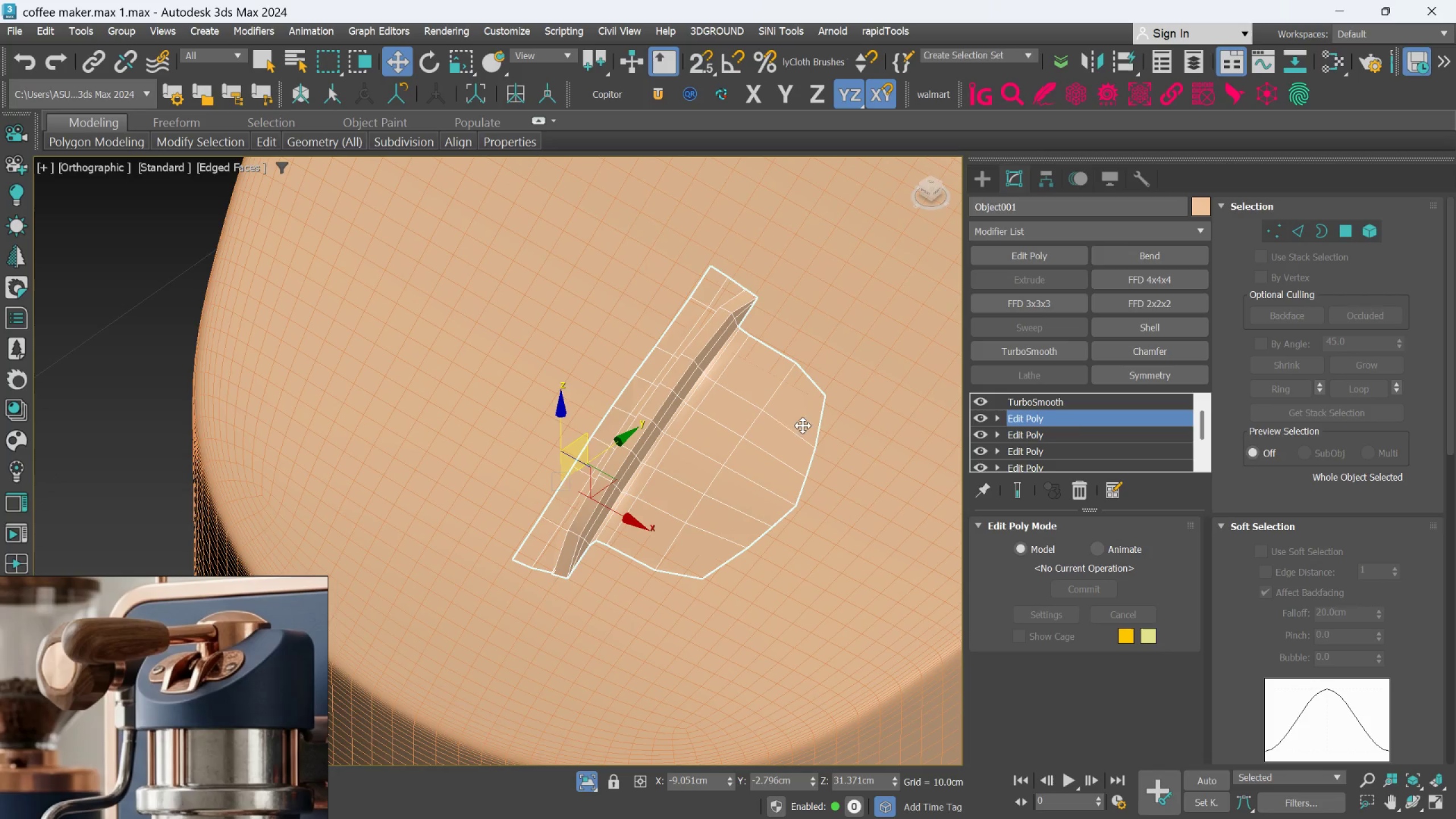 
scroll: coordinate [702, 590], scroll_direction: up, amount: 2.0
 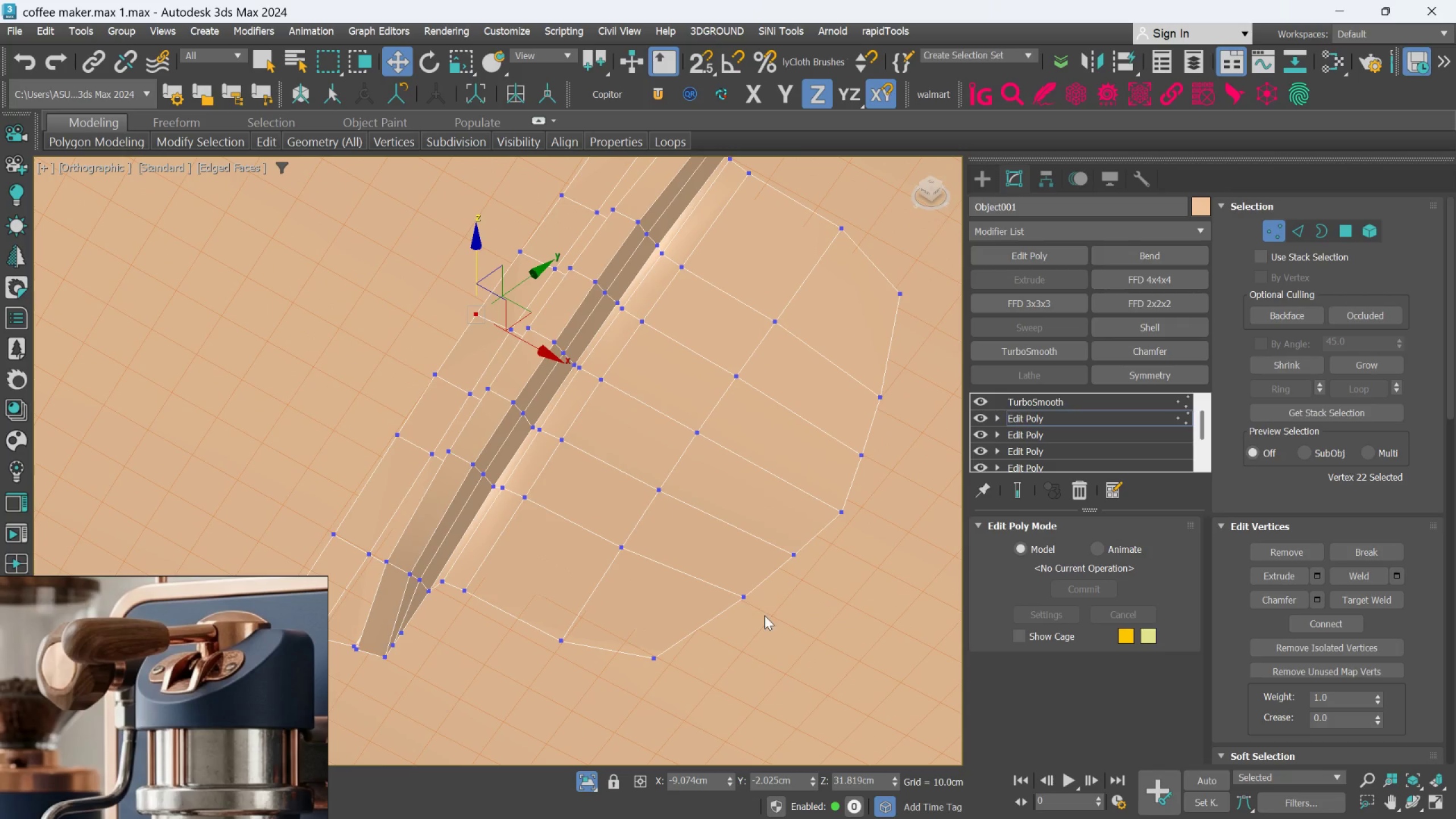 
left_click_drag(start_coordinate=[767, 621], to_coordinate=[714, 580])
 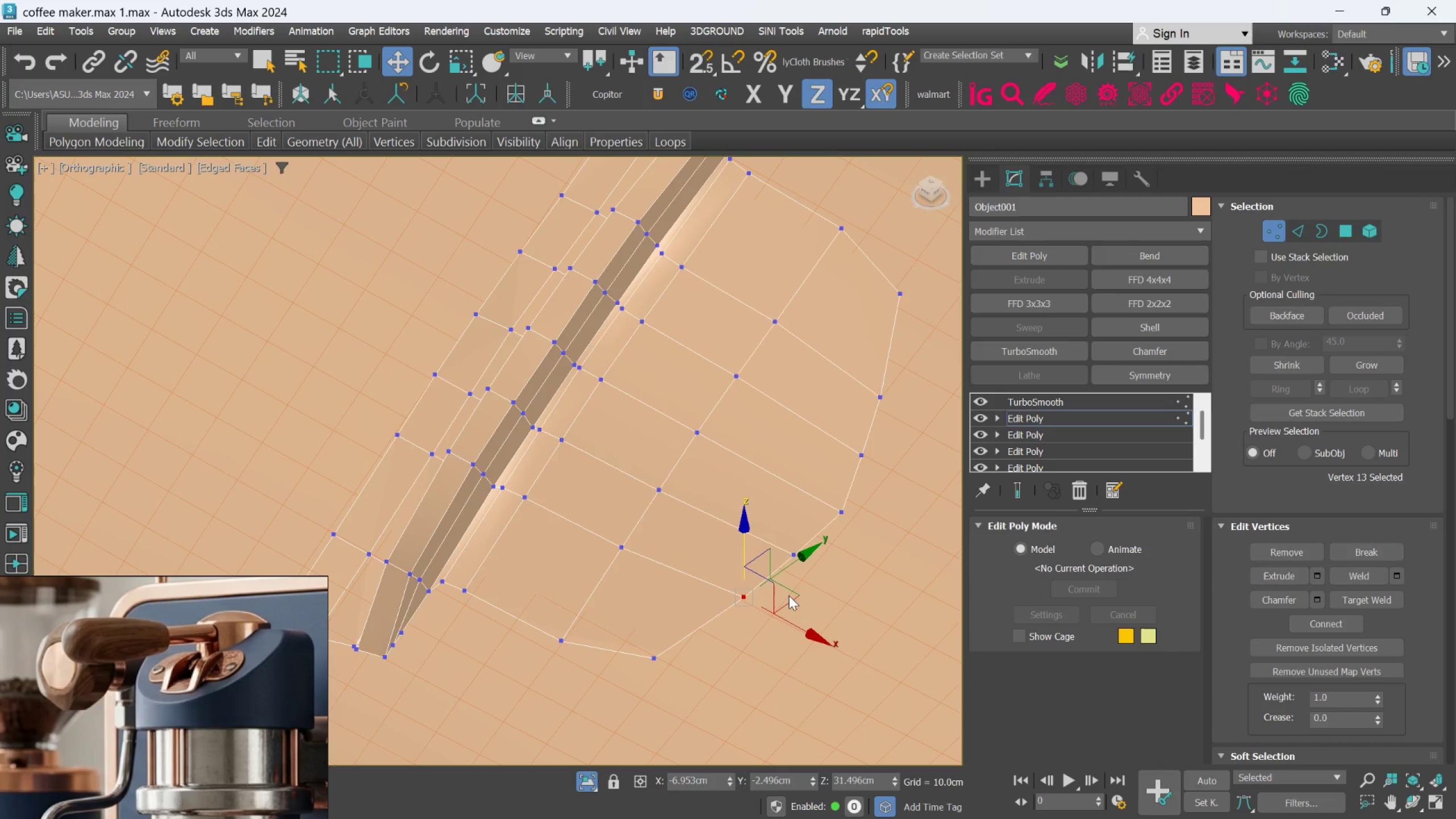 
left_click_drag(start_coordinate=[796, 594], to_coordinate=[800, 605])
 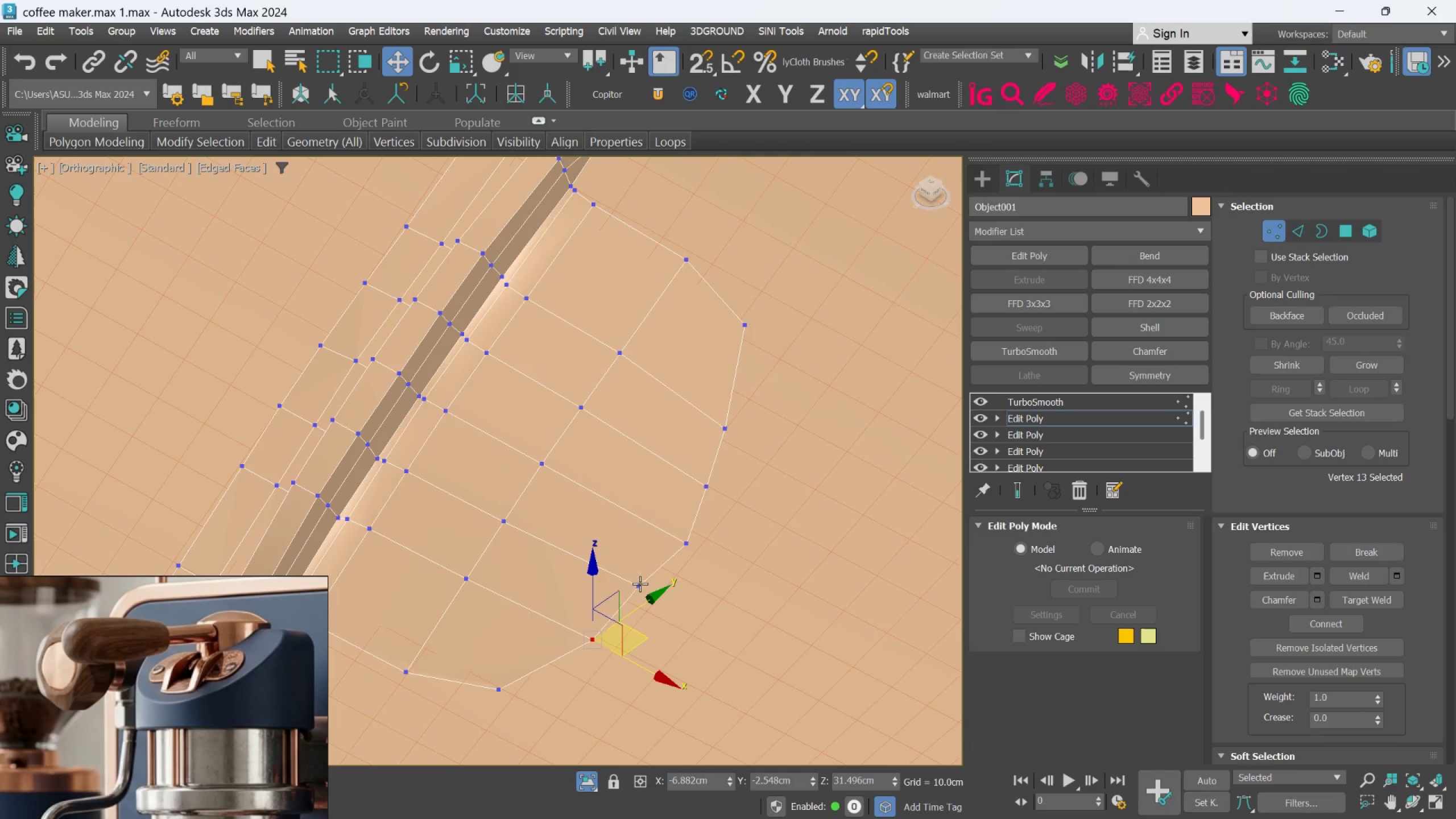 
key(Control+Z)
 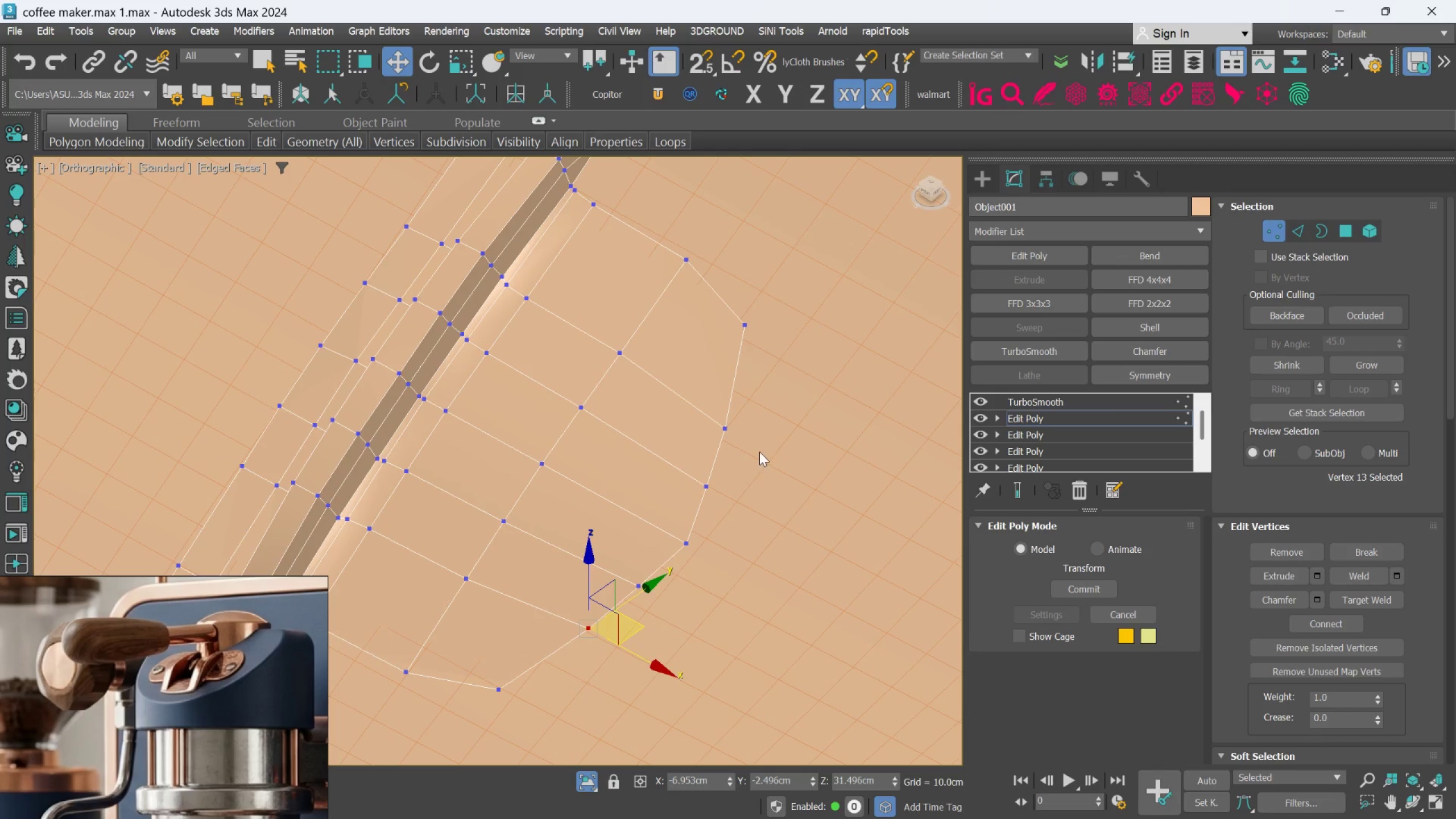 
hold_key(key=ControlLeft, duration=1.12)
left_click([727, 426])
 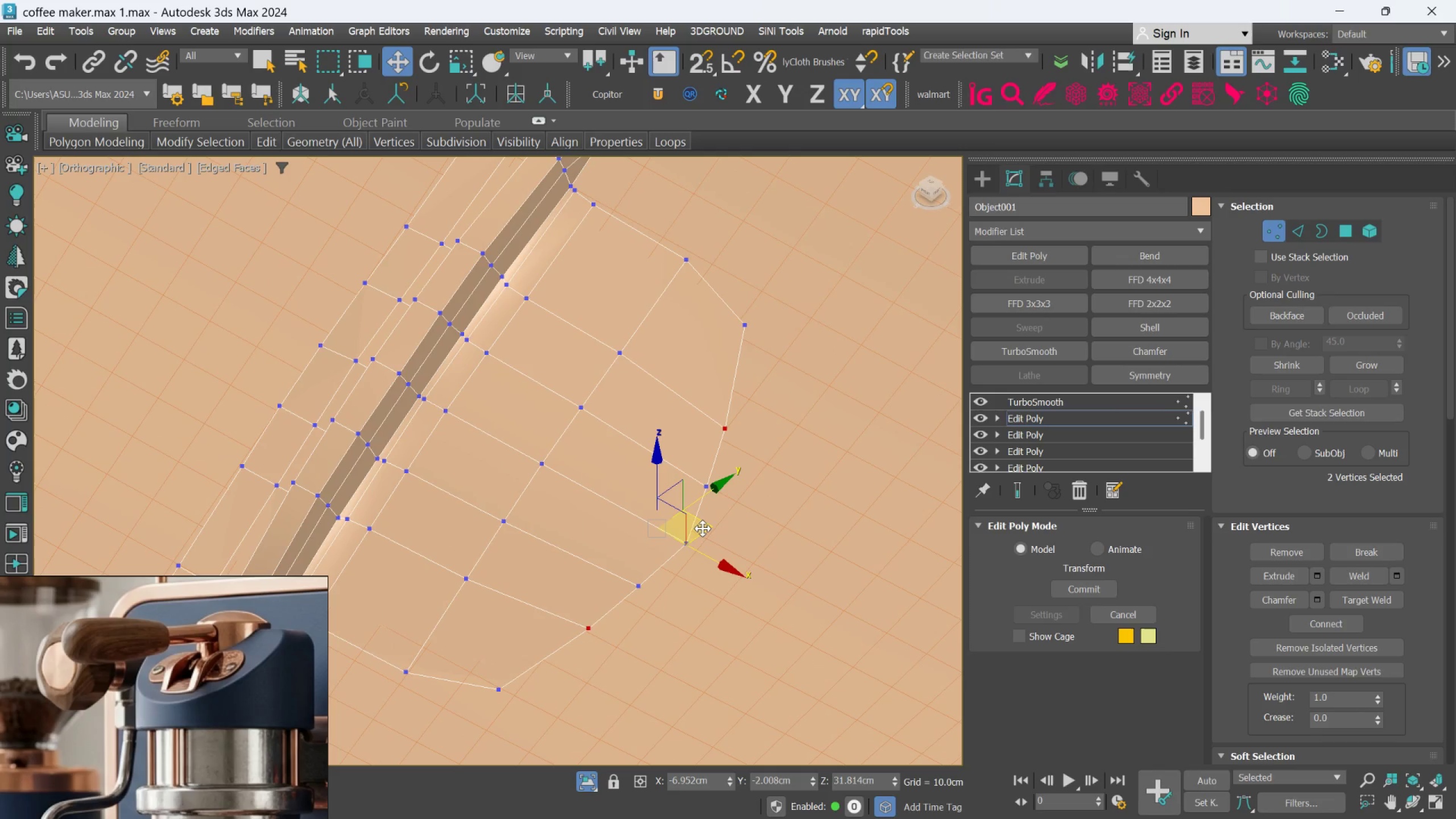 
left_click_drag(start_coordinate=[702, 528], to_coordinate=[710, 534])
 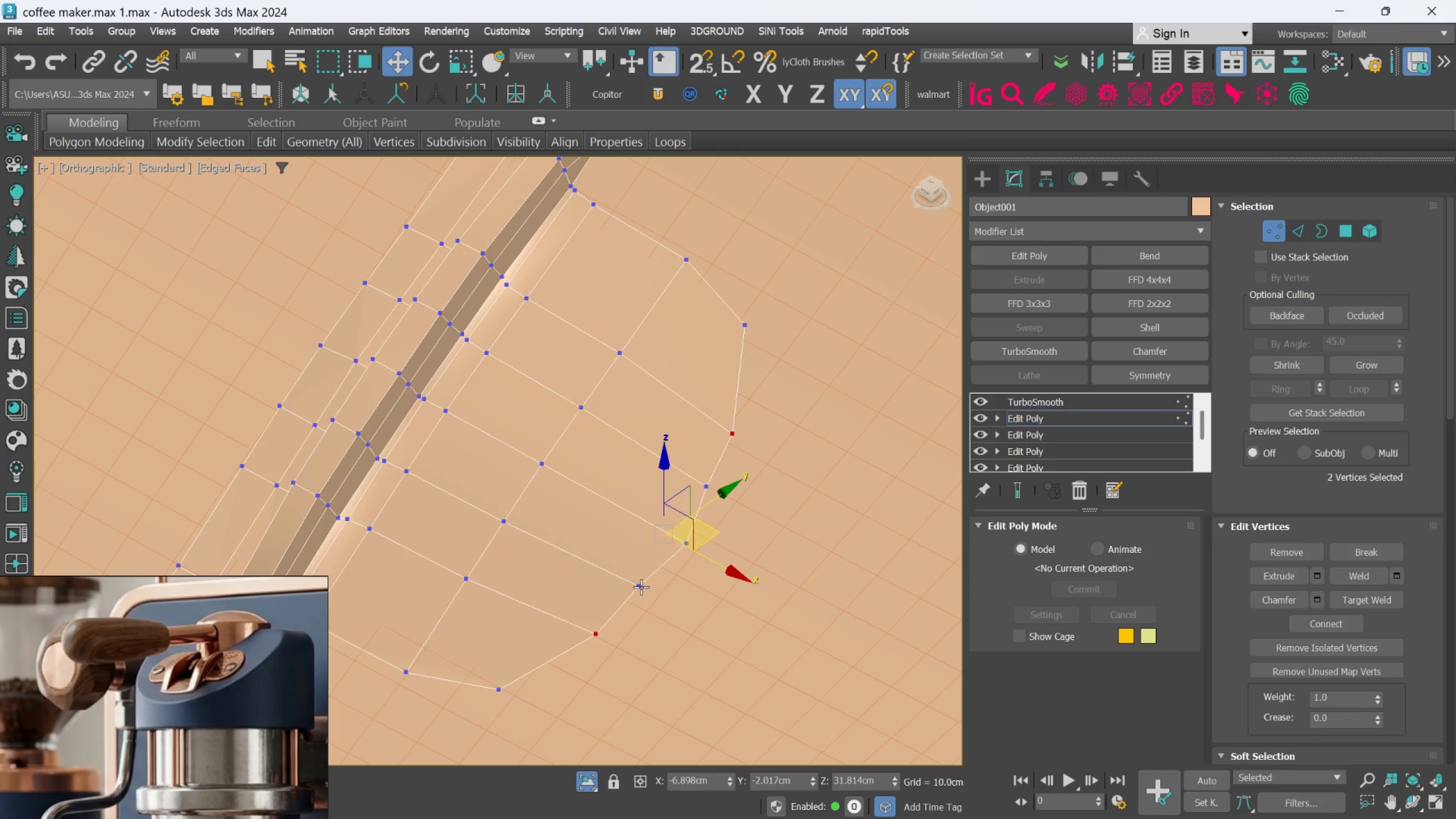 
left_click([641, 587])
 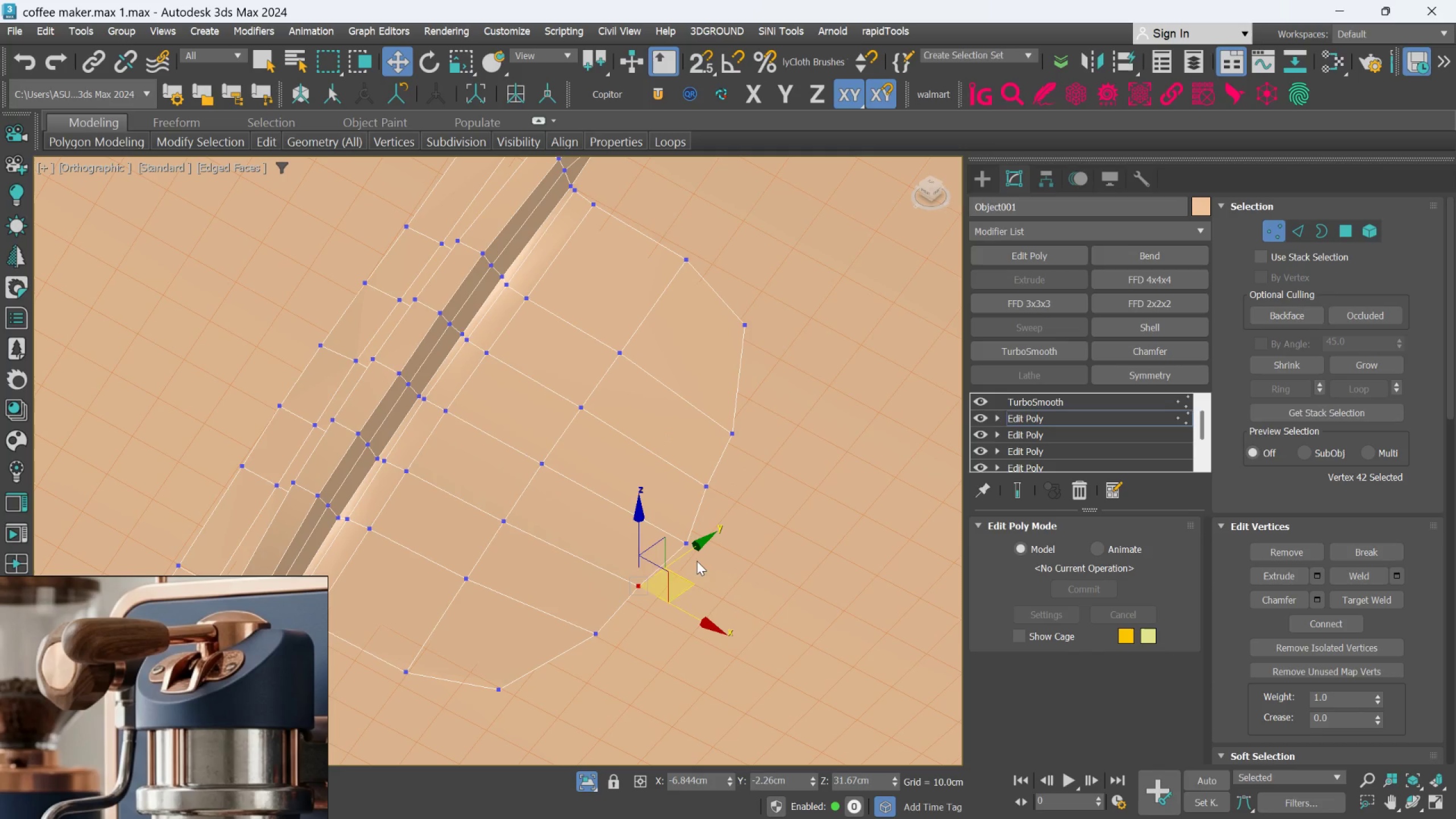 
hold_key(key=ControlLeft, duration=1.33)
left_click([714, 492])
 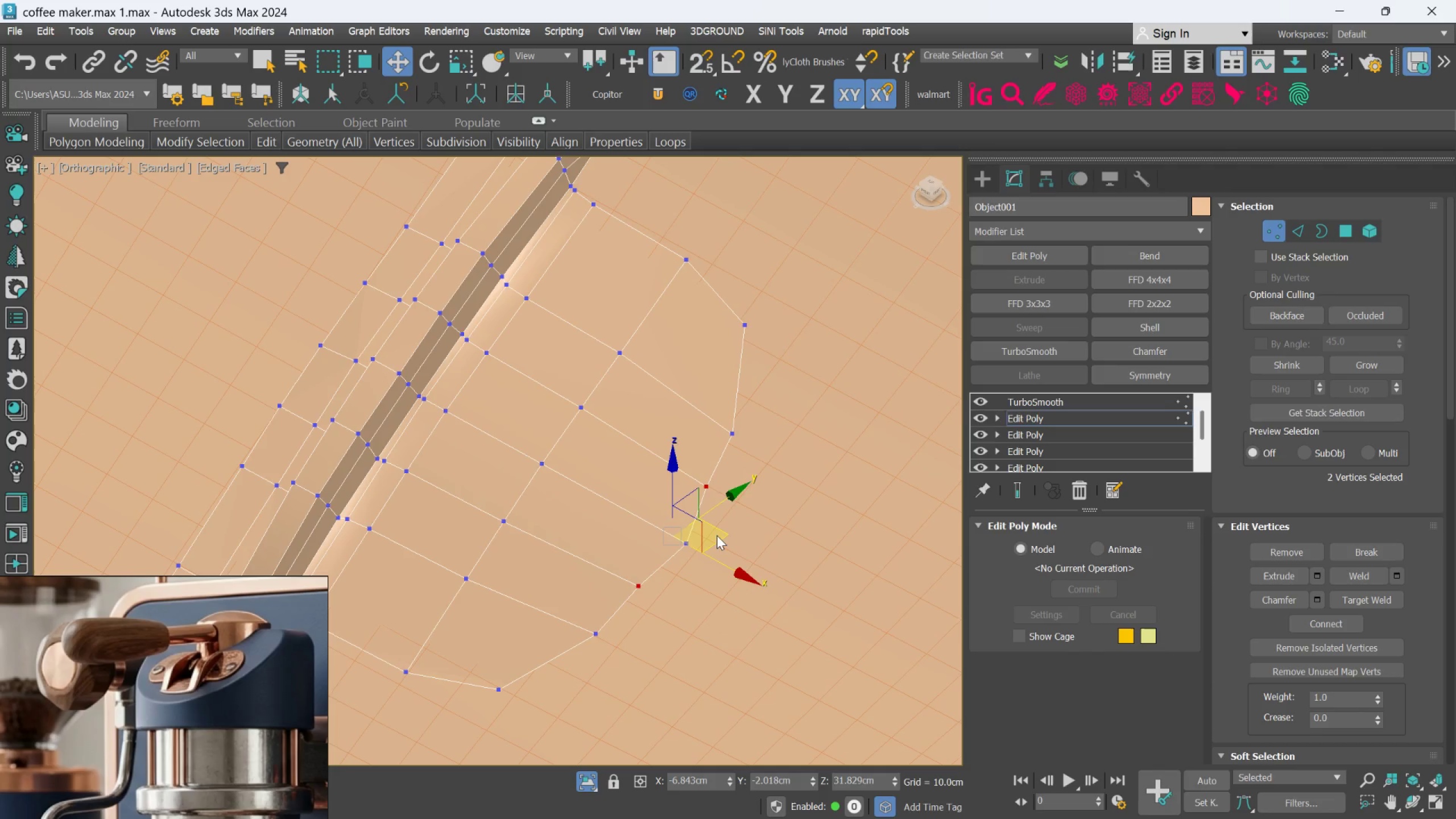 
left_click_drag(start_coordinate=[719, 533], to_coordinate=[726, 536])
 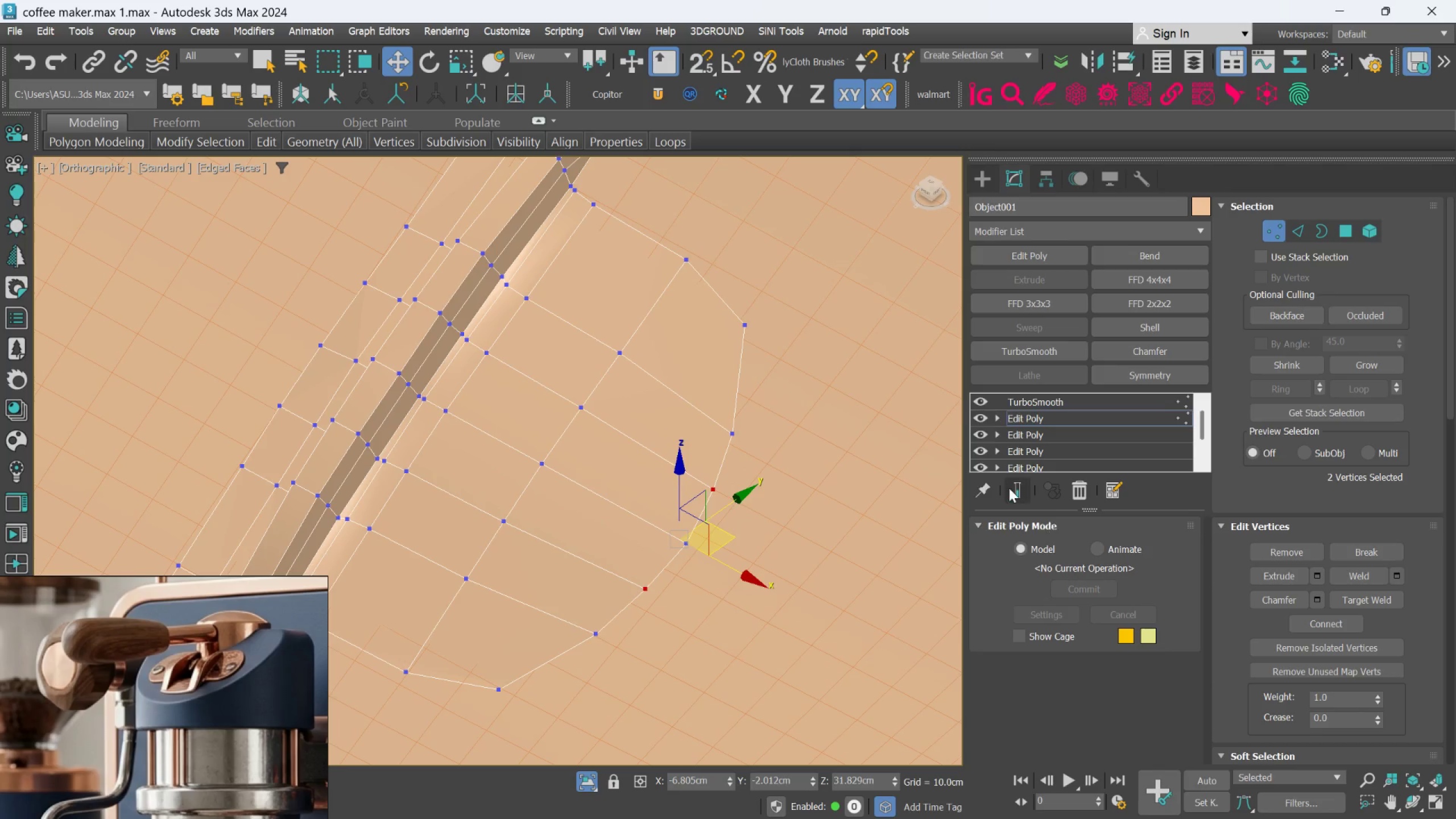 
left_click([1010, 488])
 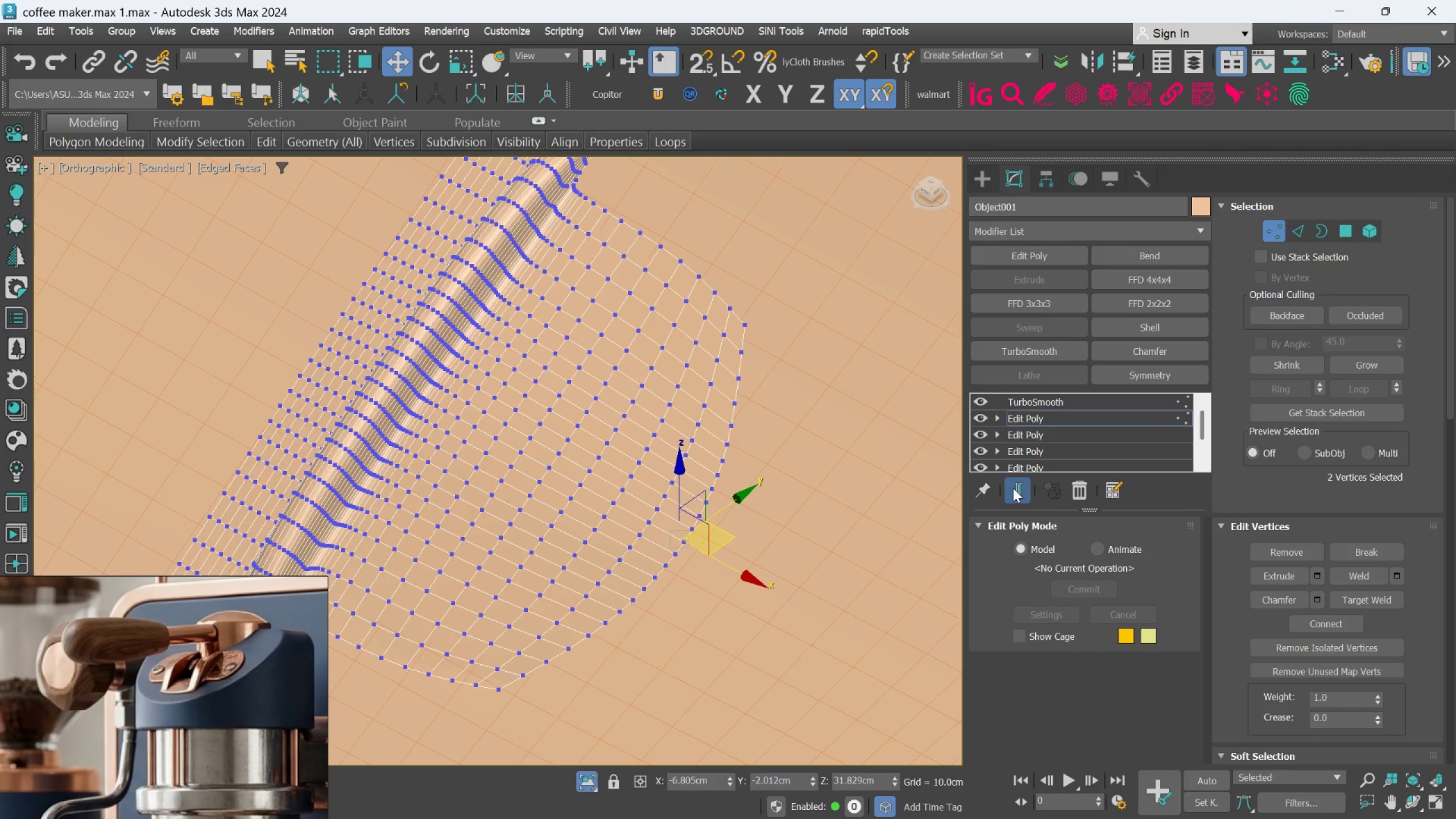 
left_click([1013, 488])
 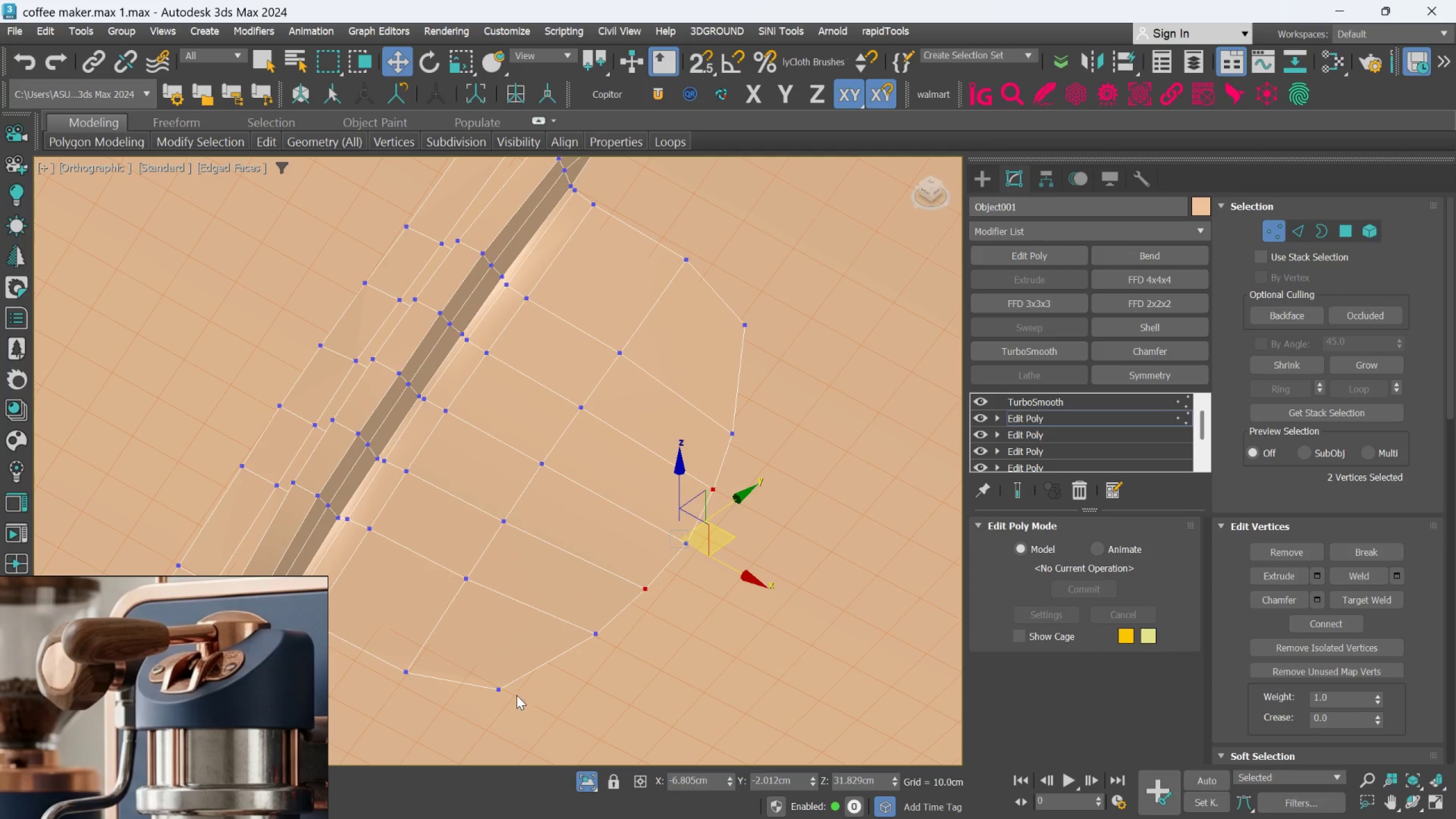 
left_click([509, 692])
 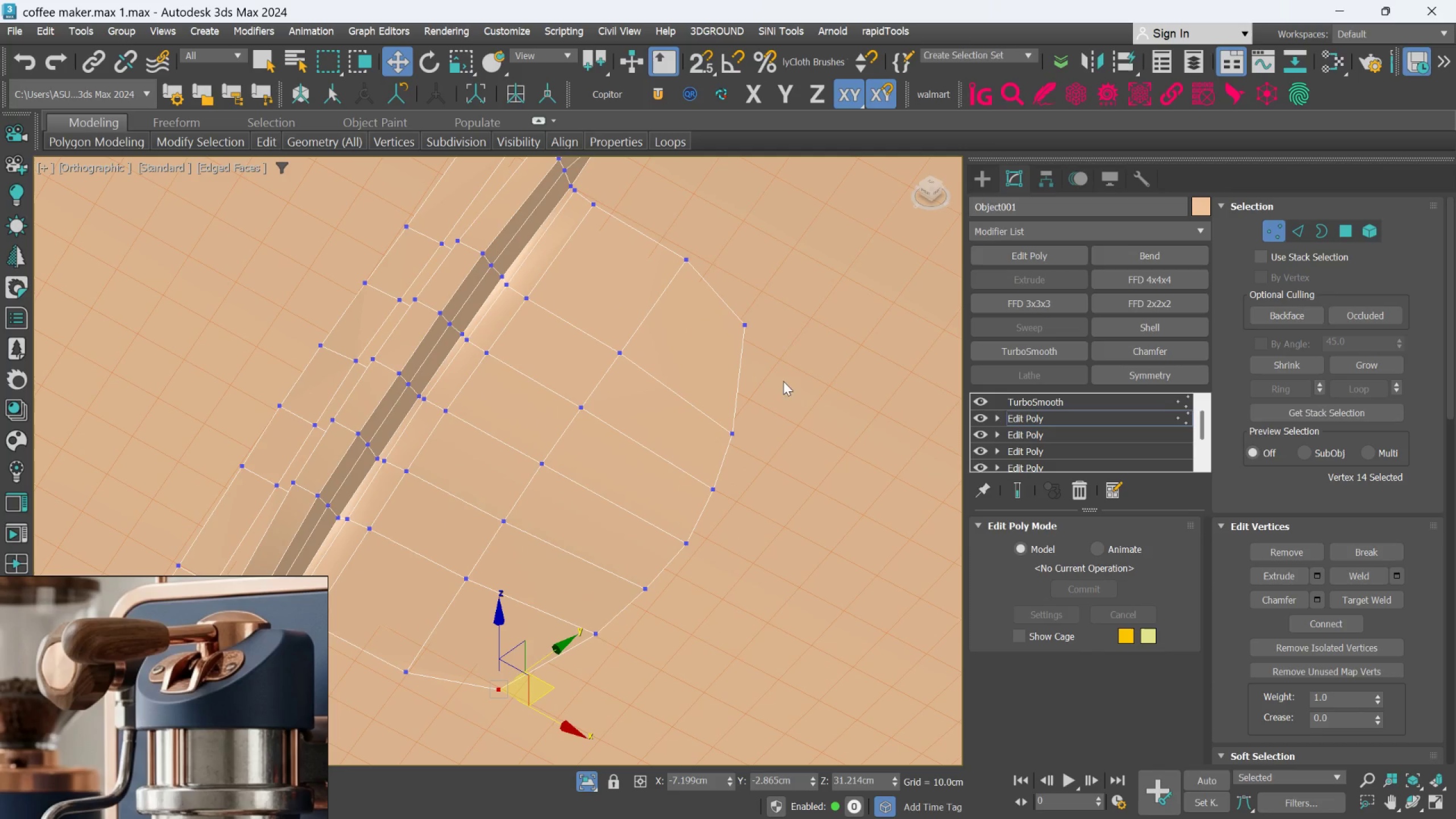 
hold_key(key=ControlLeft, duration=0.88)
left_click([737, 328])
 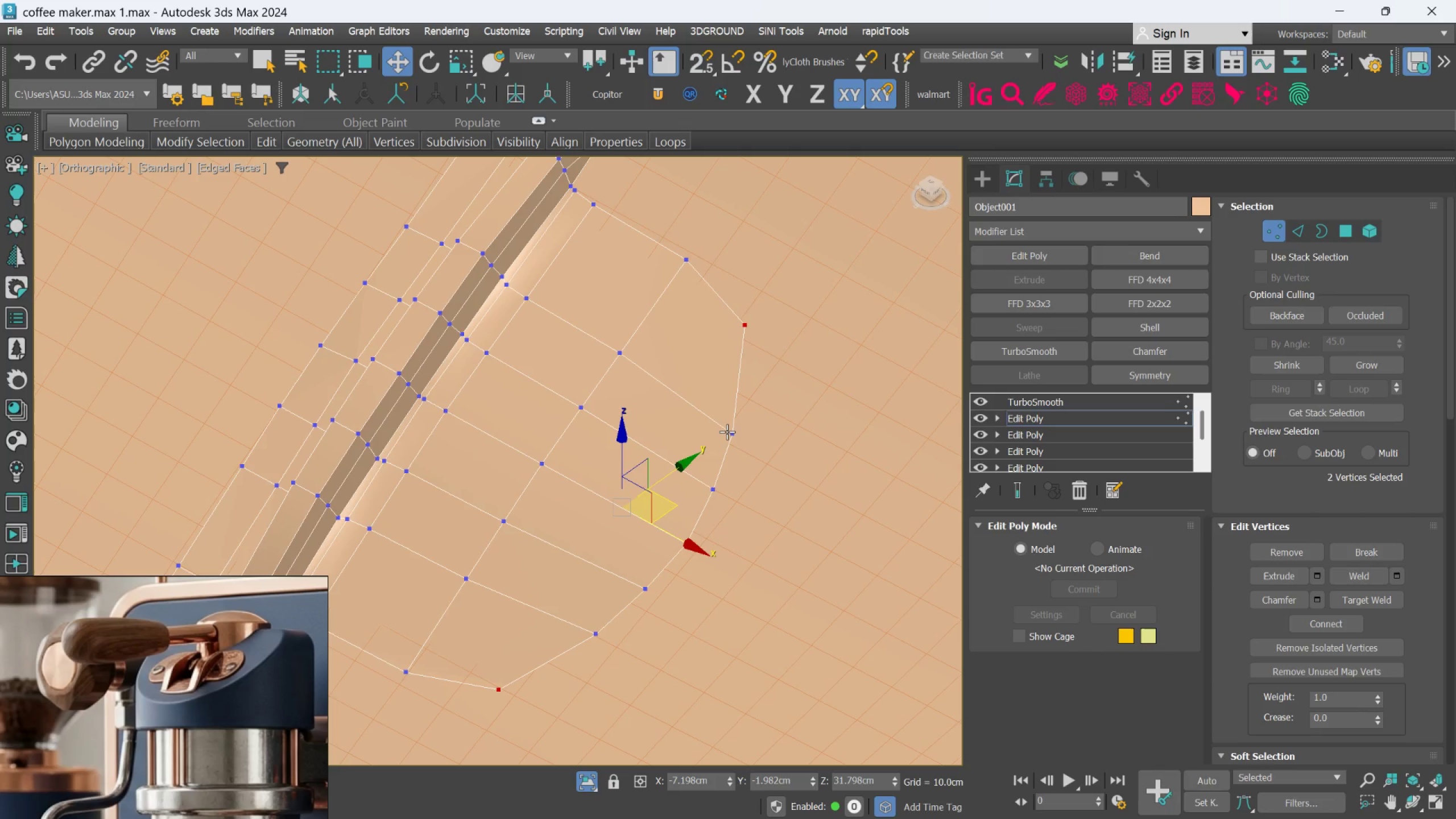 
key(R)
 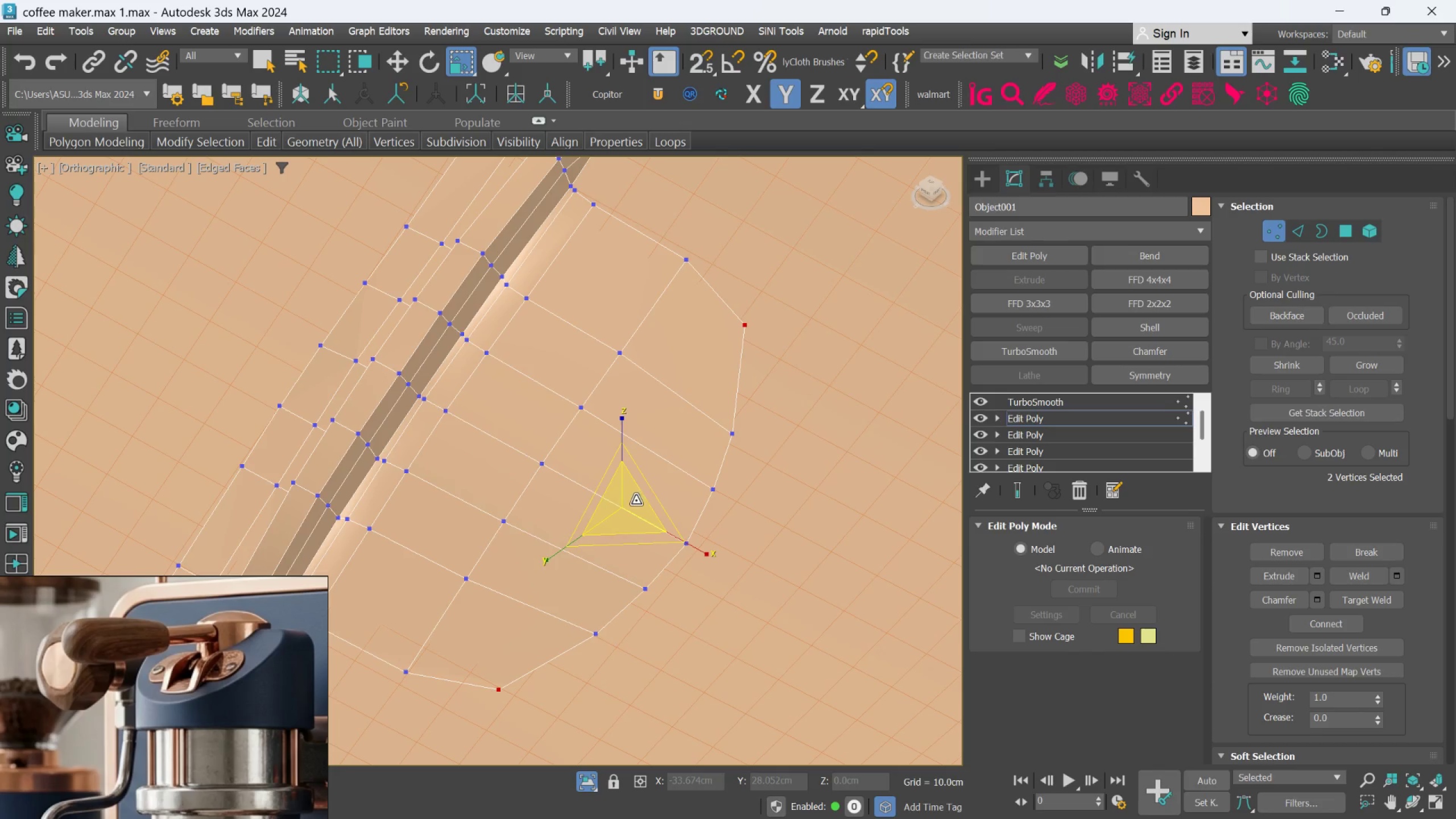 
left_click_drag(start_coordinate=[635, 501], to_coordinate=[635, 504])
 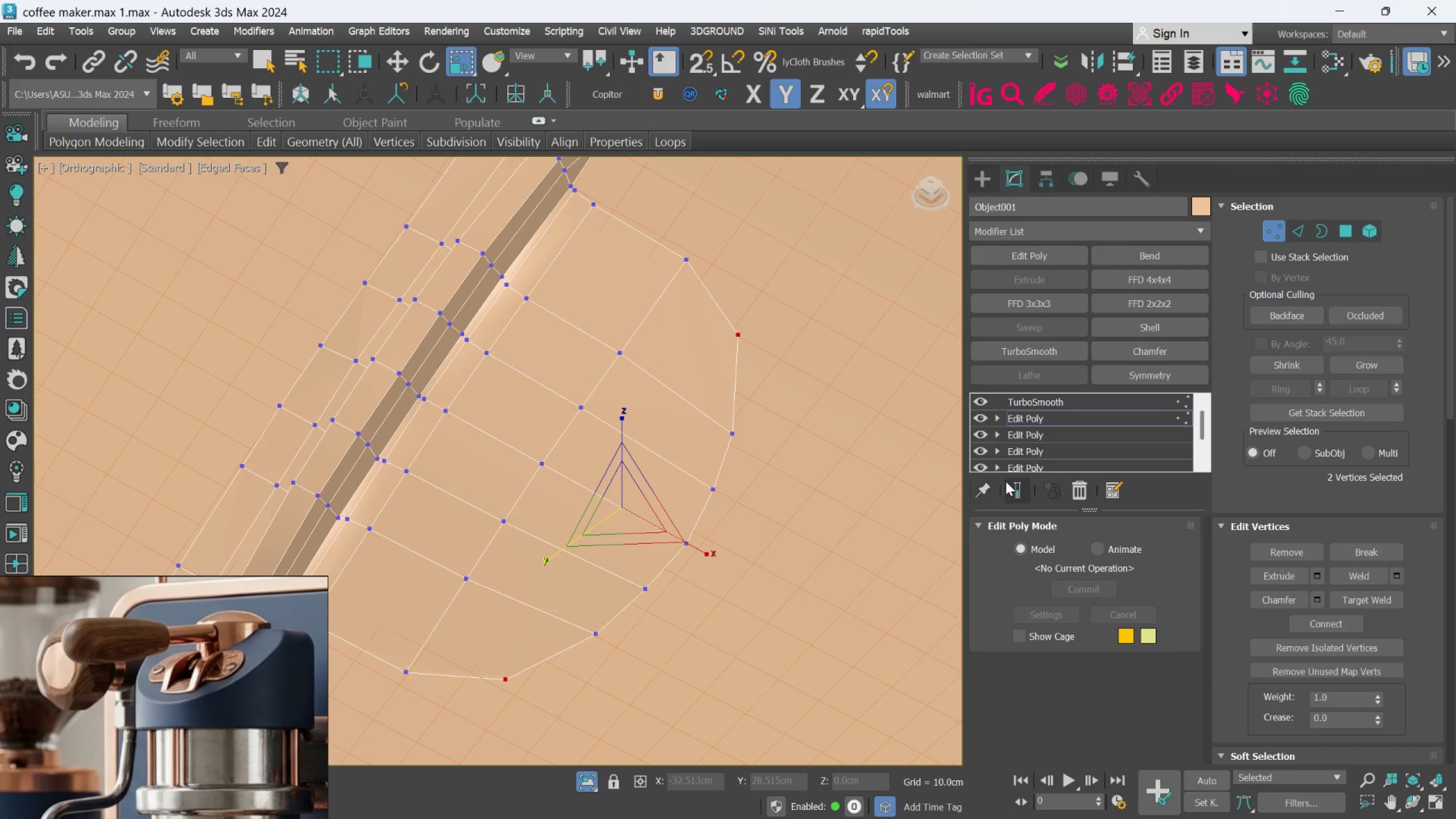 
left_click([1010, 488])
 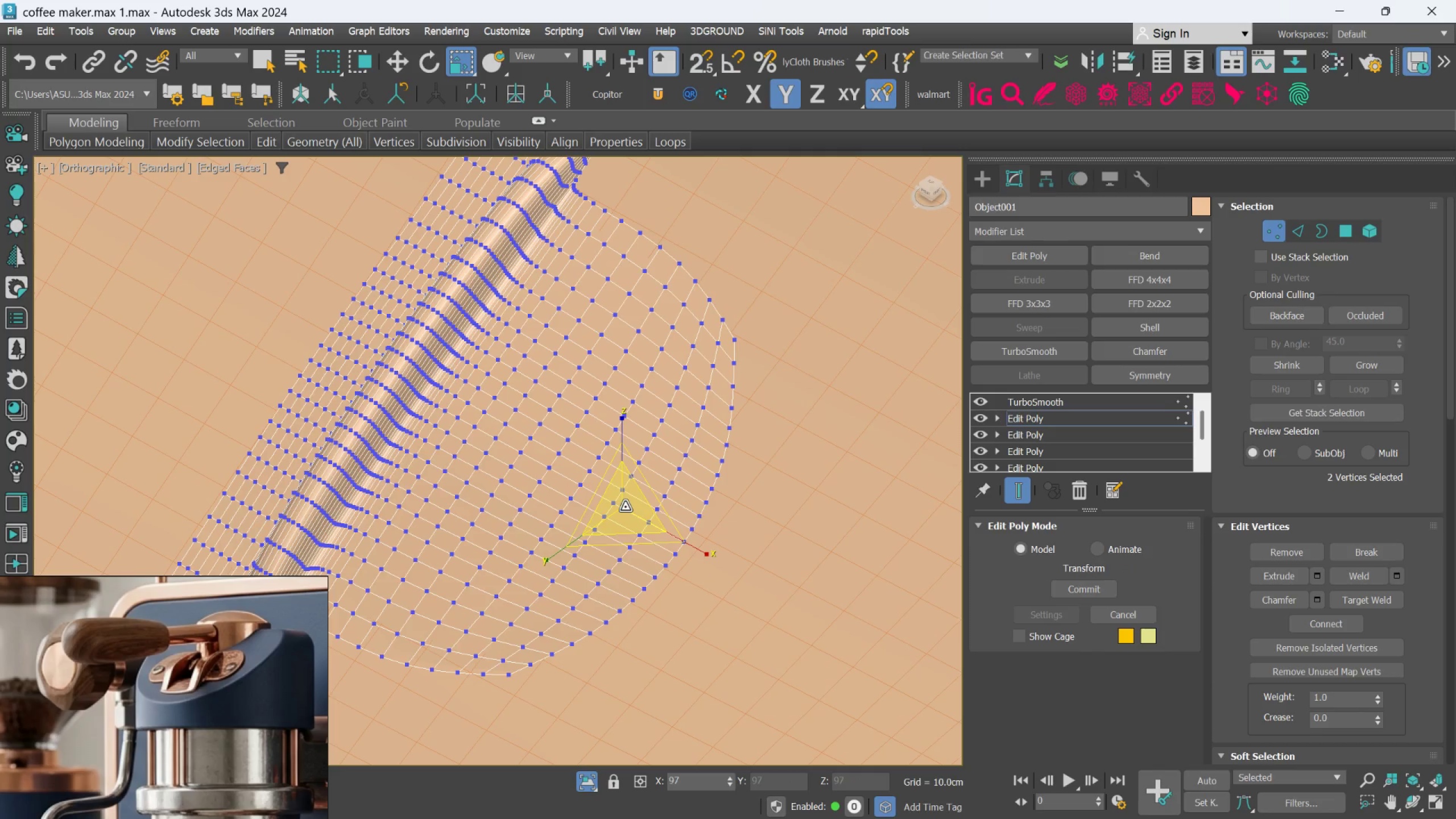 
left_click([1031, 489])
 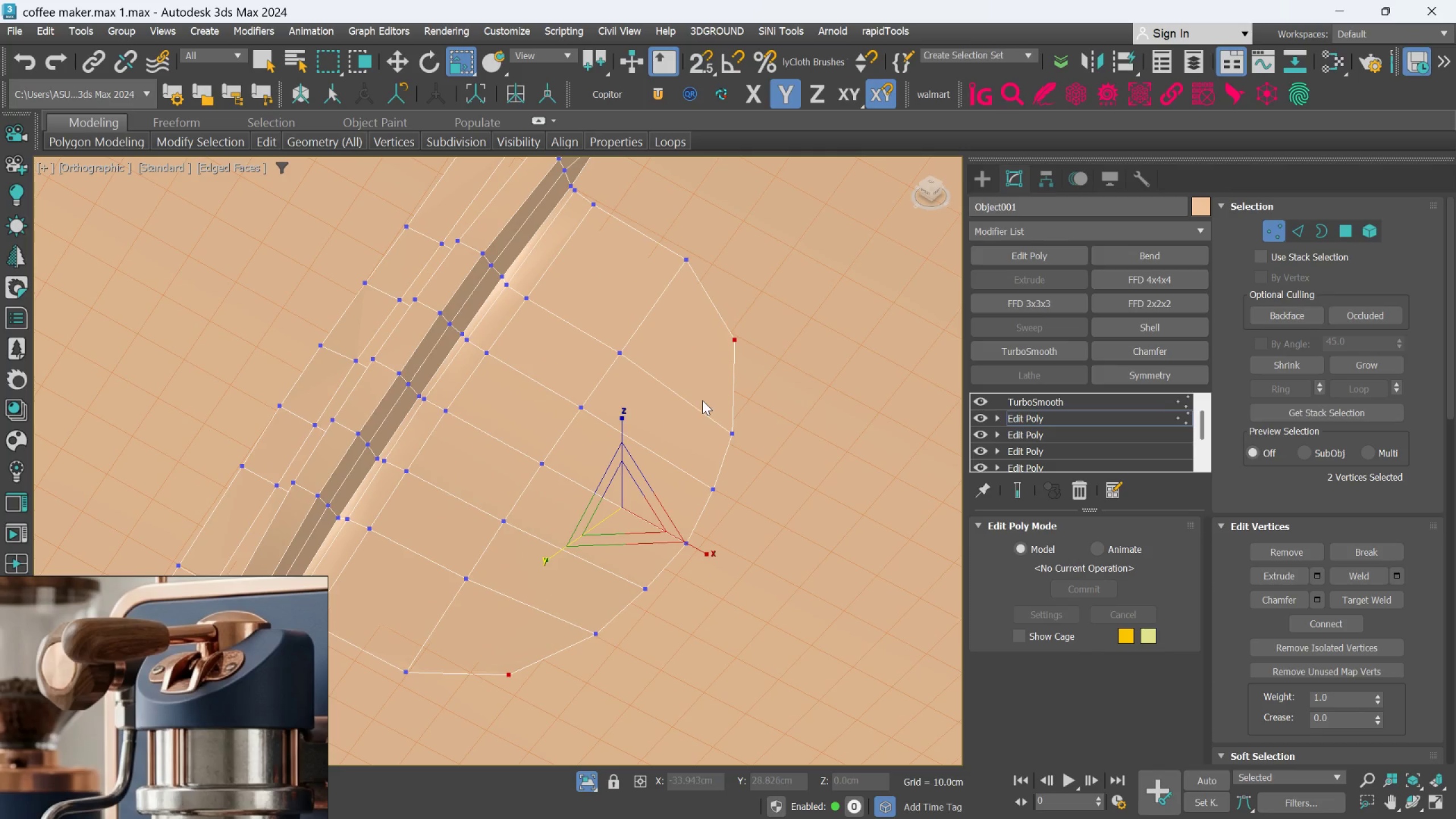 
scroll: coordinate [702, 400], scroll_direction: down, amount: 3.0
 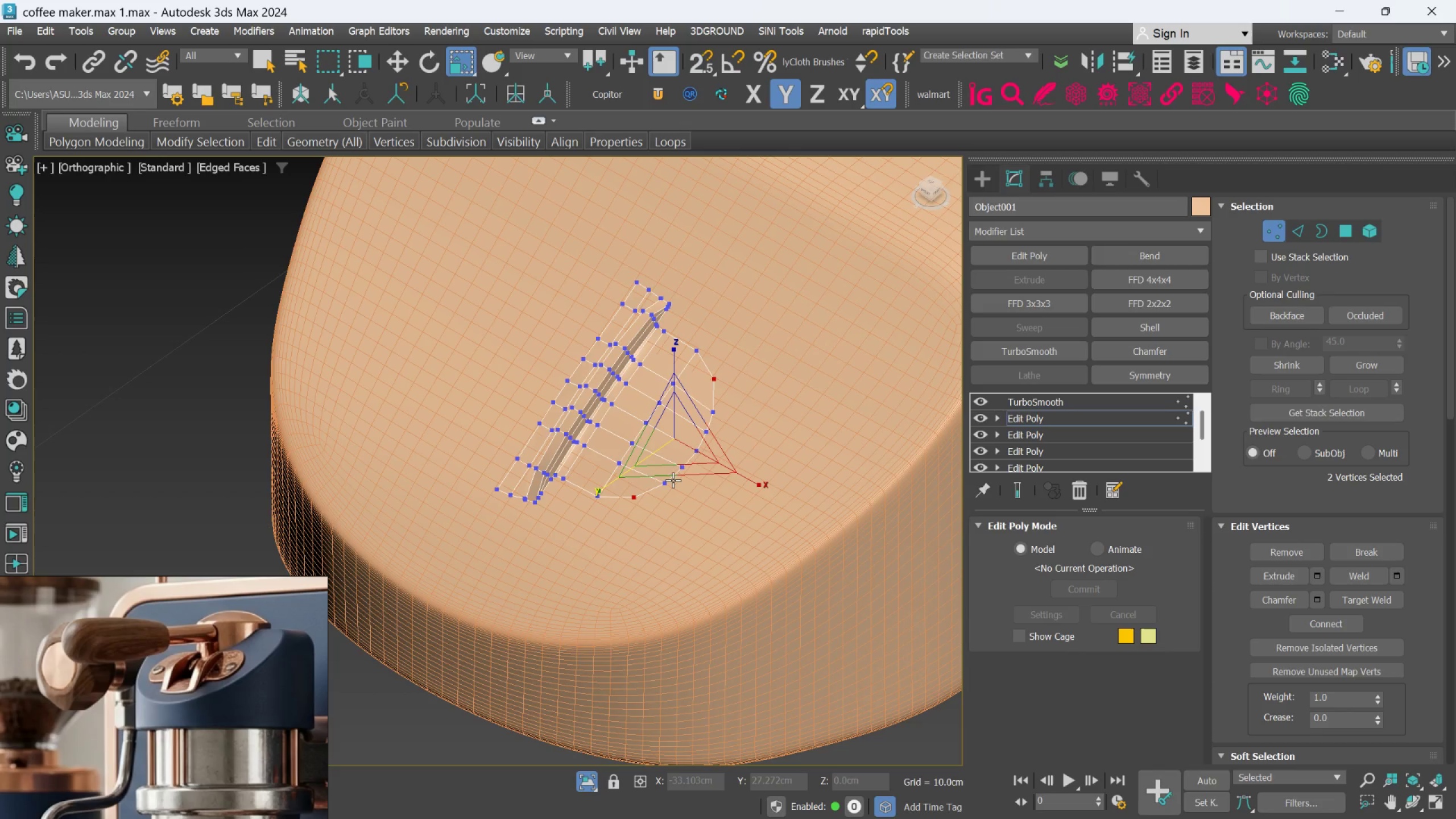 
hold_key(key=AltLeft, duration=0.61)
 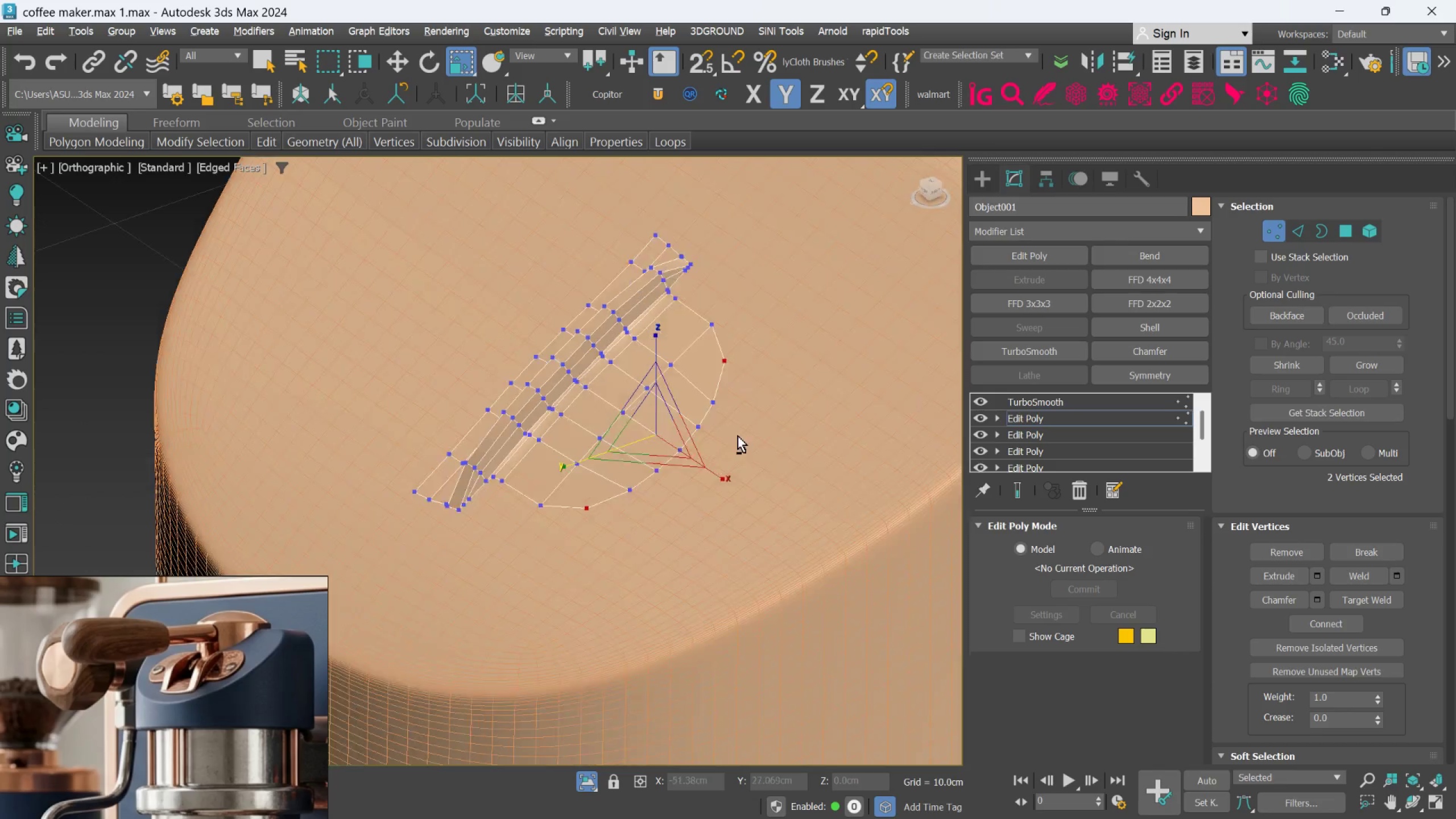 
hold_key(key=AltLeft, duration=1.5)
scroll: coordinate [718, 447], scroll_direction: up, amount: 1.0
 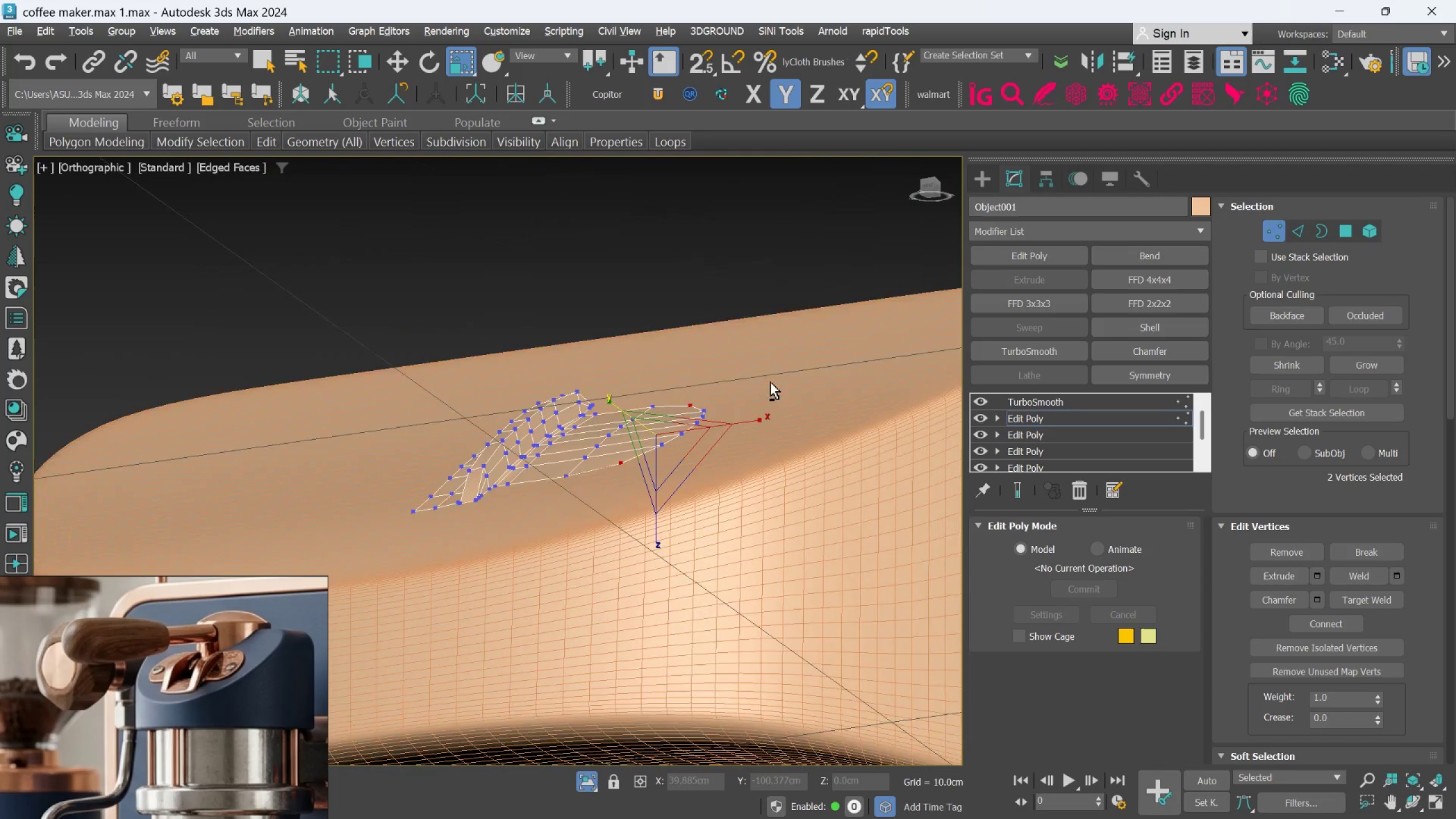 
hold_key(key=AltLeft, duration=1.17)
 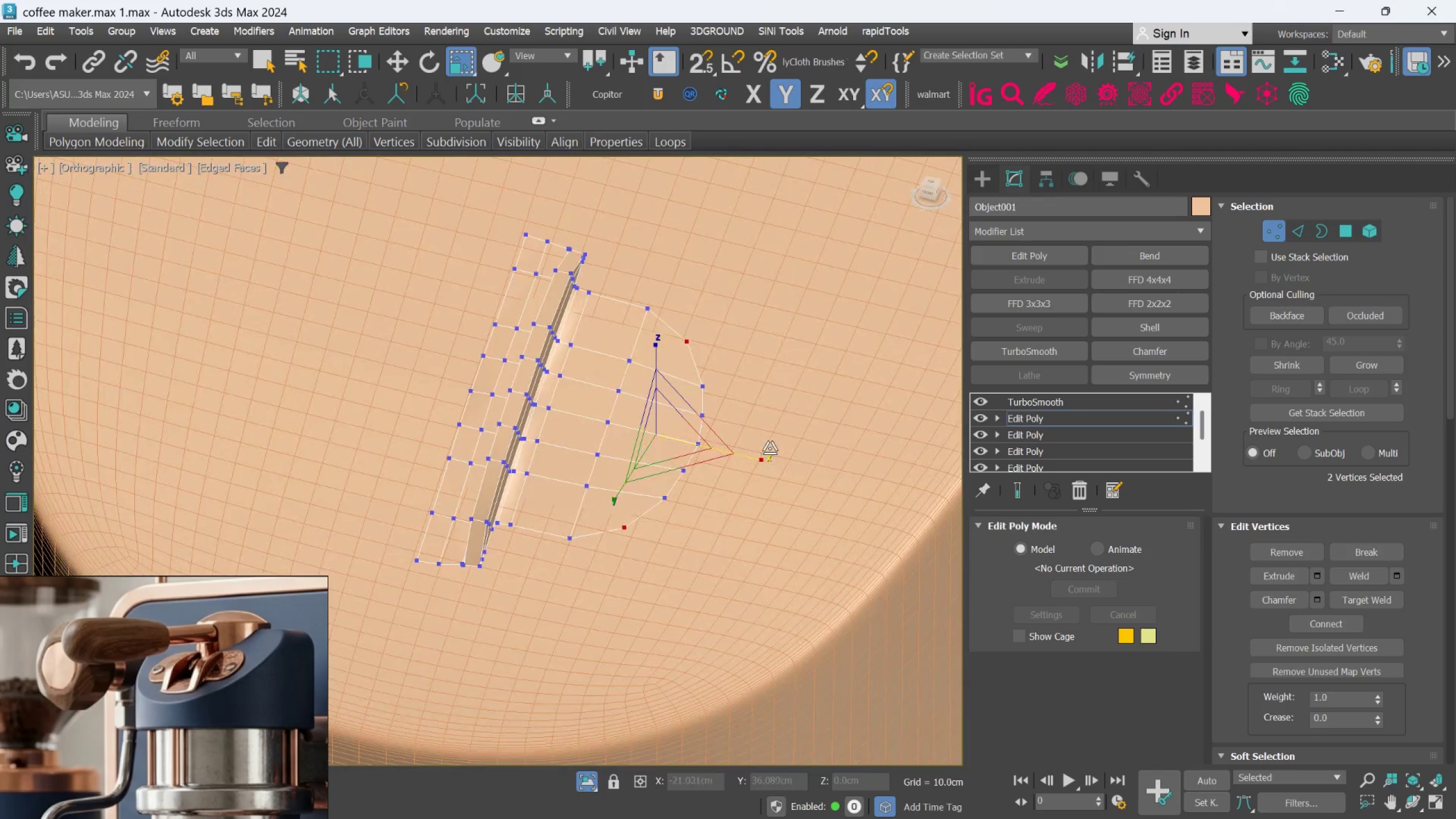 
hold_key(key=AltLeft, duration=0.44)
 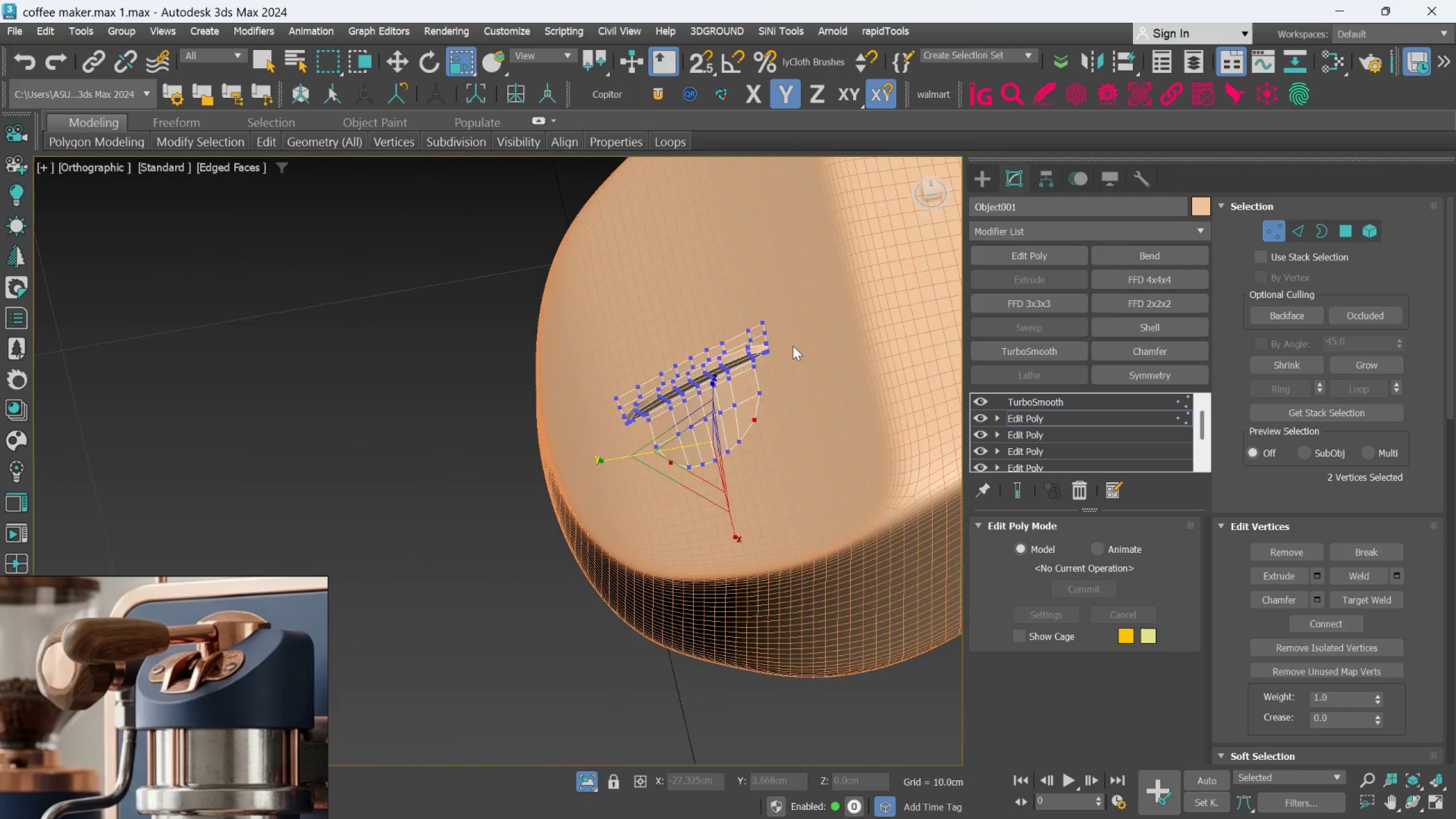 
scroll: coordinate [770, 448], scroll_direction: down, amount: 2.0
 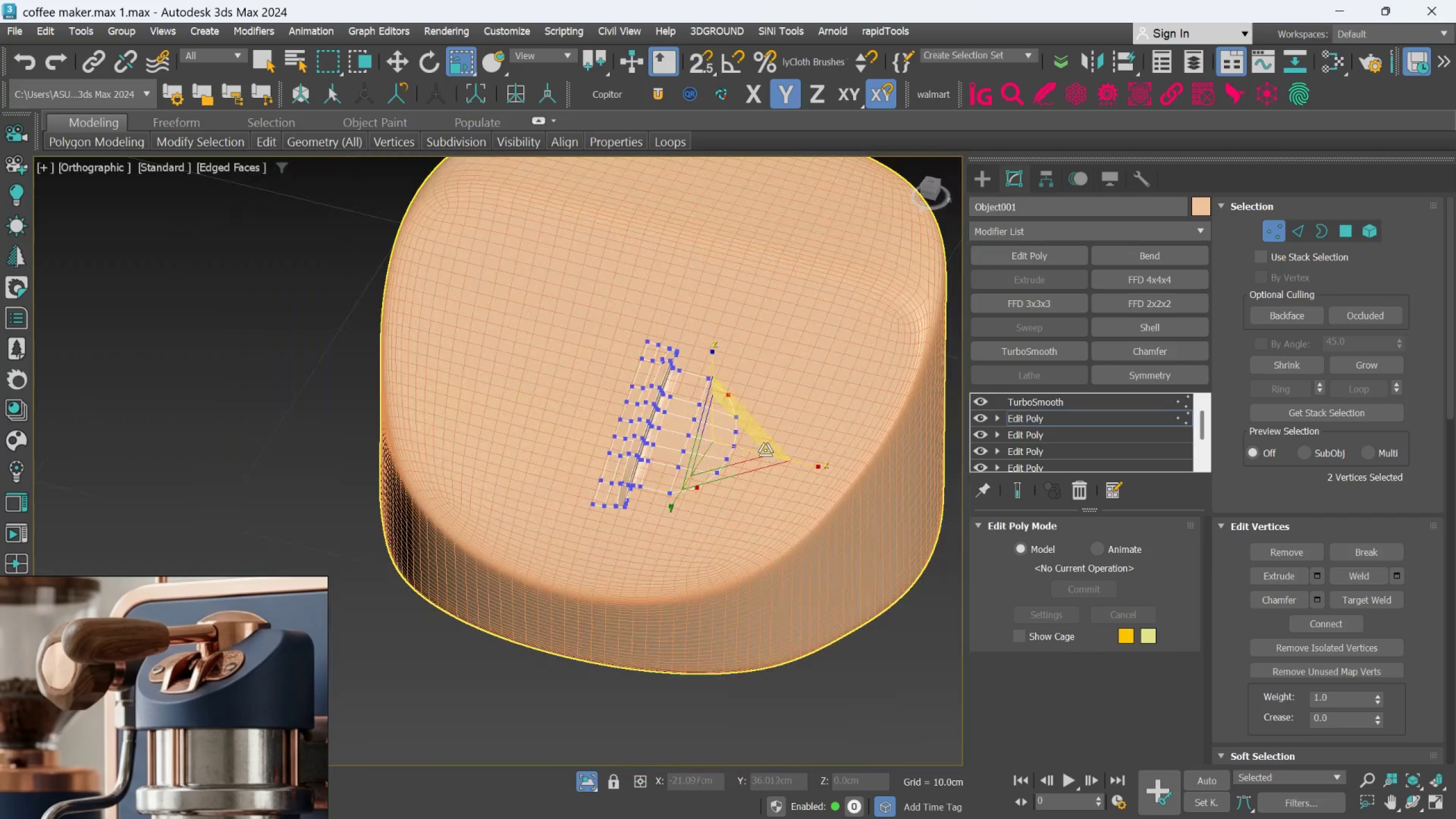 
scroll: coordinate [793, 345], scroll_direction: up, amount: 2.0
 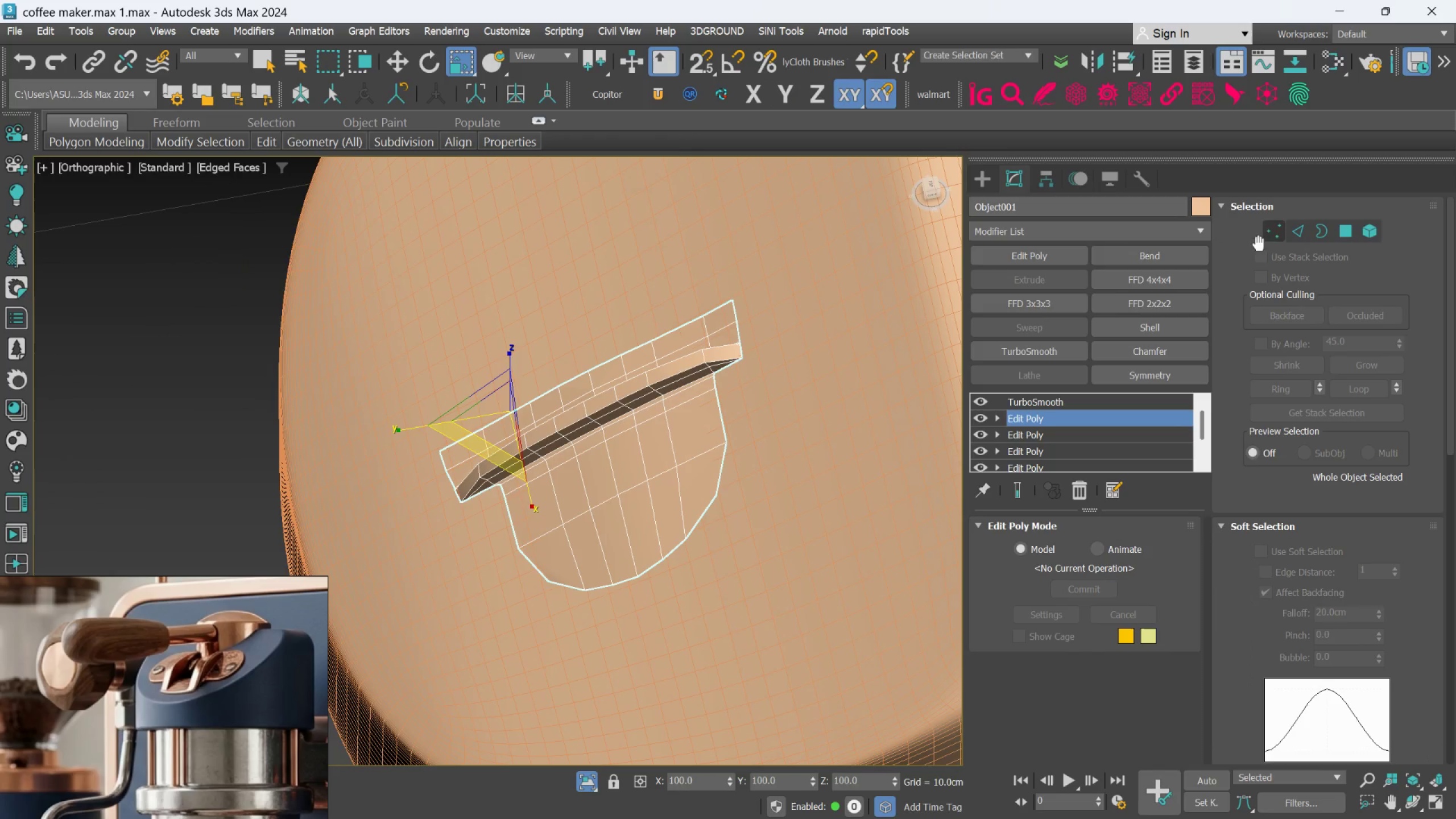 
hold_key(key=AltLeft, duration=0.53)
 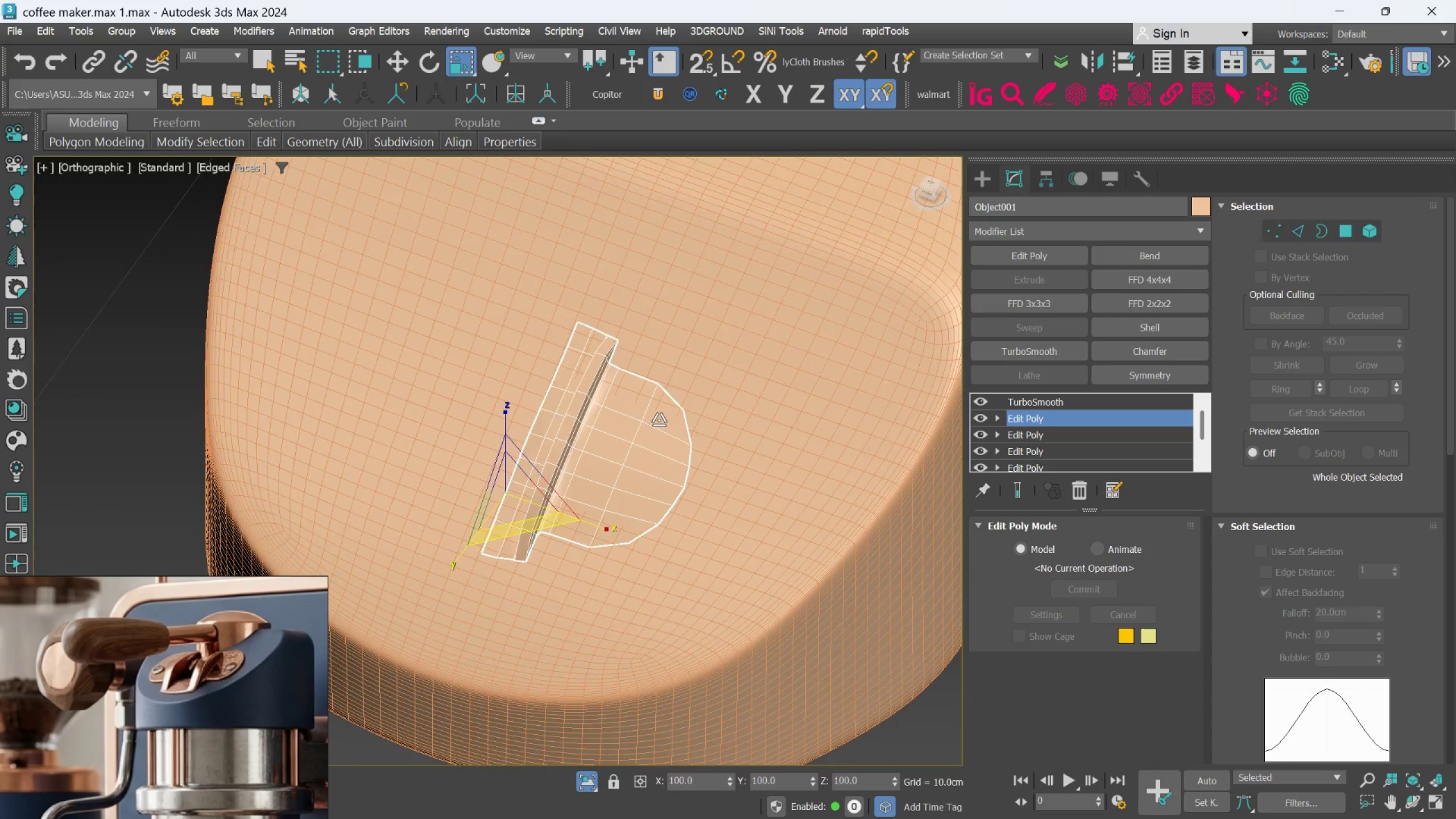 
scroll: coordinate [595, 434], scroll_direction: down, amount: 1.0
 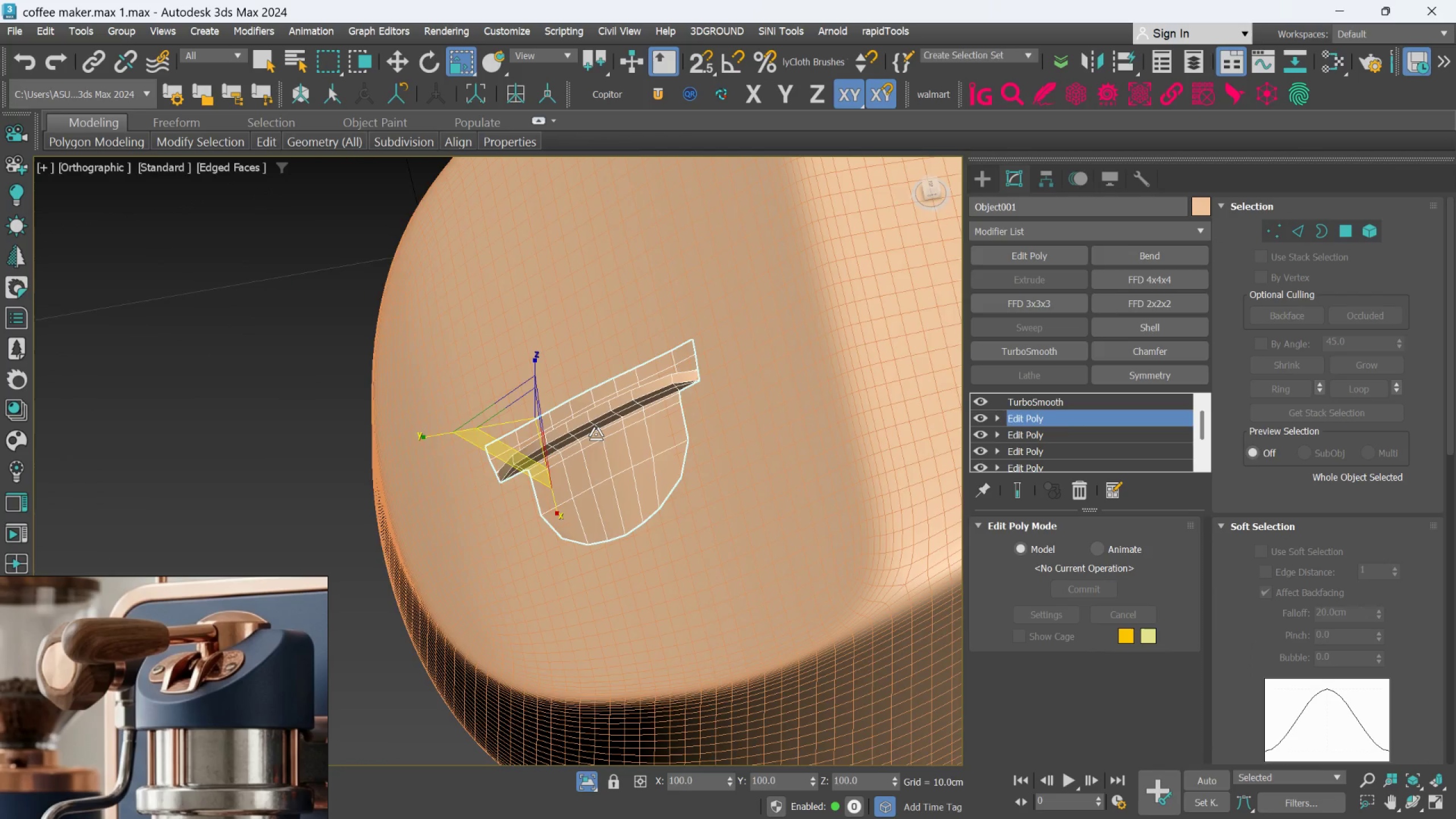 
hold_key(key=AltLeft, duration=0.75)
 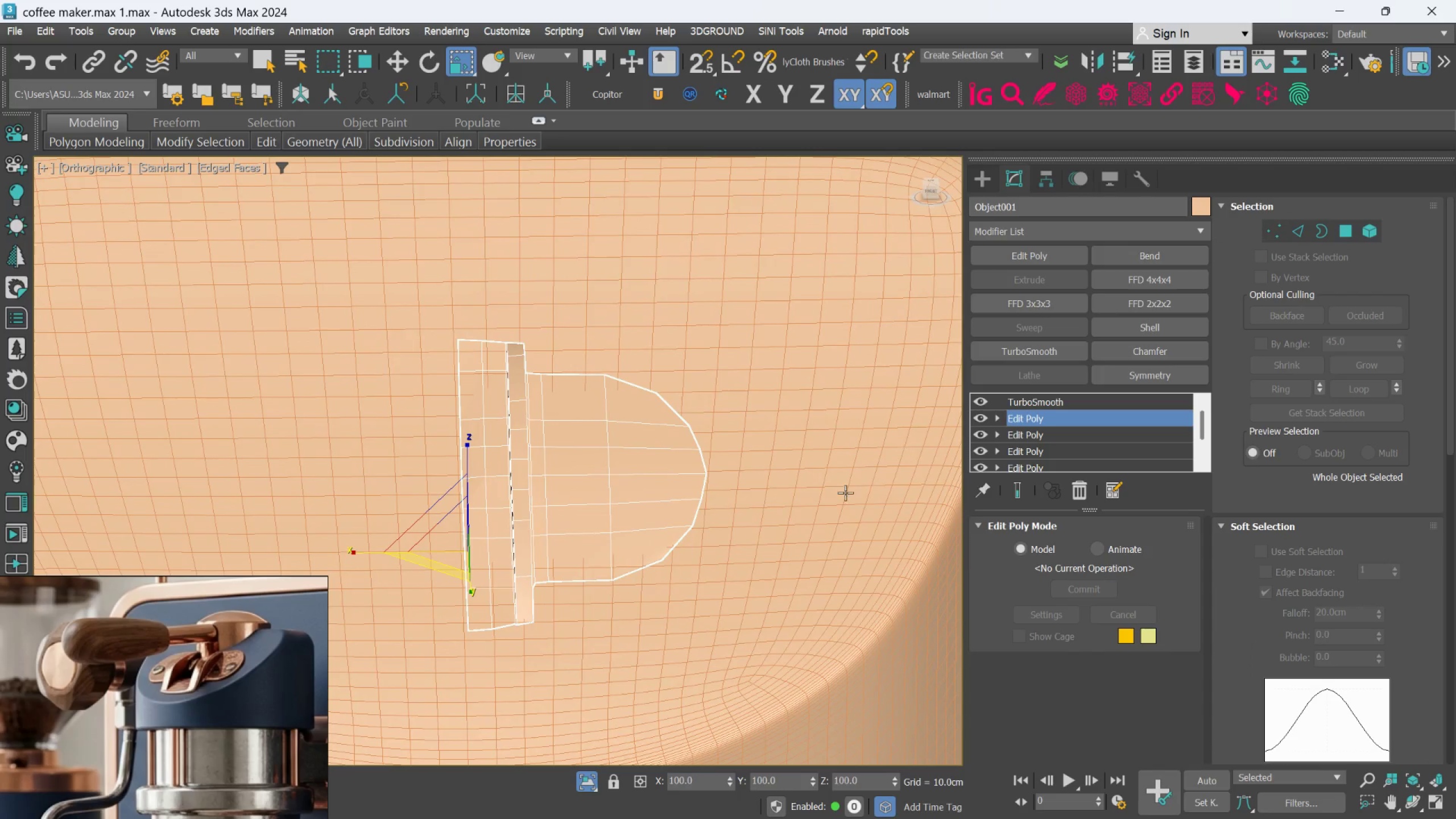 
scroll: coordinate [659, 420], scroll_direction: up, amount: 1.0
 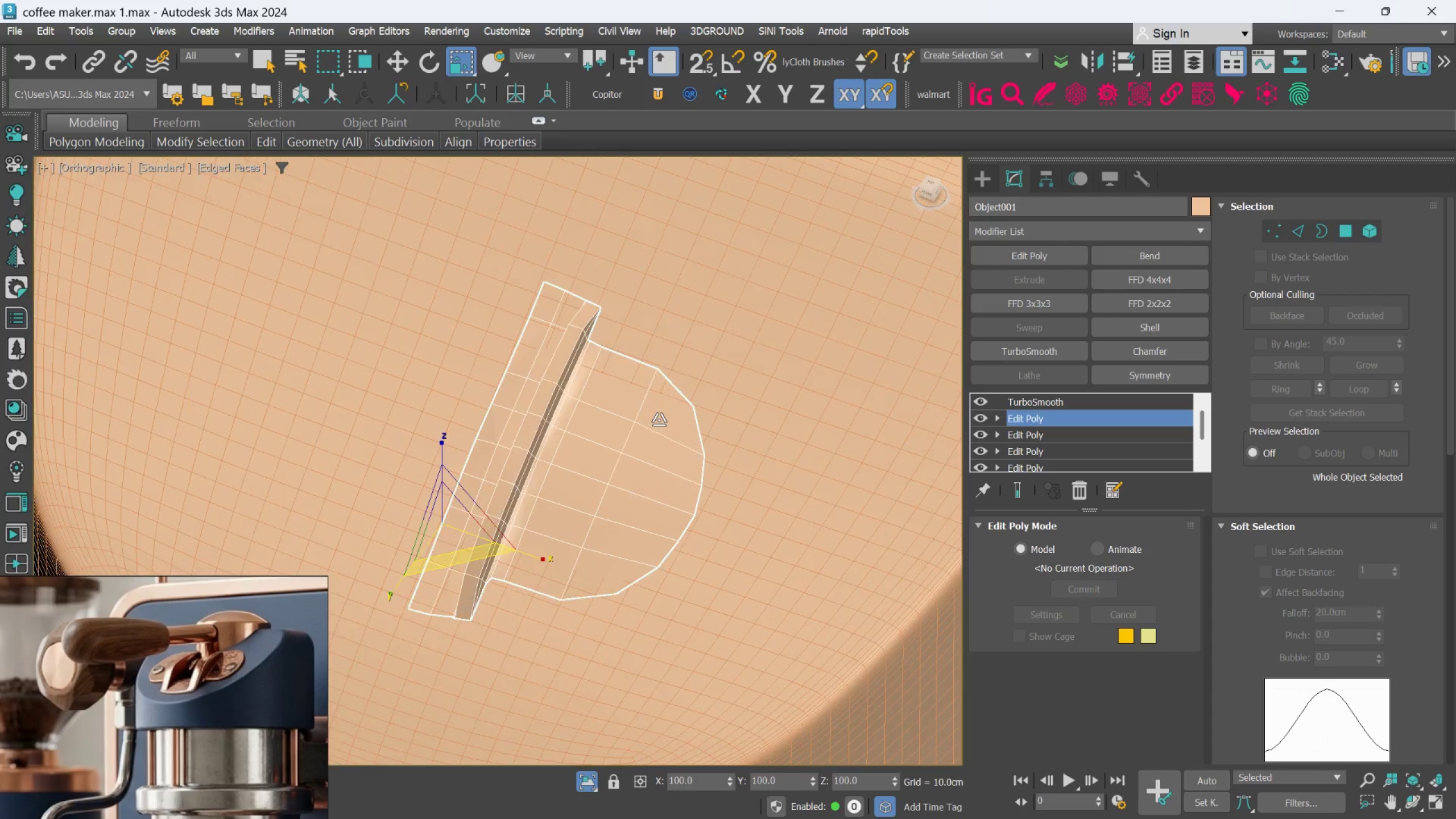 
hold_key(key=AltLeft, duration=1.5)
 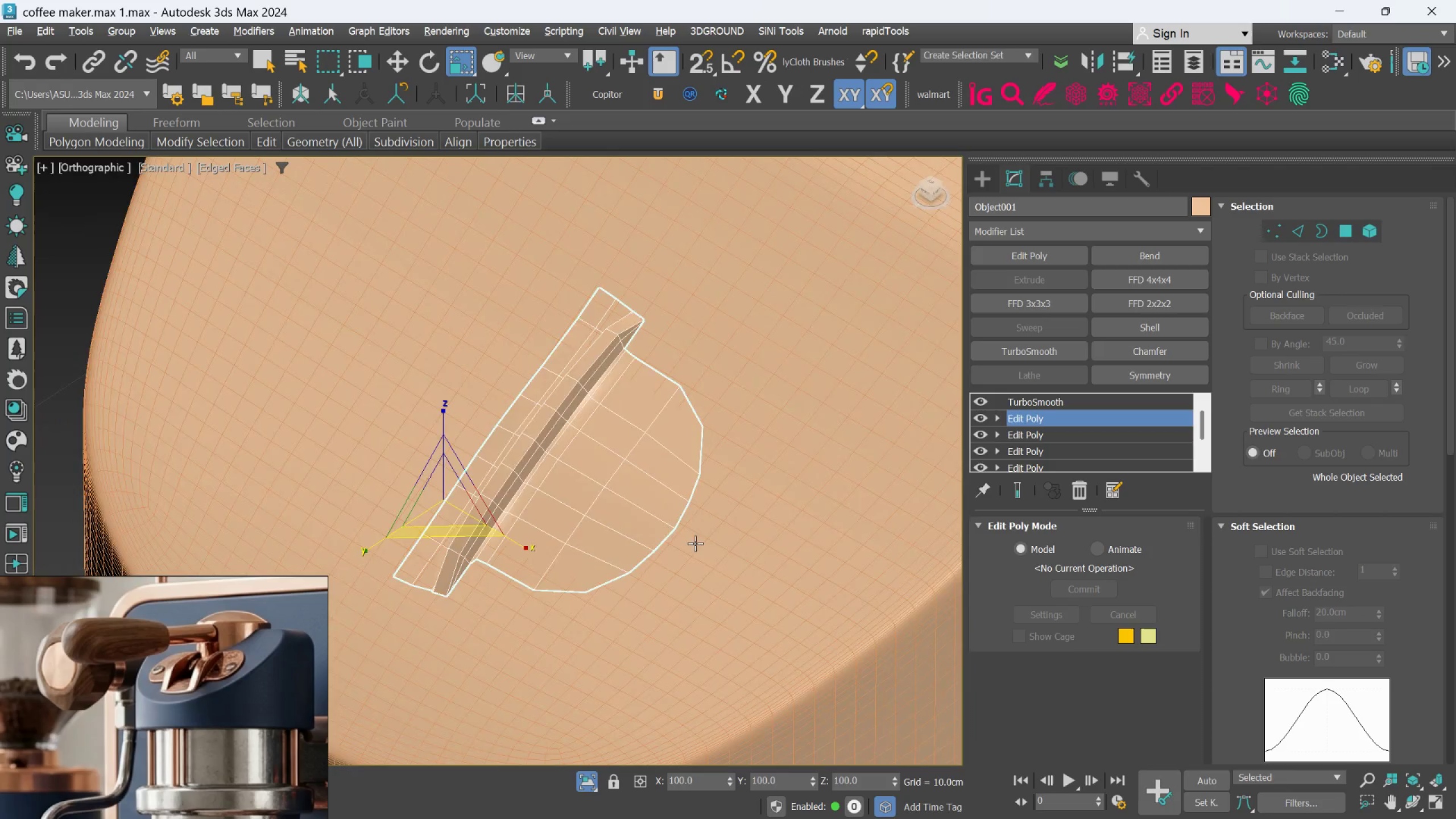 
hold_key(key=AltLeft, duration=0.95)
 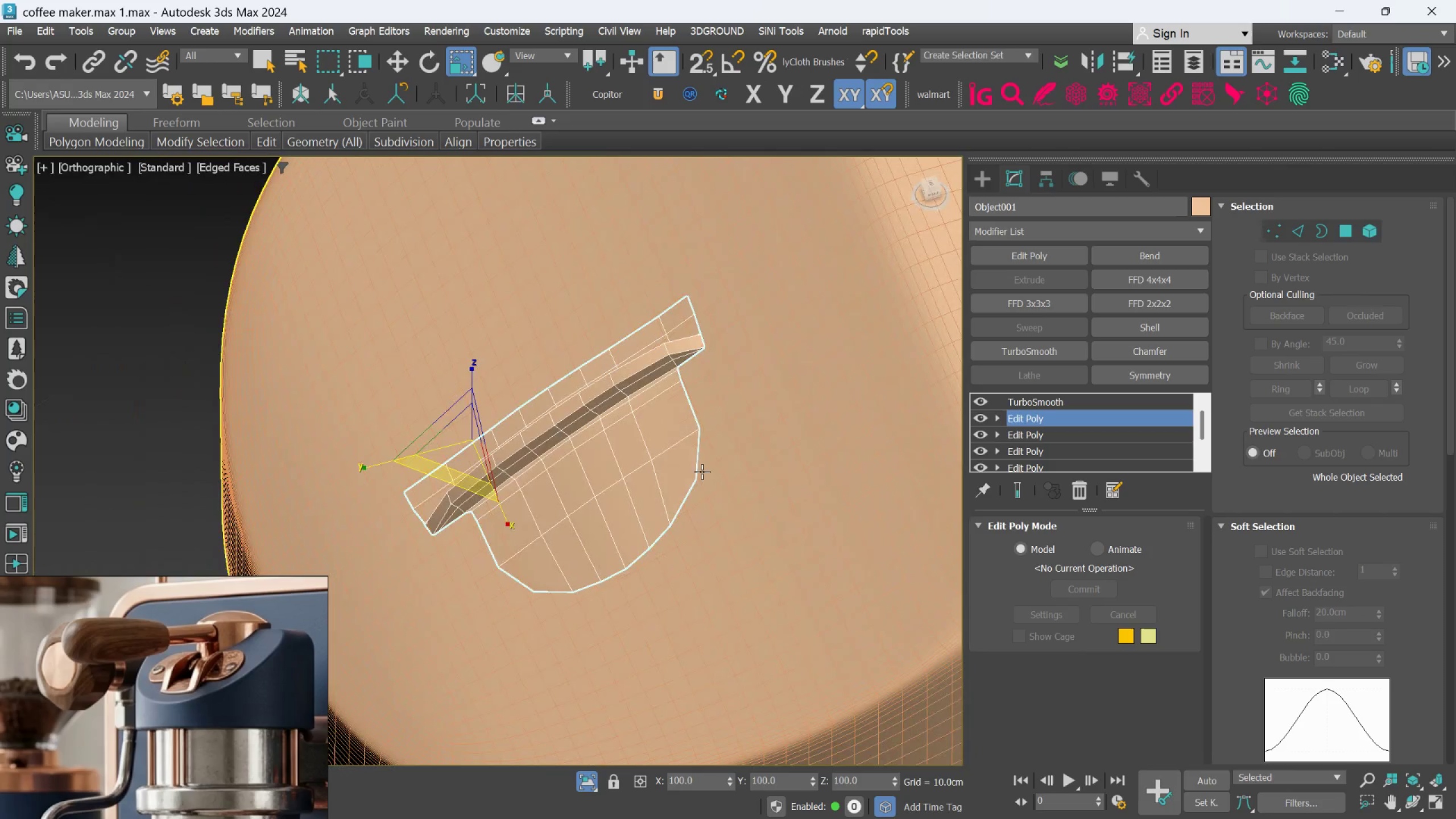 
hold_key(key=AltLeft, duration=0.69)
 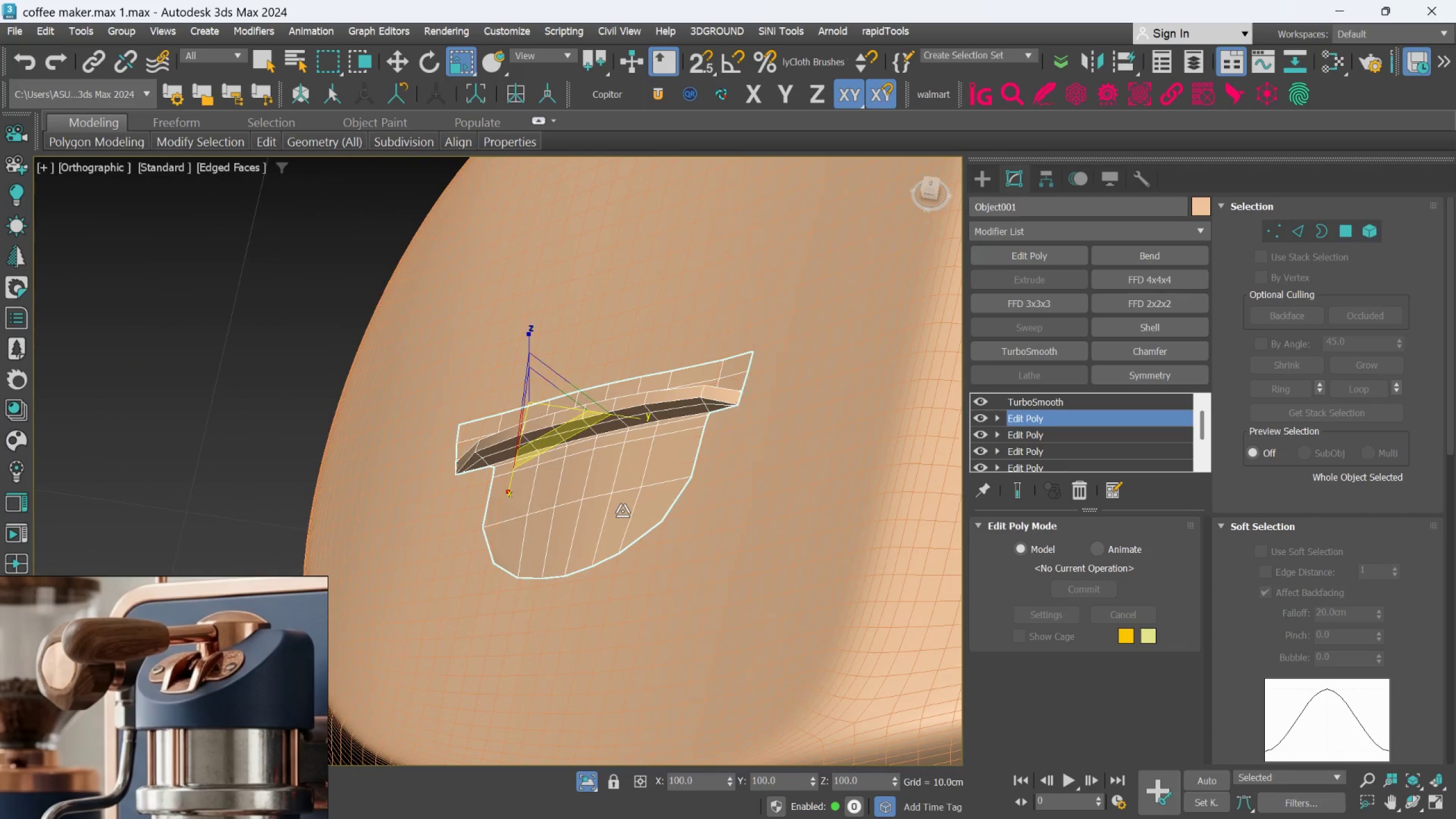 
hold_key(key=AltLeft, duration=0.47)
 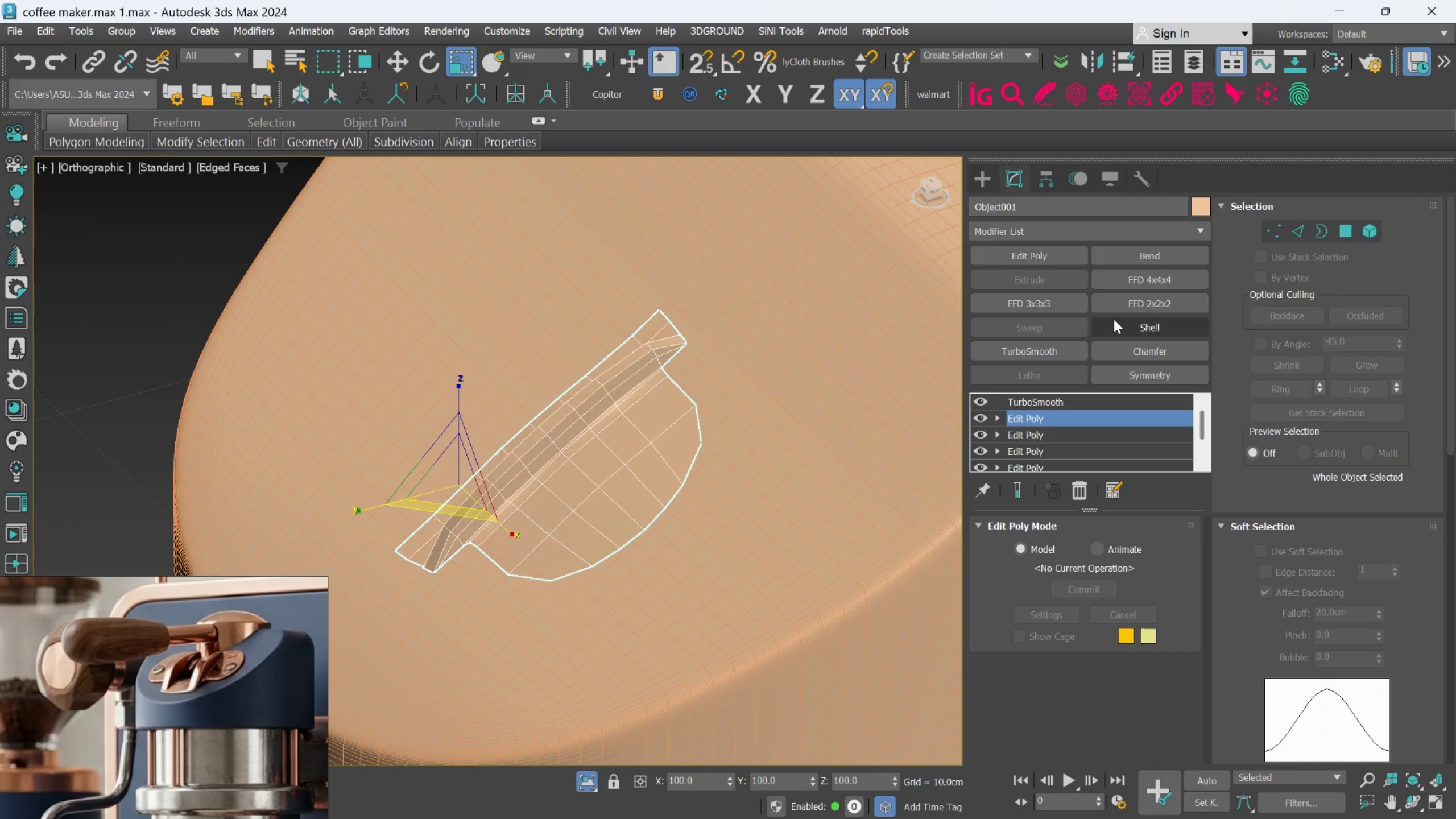 
left_click([1035, 240])
 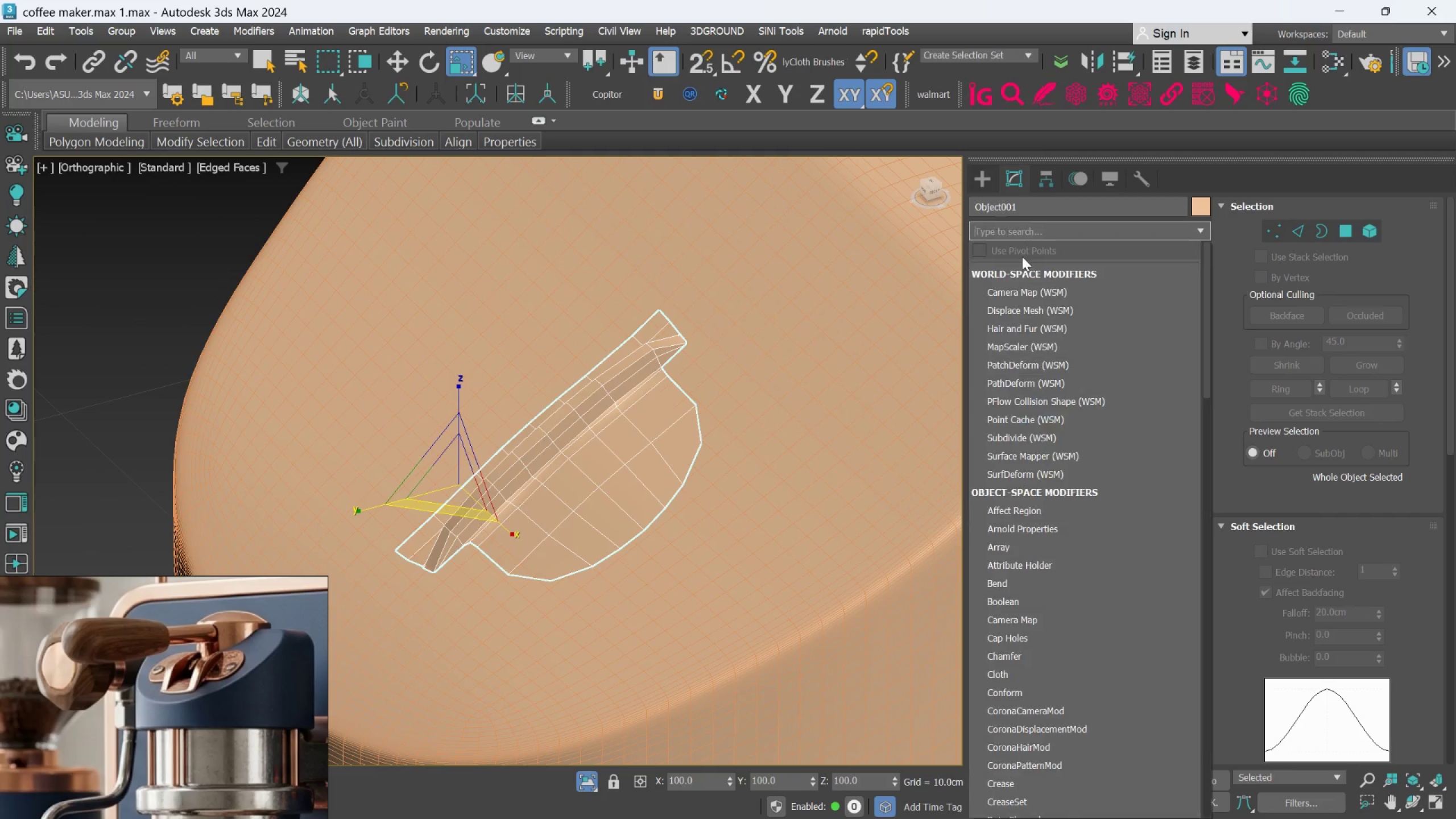 
type(sh)
 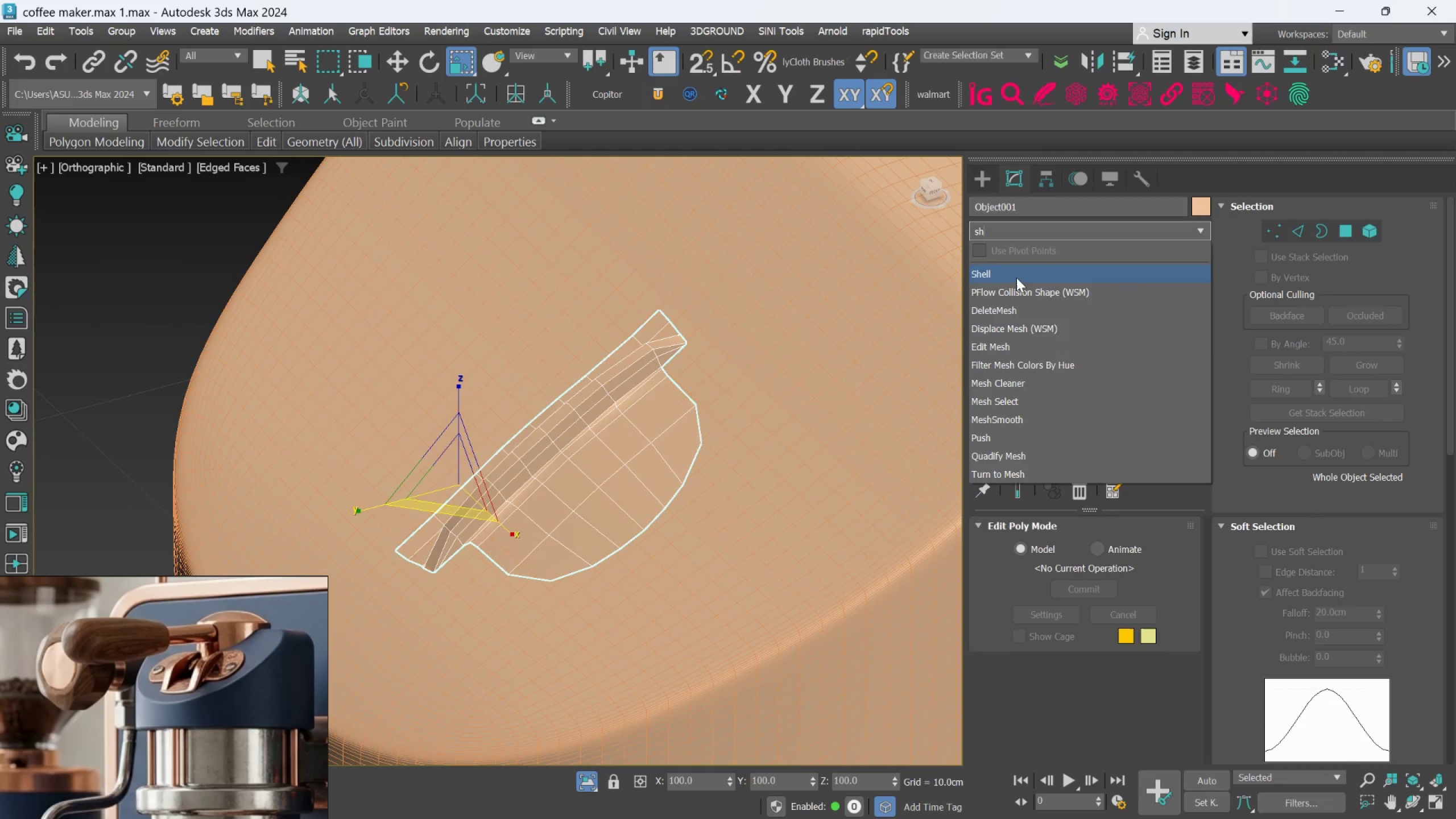 
left_click([1015, 279])
 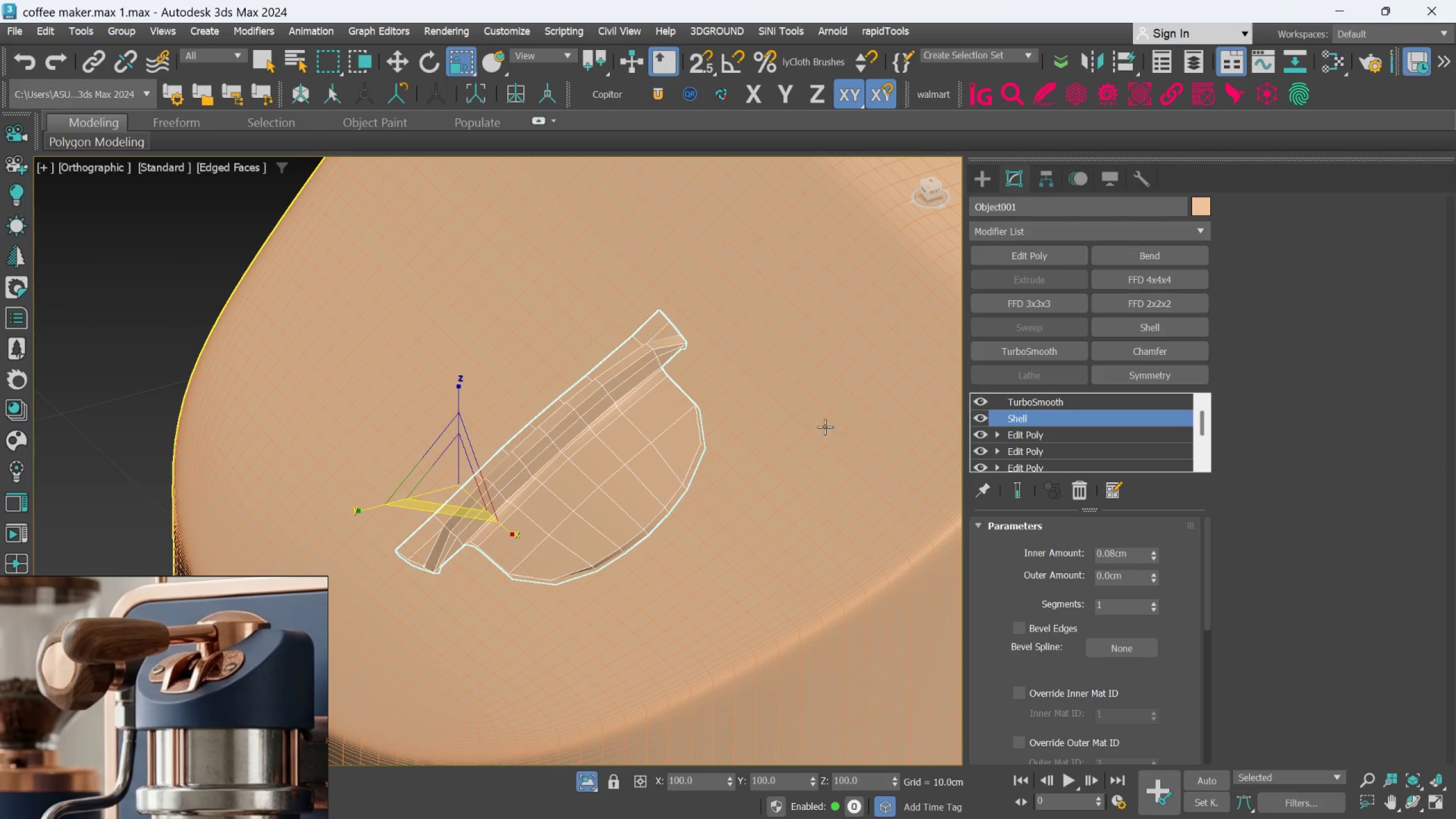 
scroll: coordinate [718, 415], scroll_direction: up, amount: 3.0
 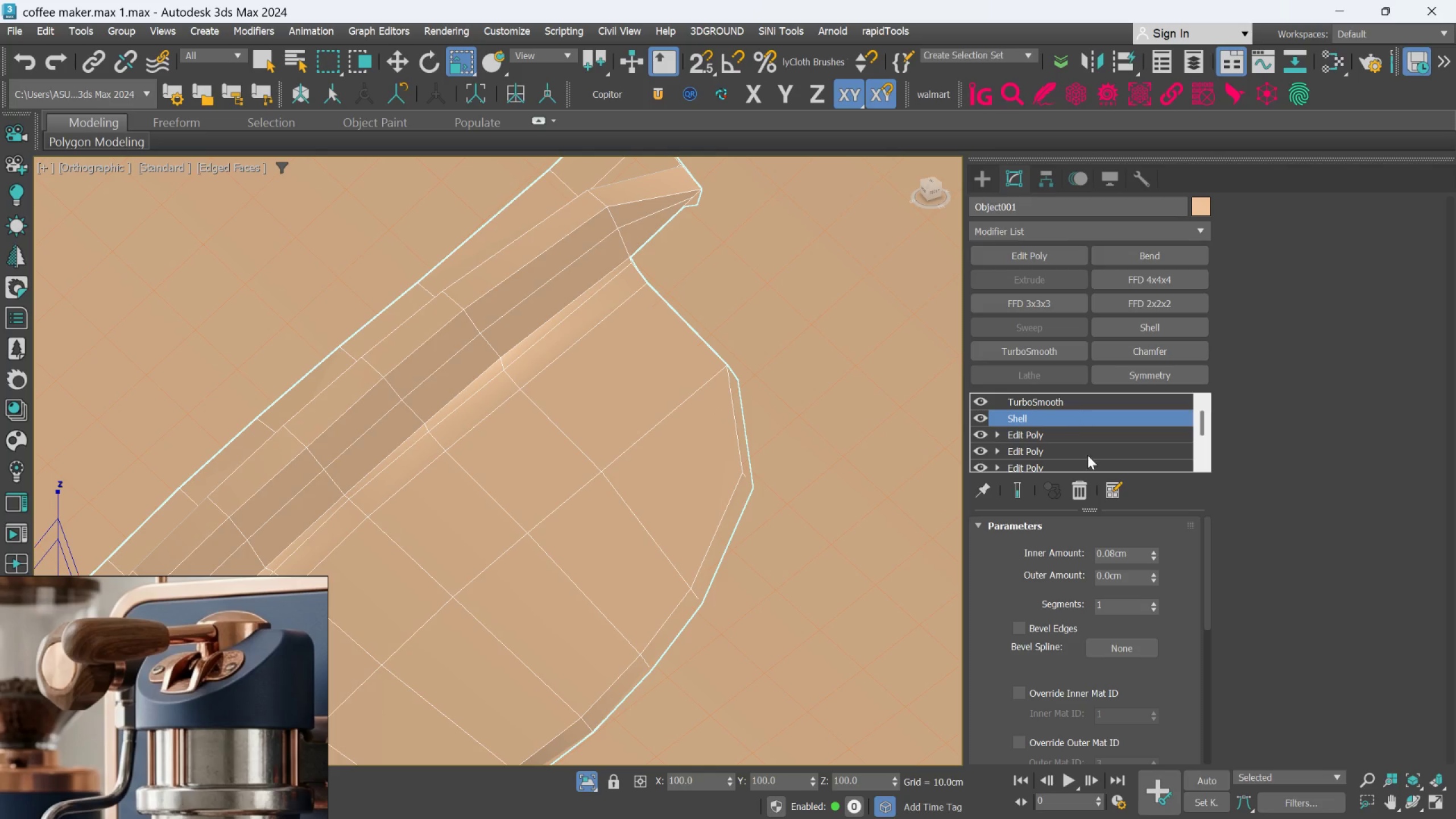 
left_click([1083, 488])
 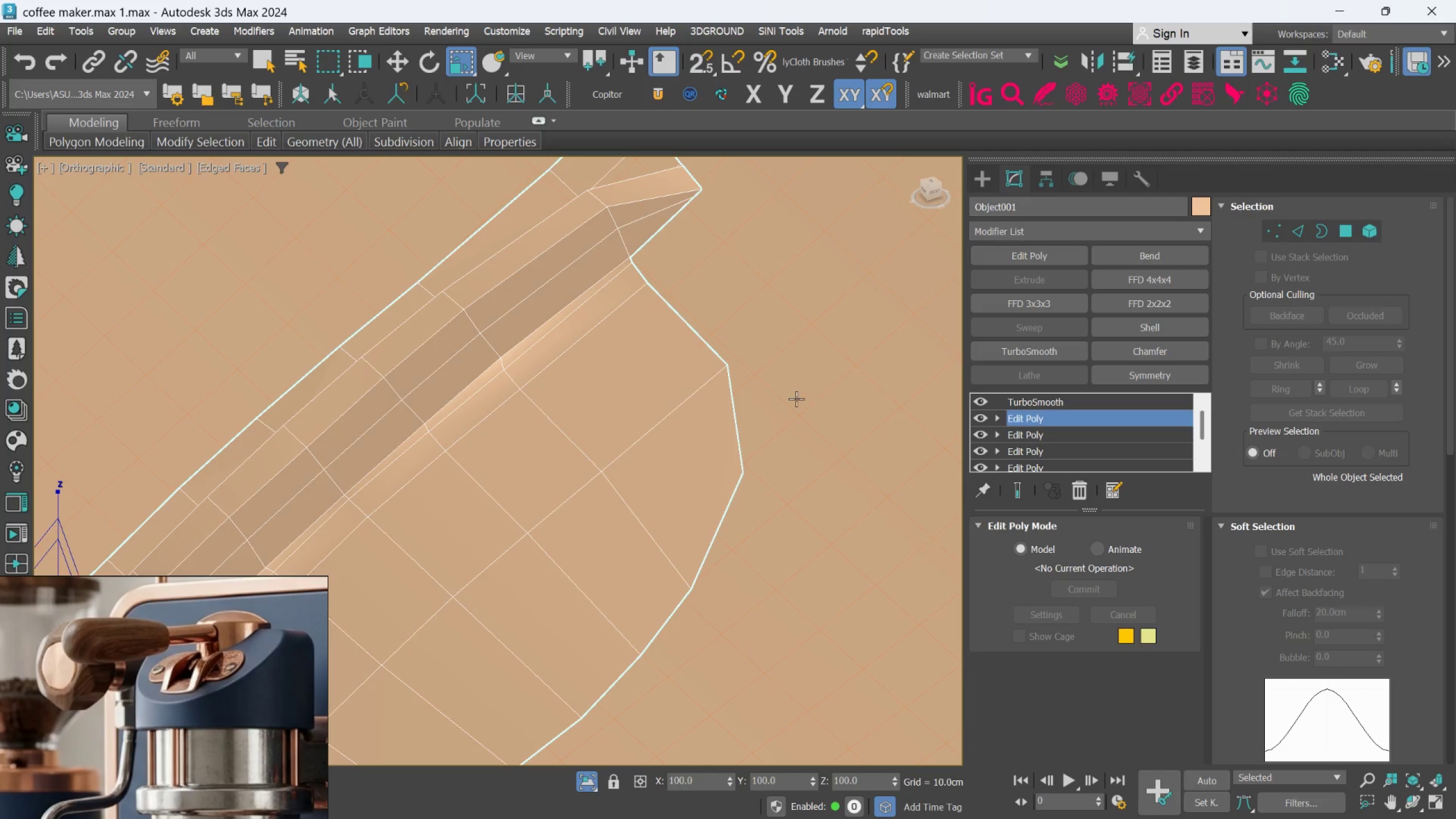 
scroll: coordinate [631, 507], scroll_direction: down, amount: 2.0
 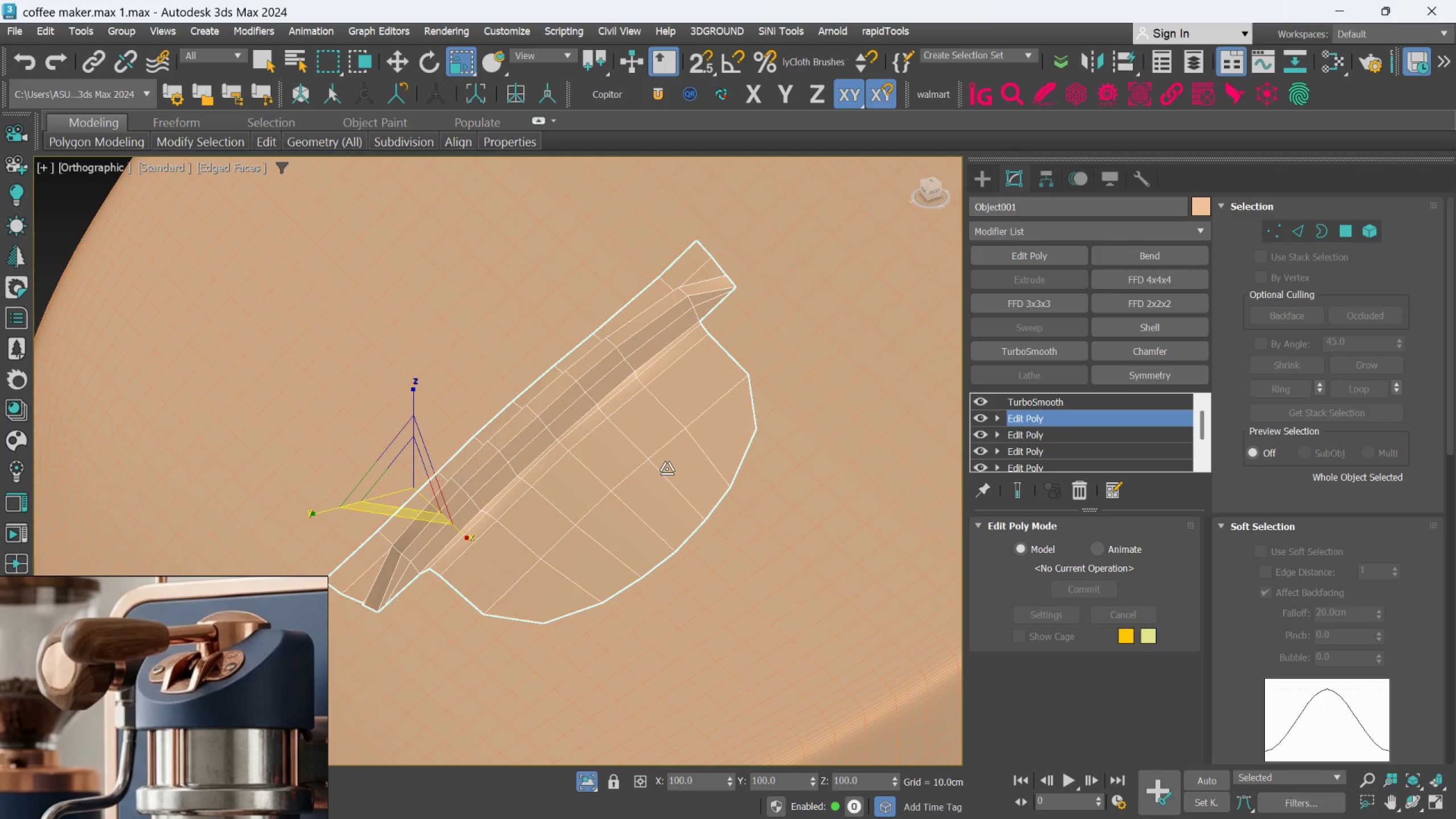 
key(Alt+1)
 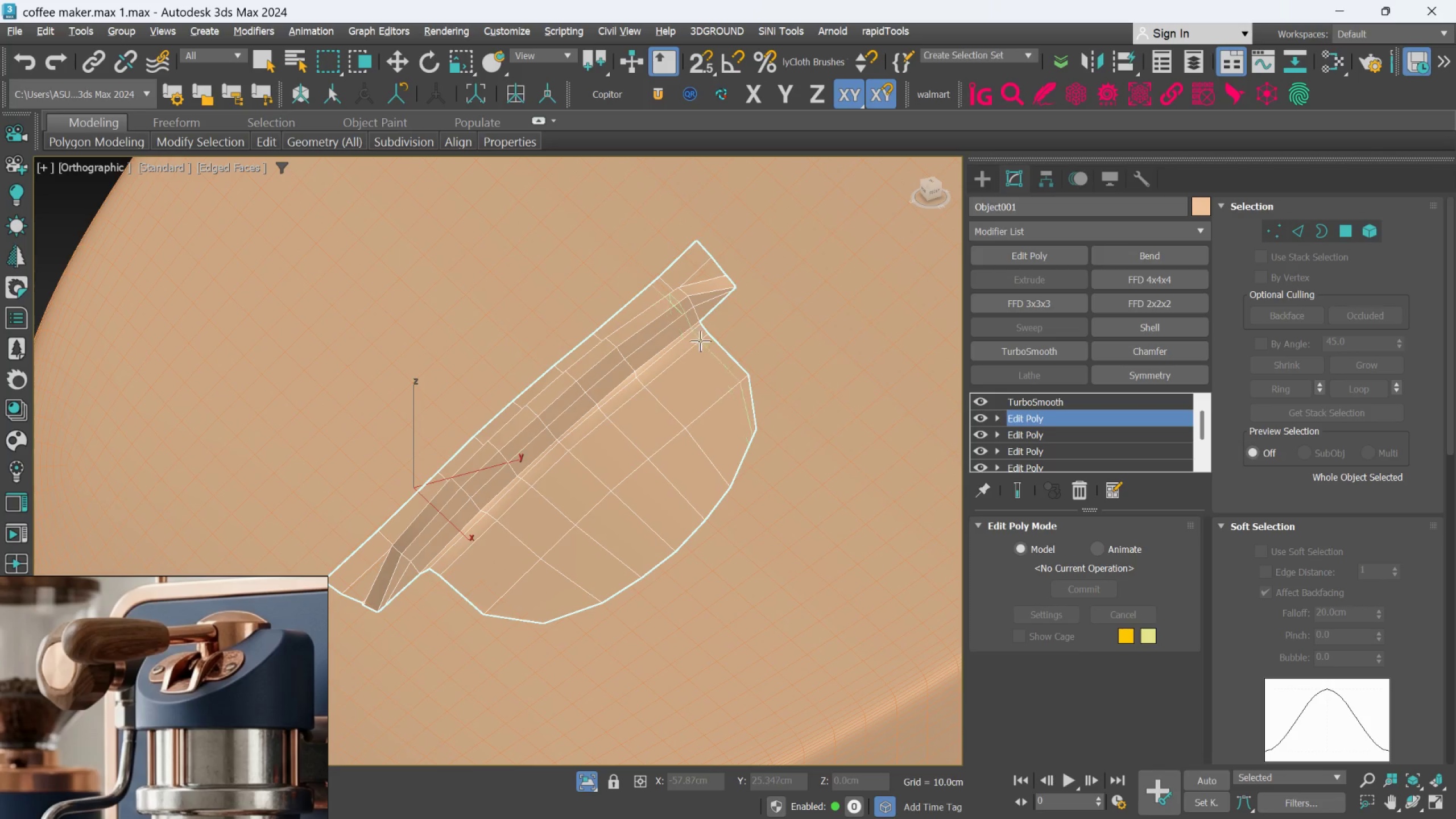 
key(Alt+1)
 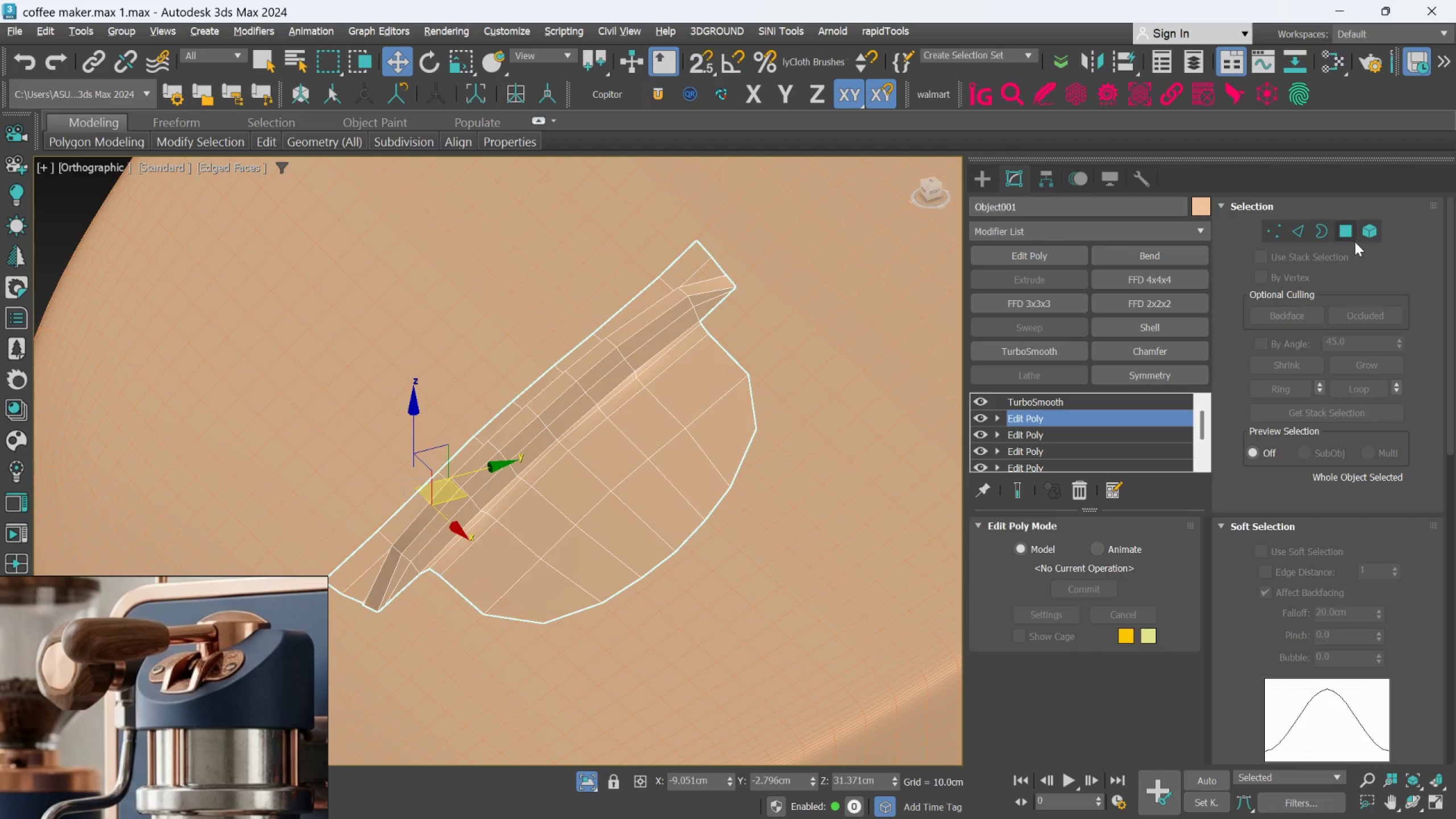 
left_click([1346, 240])
 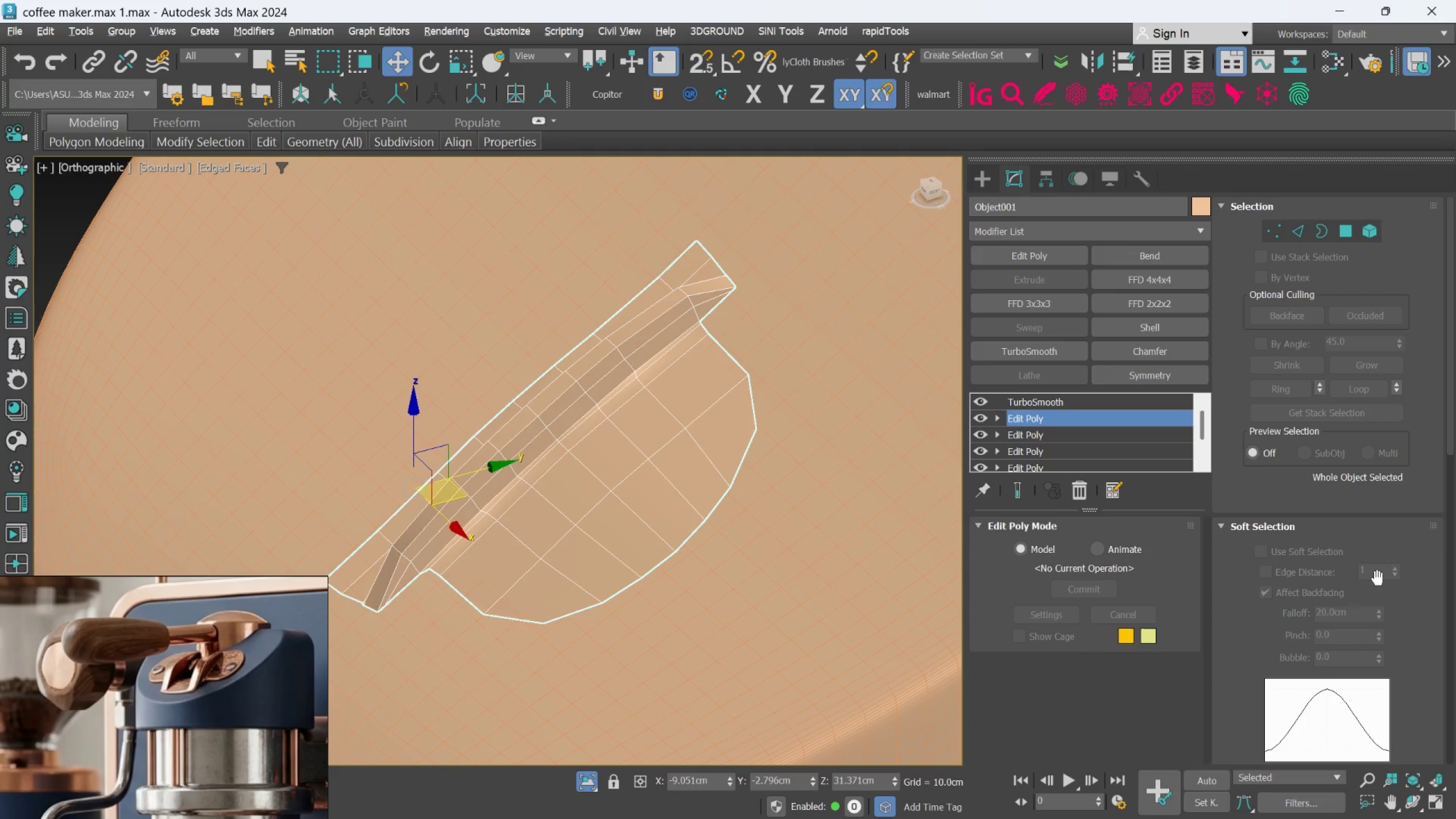 
left_click([998, 251])
 